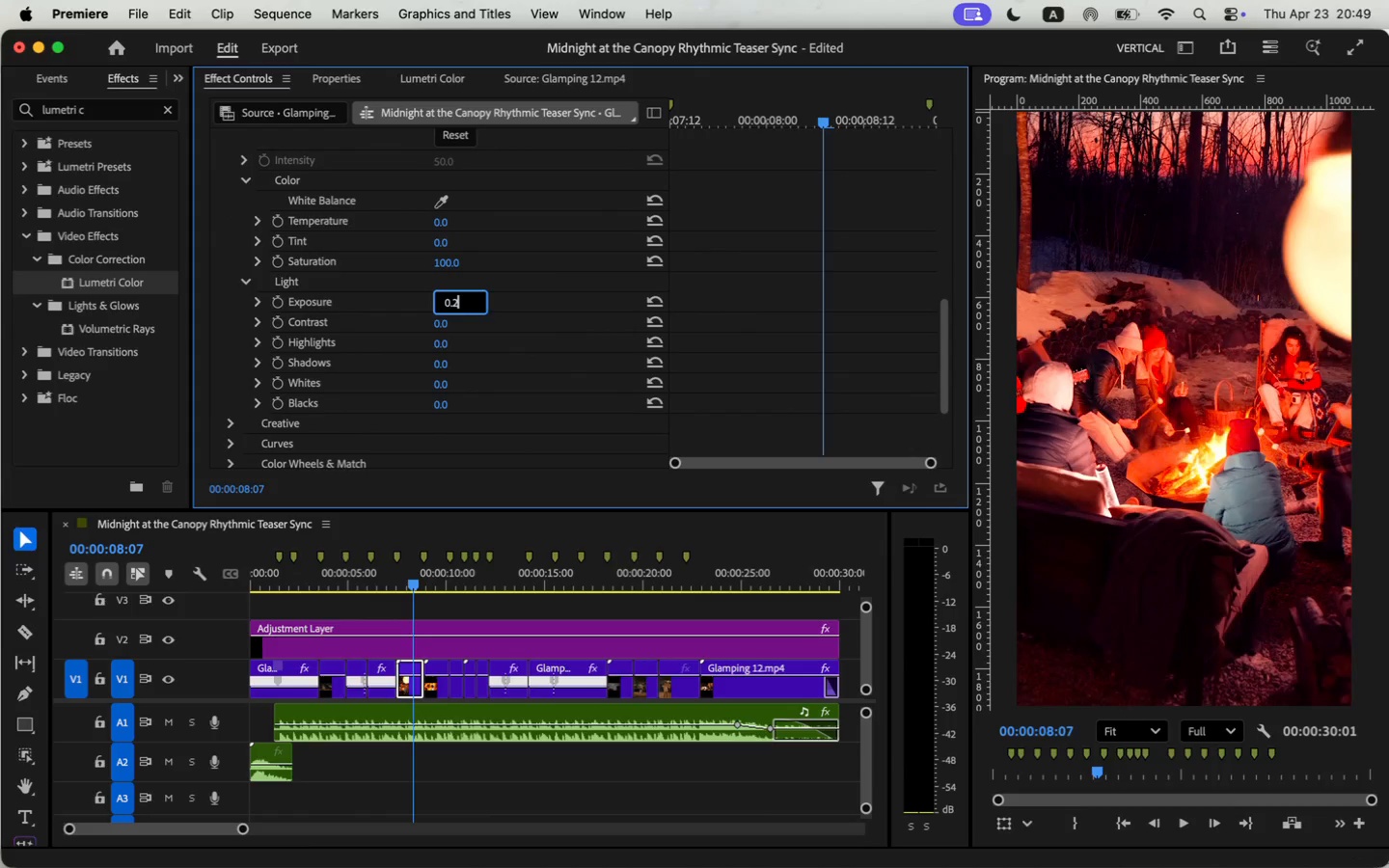 
key(Enter)
 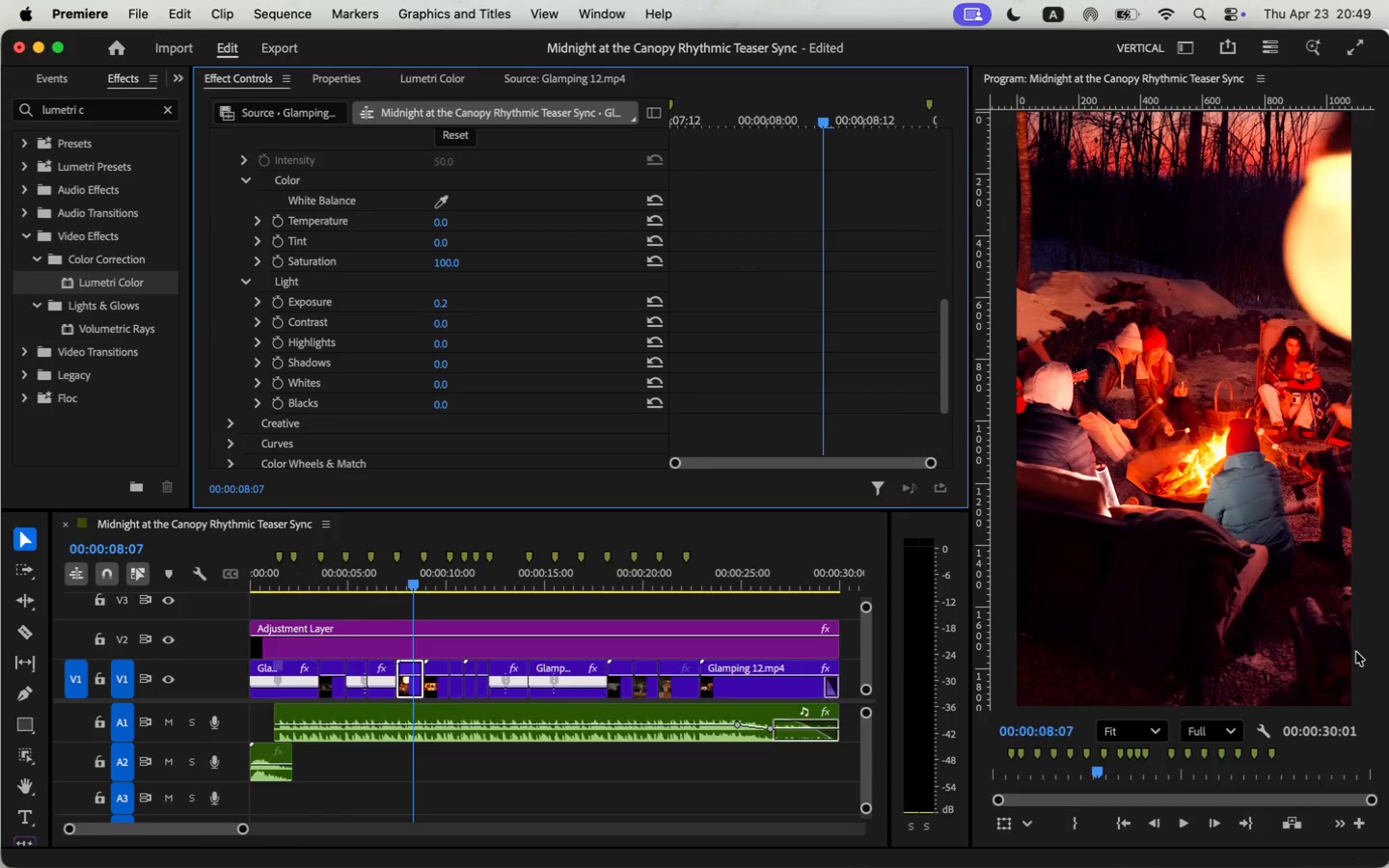 
left_click([1174, 820])
 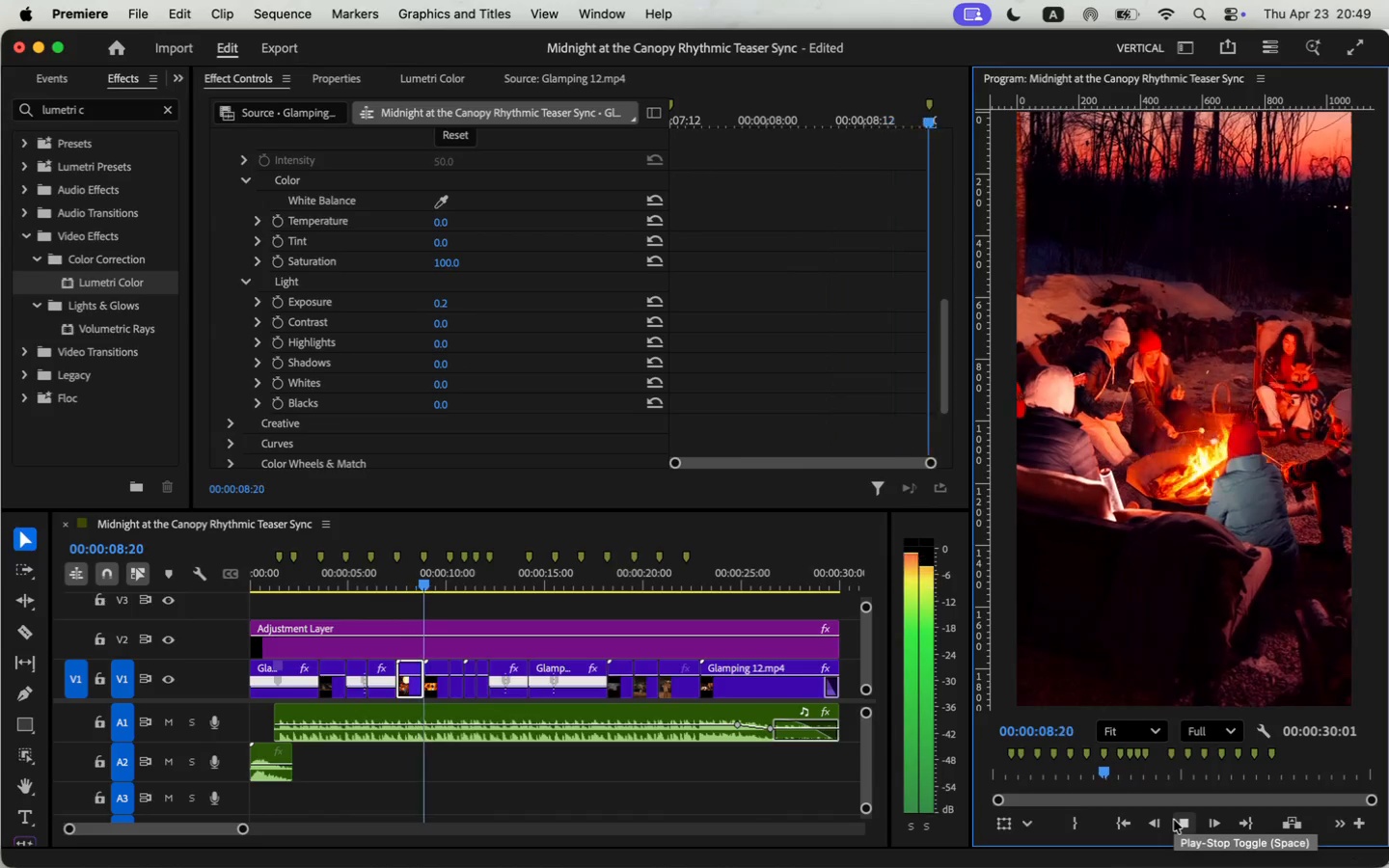 
left_click([1174, 820])
 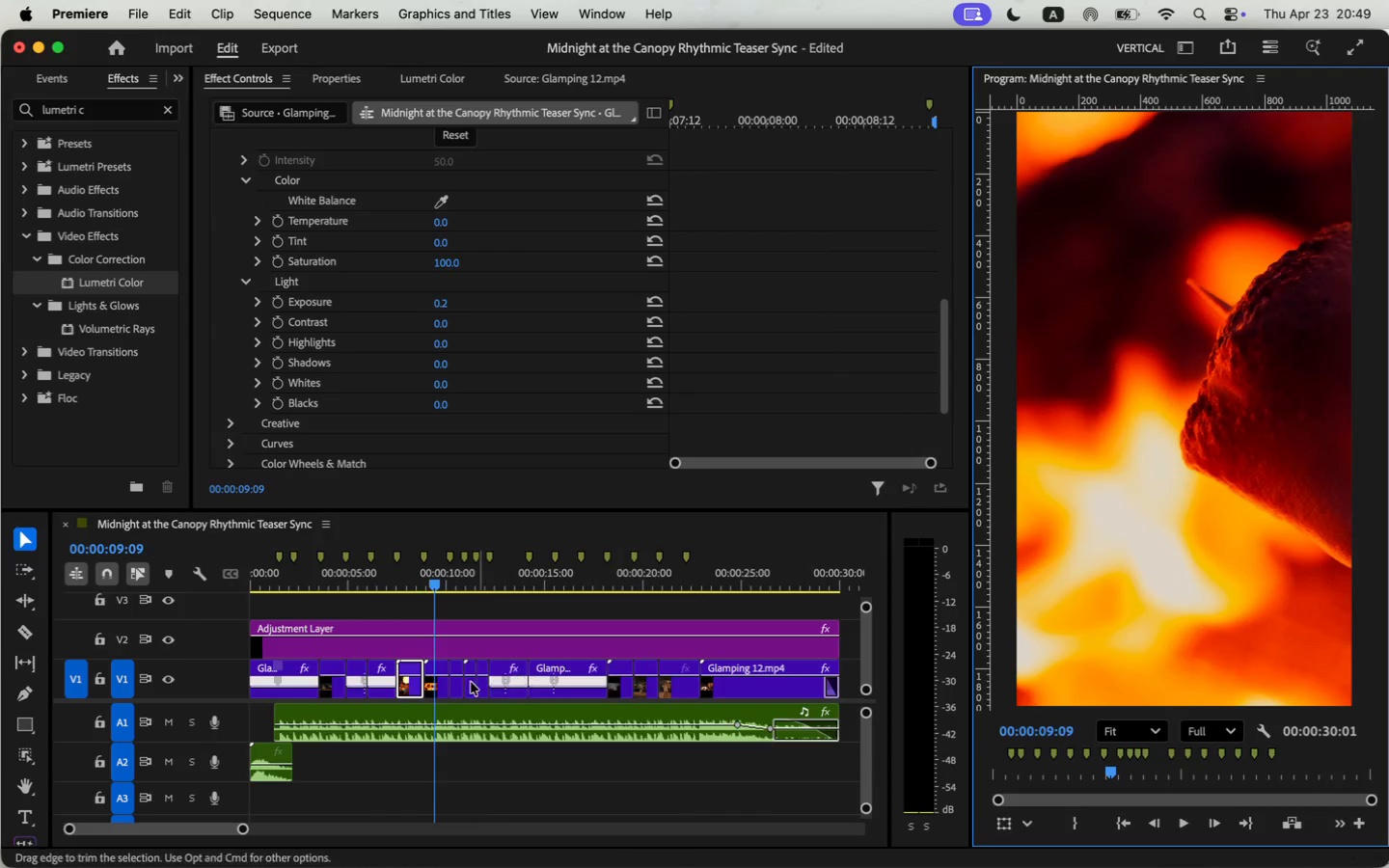 
left_click([441, 686])
 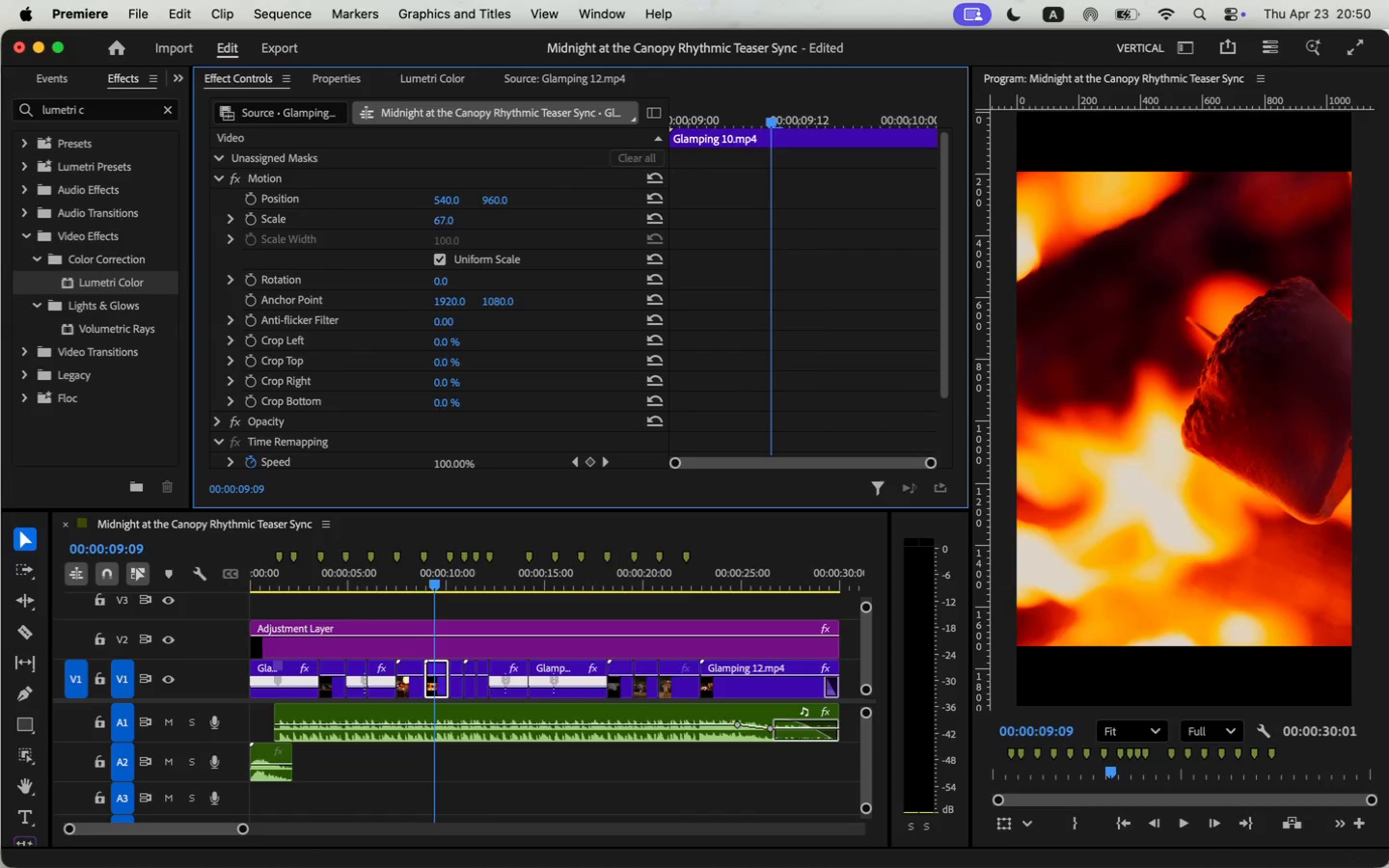 
key(Meta+Z)
 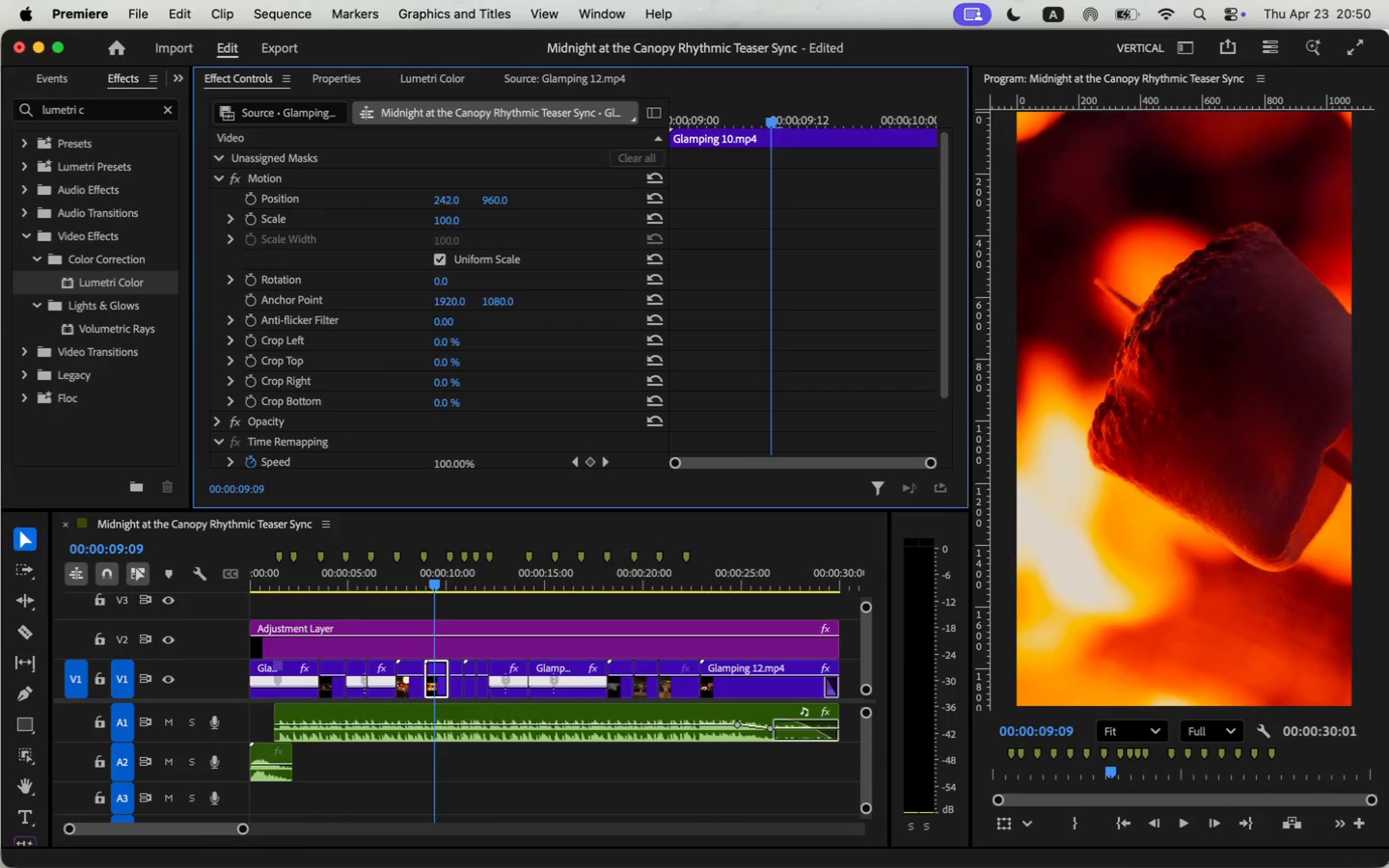 
wait(5.36)
 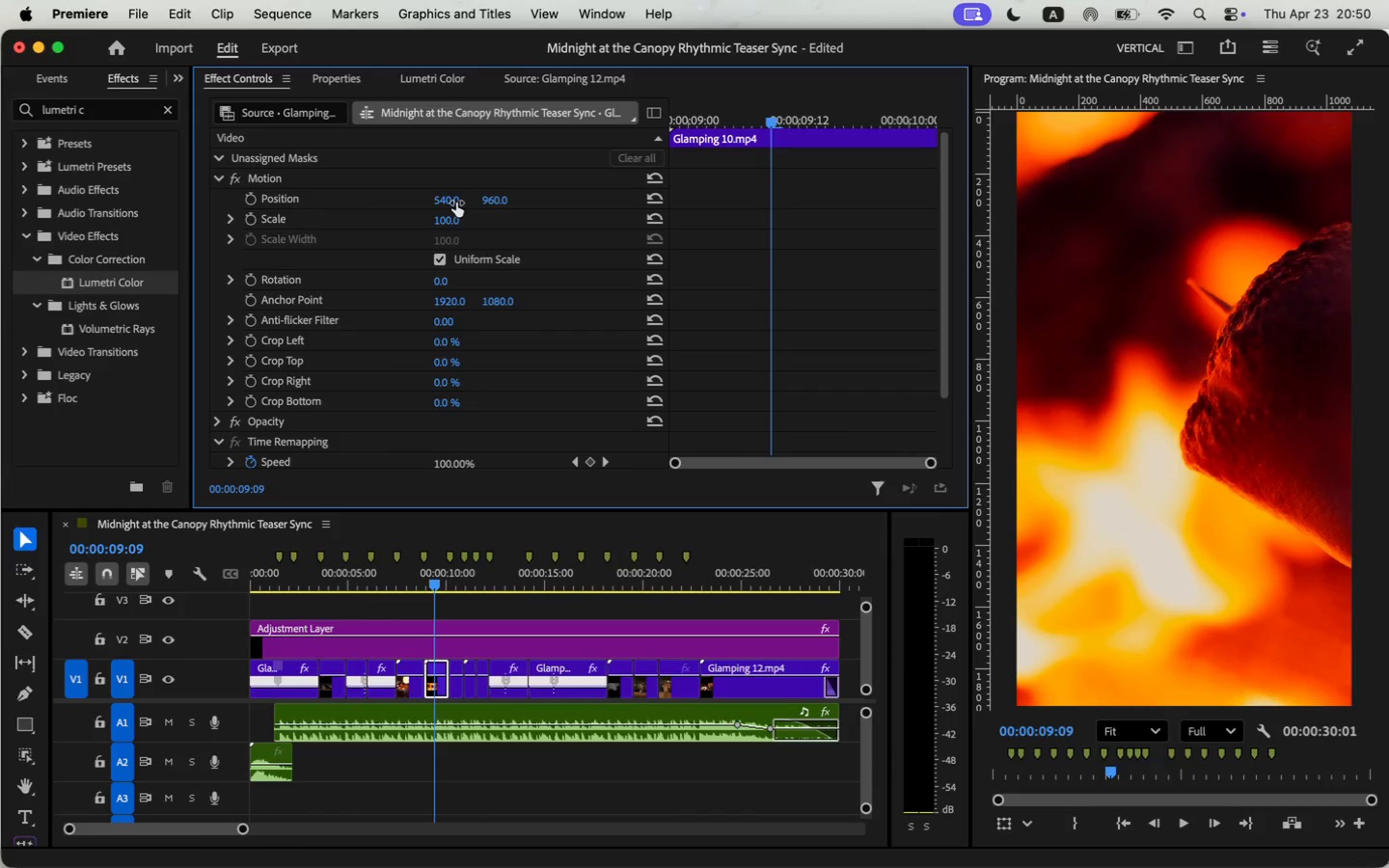 
key(Space)
 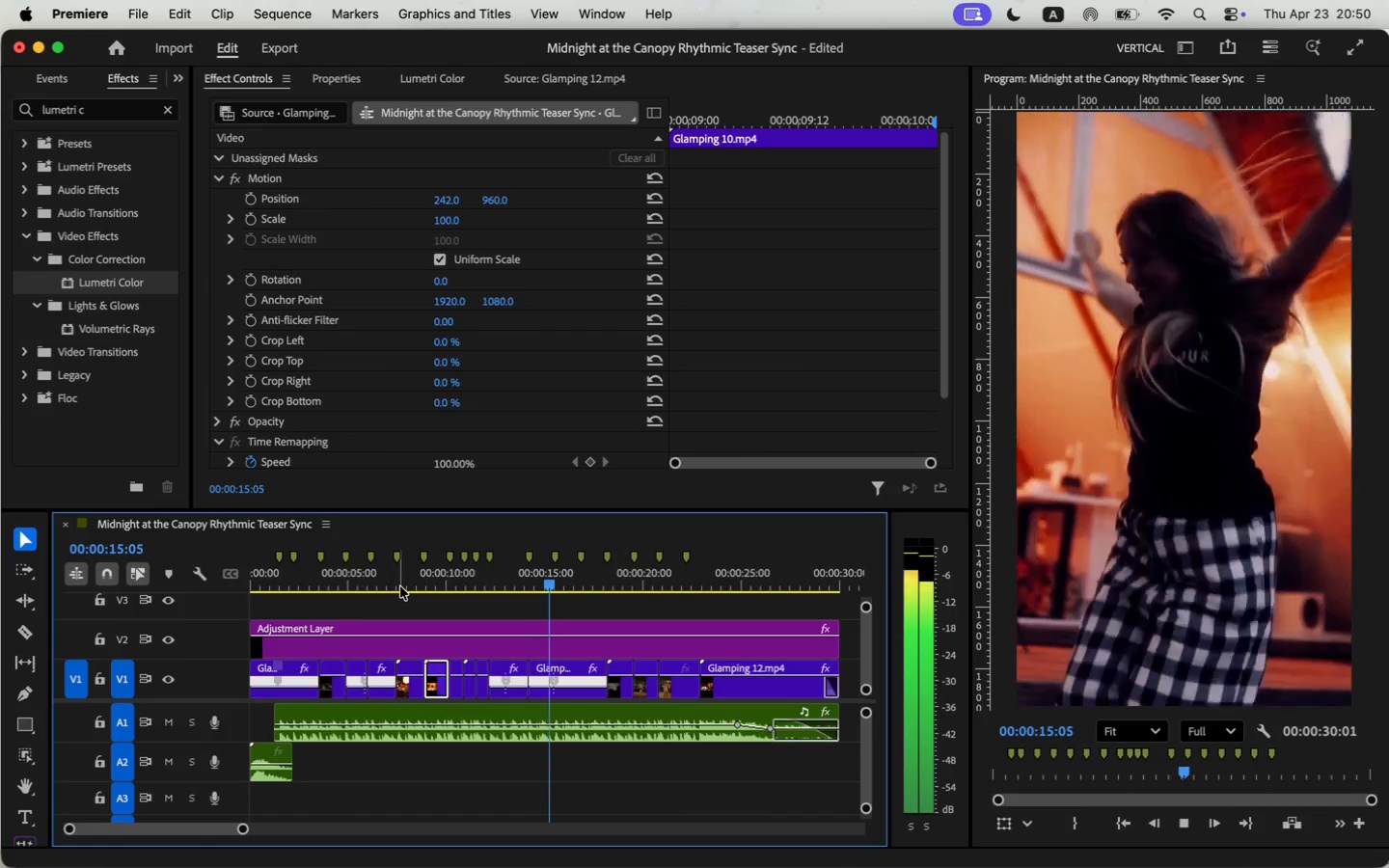 
wait(13.89)
 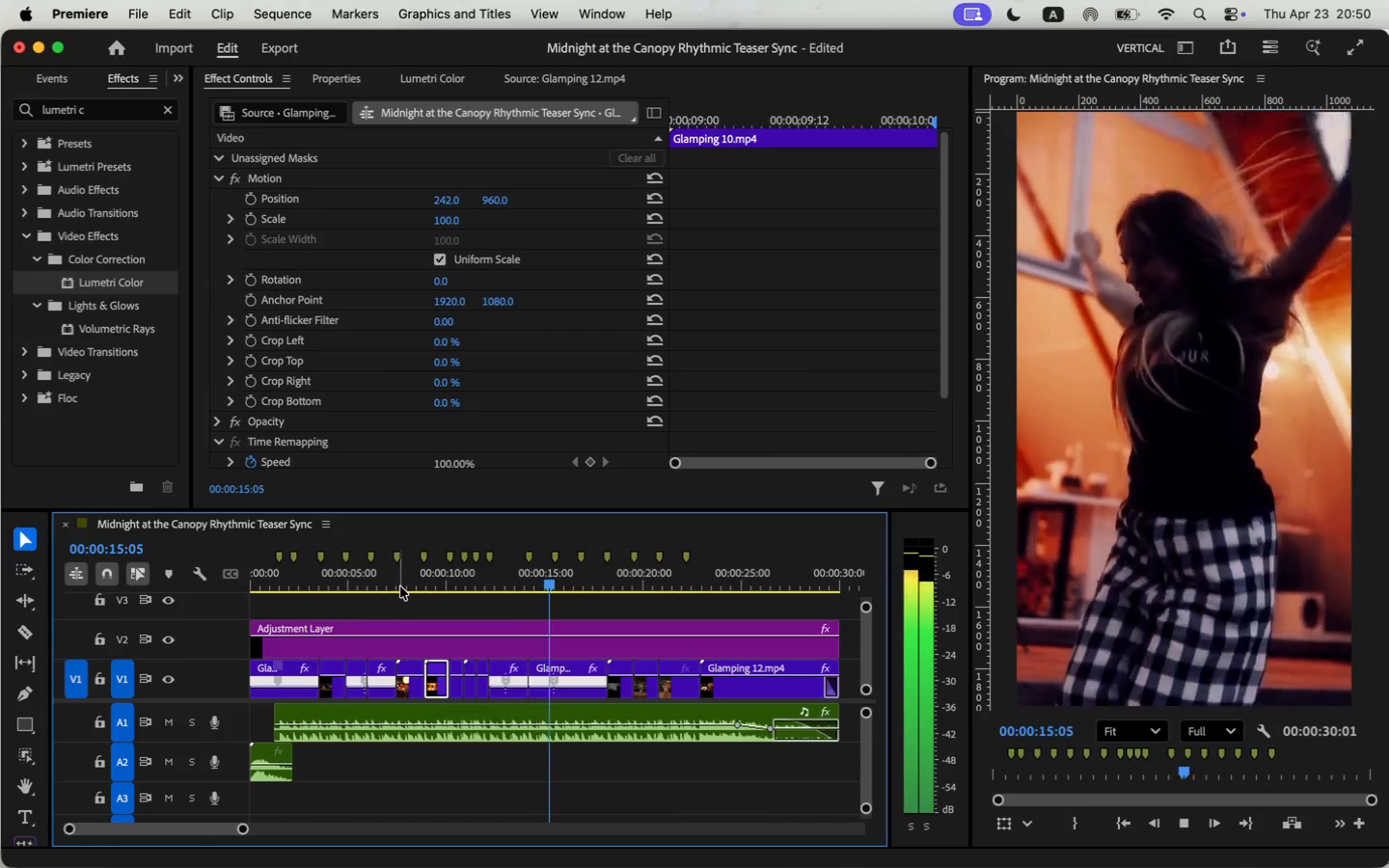 
key(Space)
 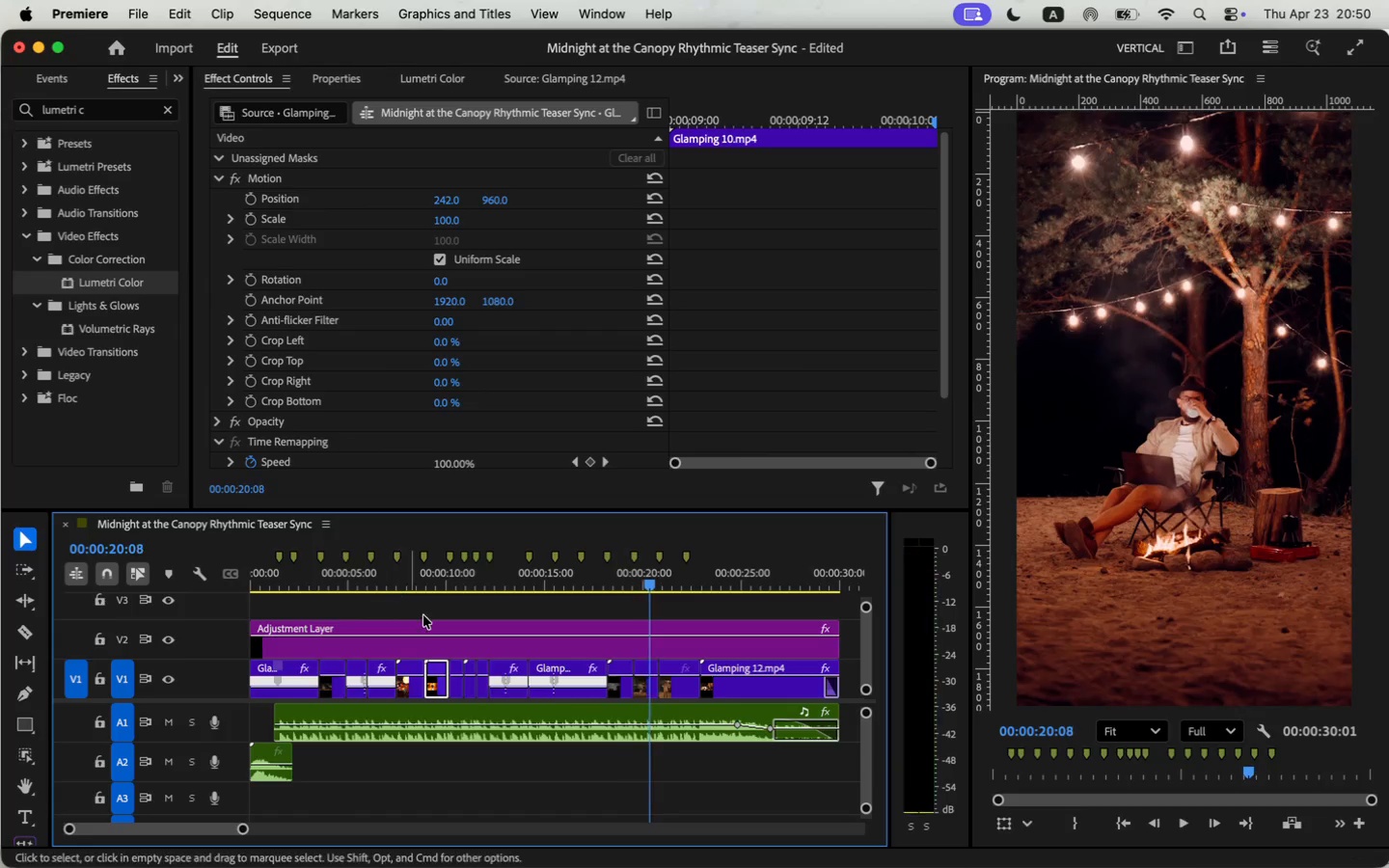 
key(Meta+V)
 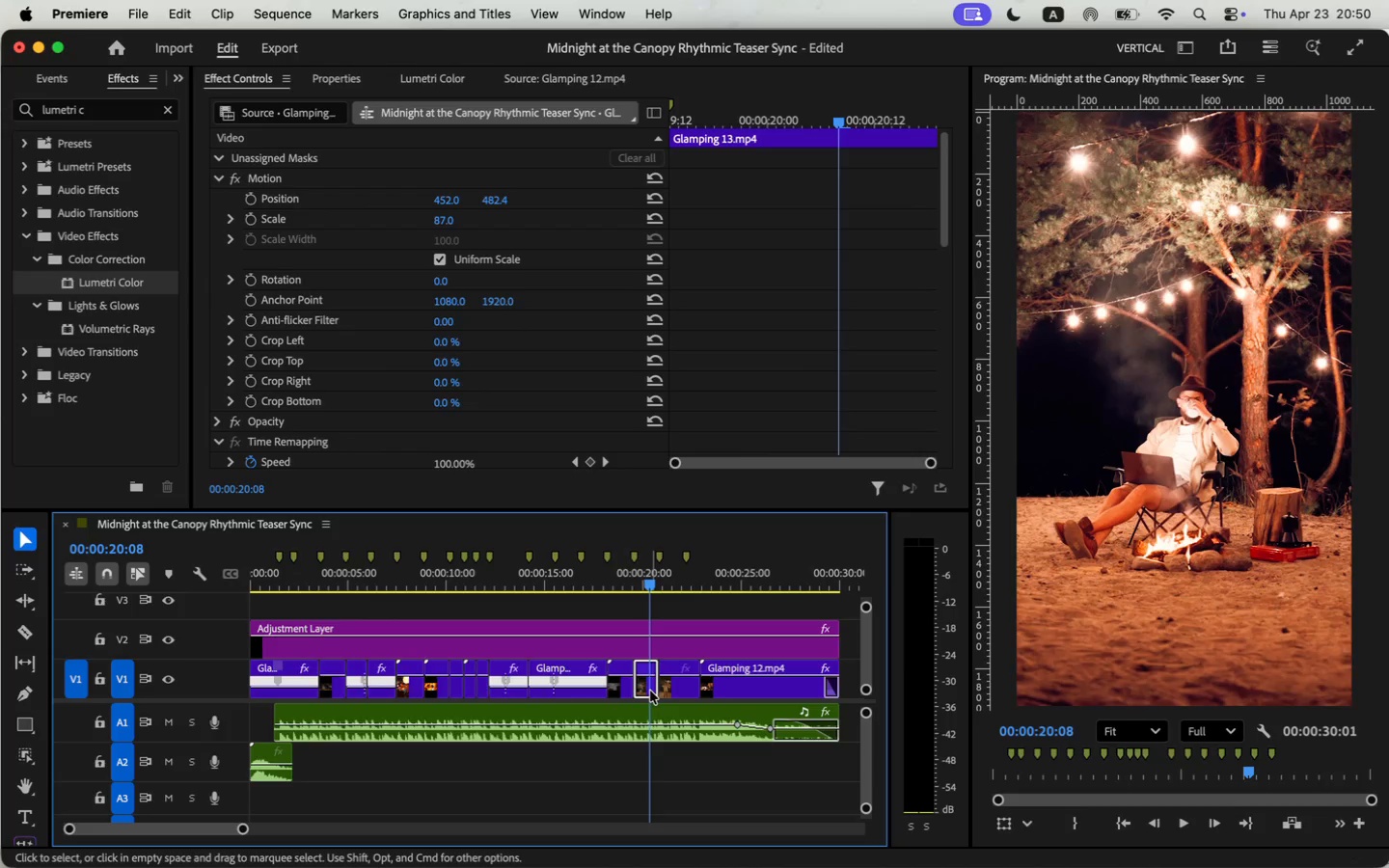 
scroll: coordinate [418, 368], scroll_direction: down, amount: 22.0
 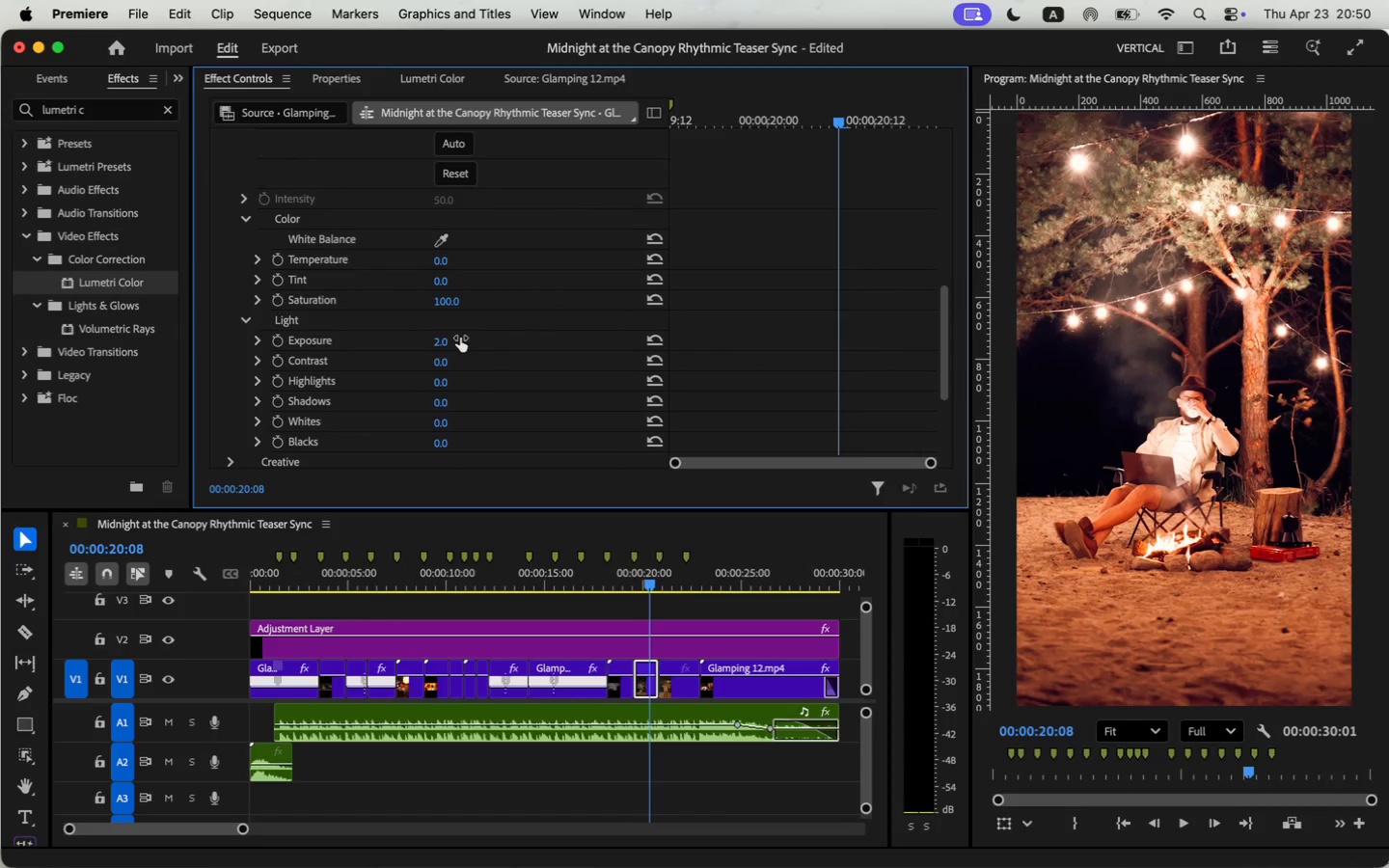 
key(0)
 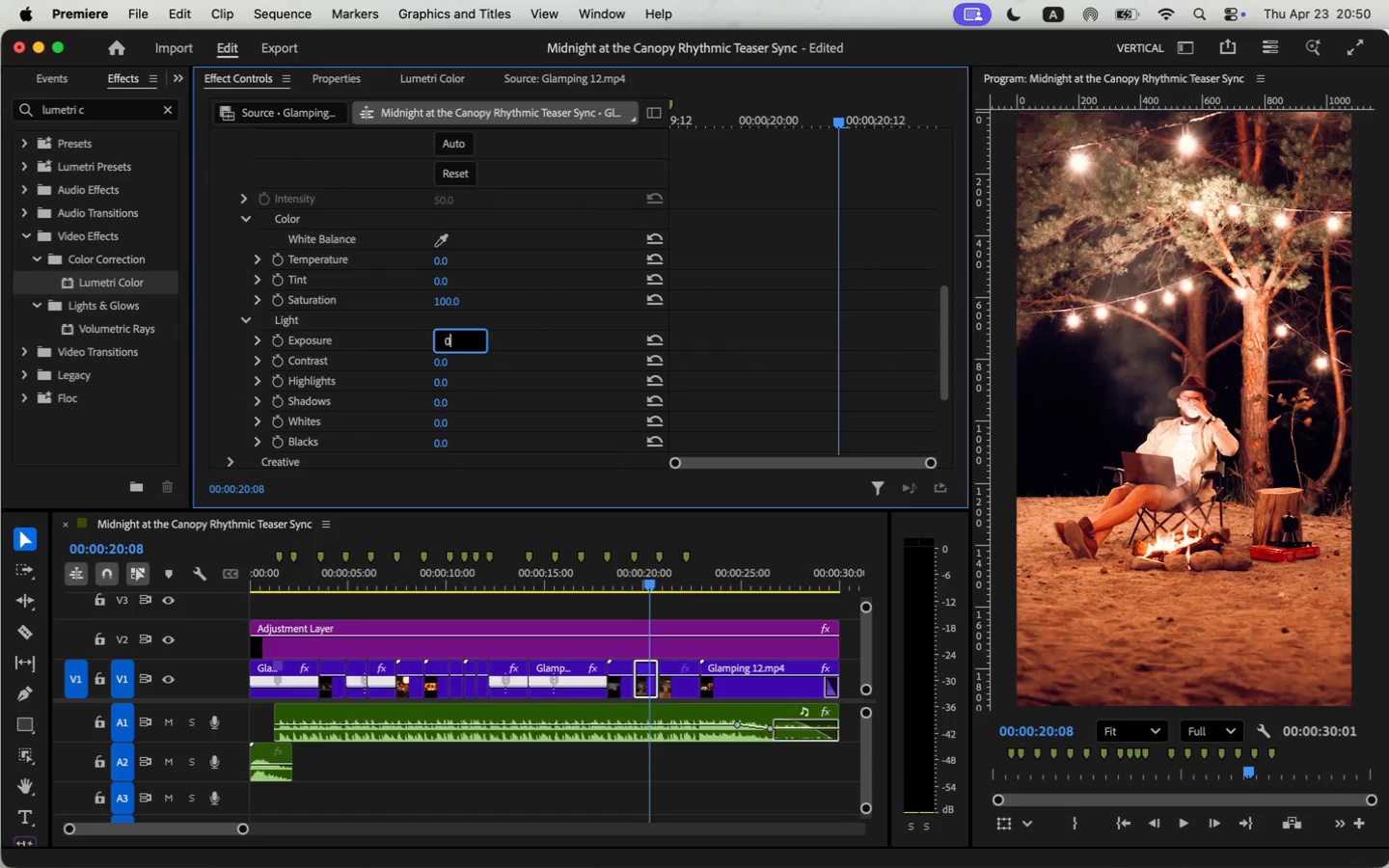 
key(Period)
 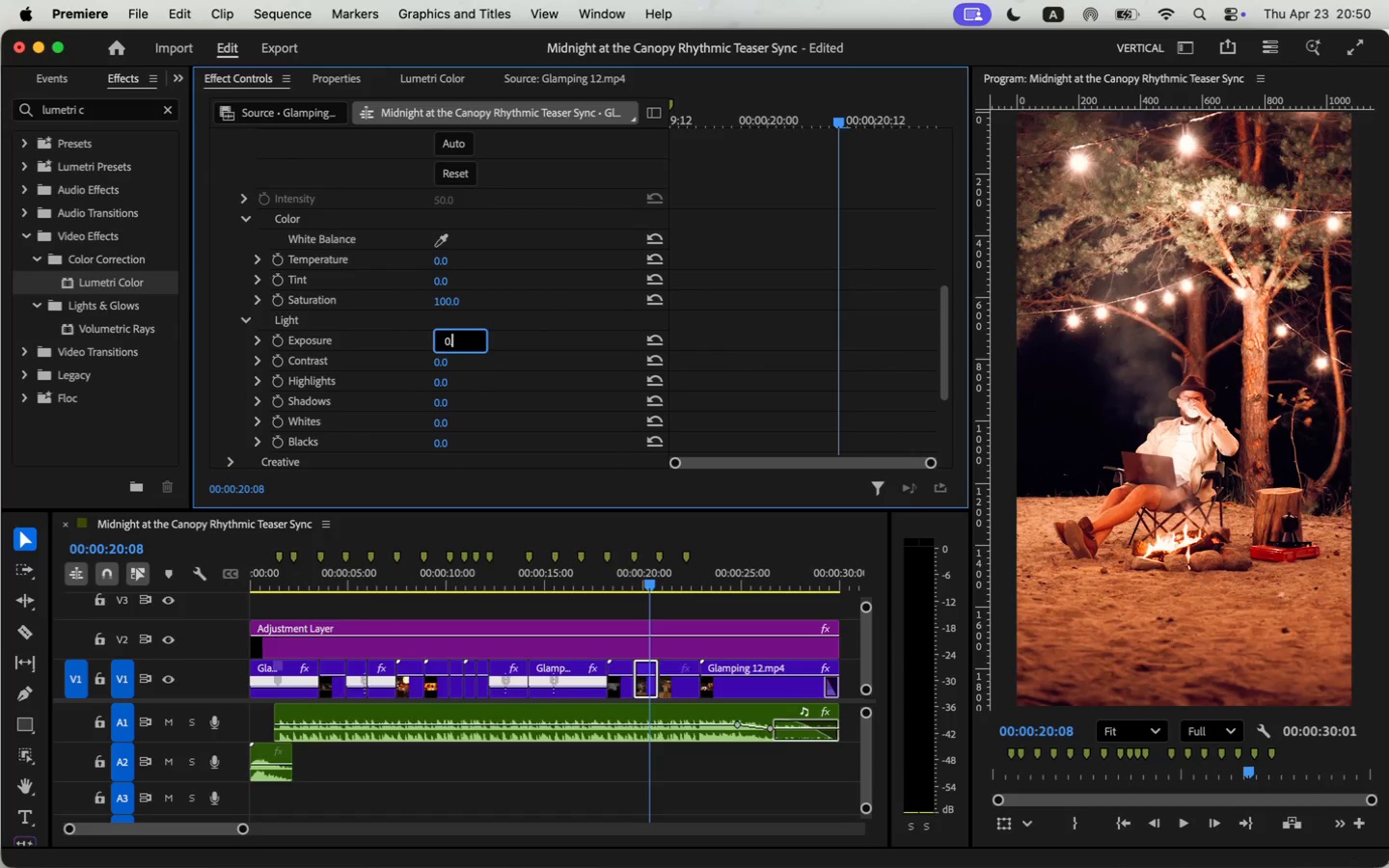 
key(4)
 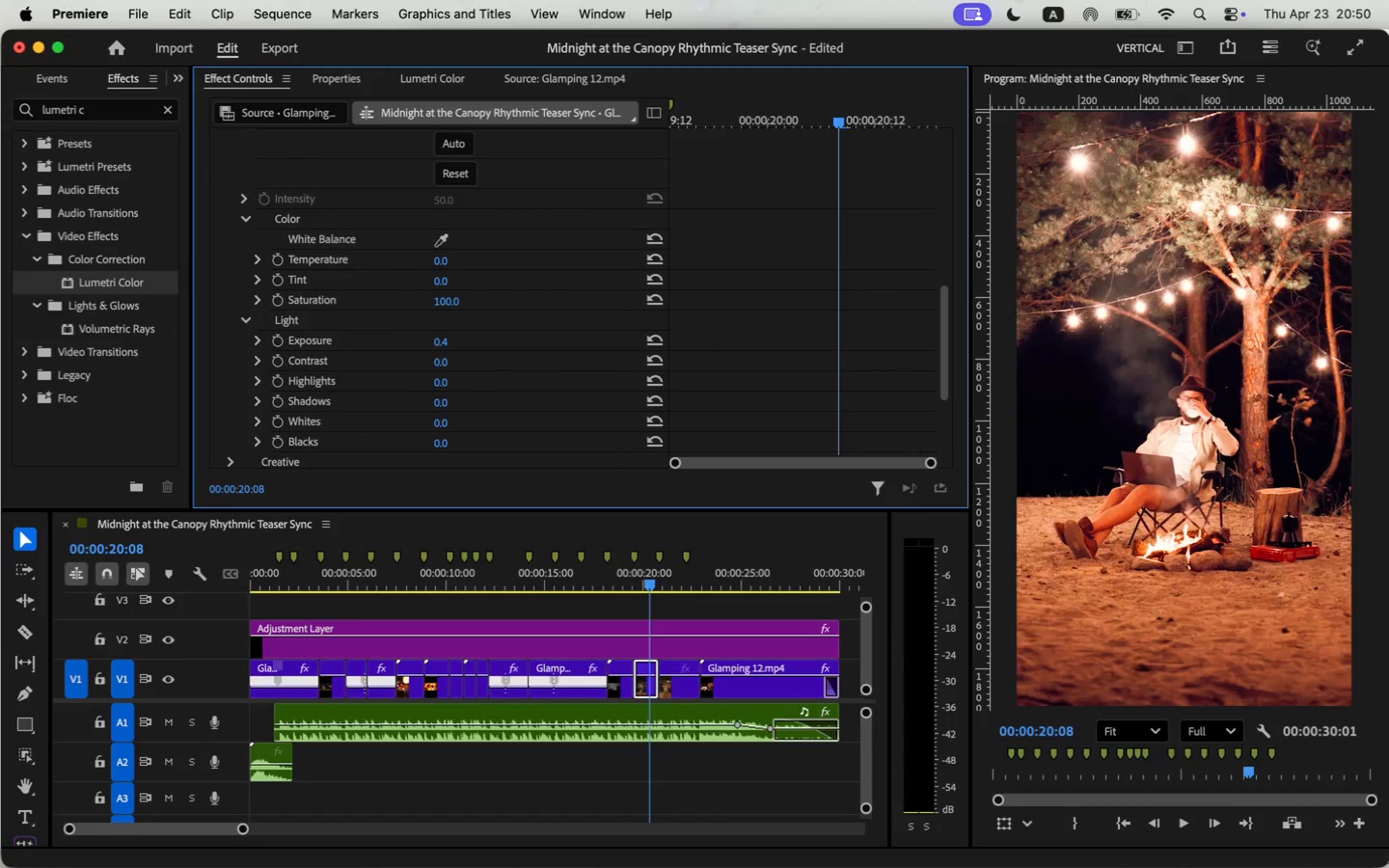 
key(Enter)
 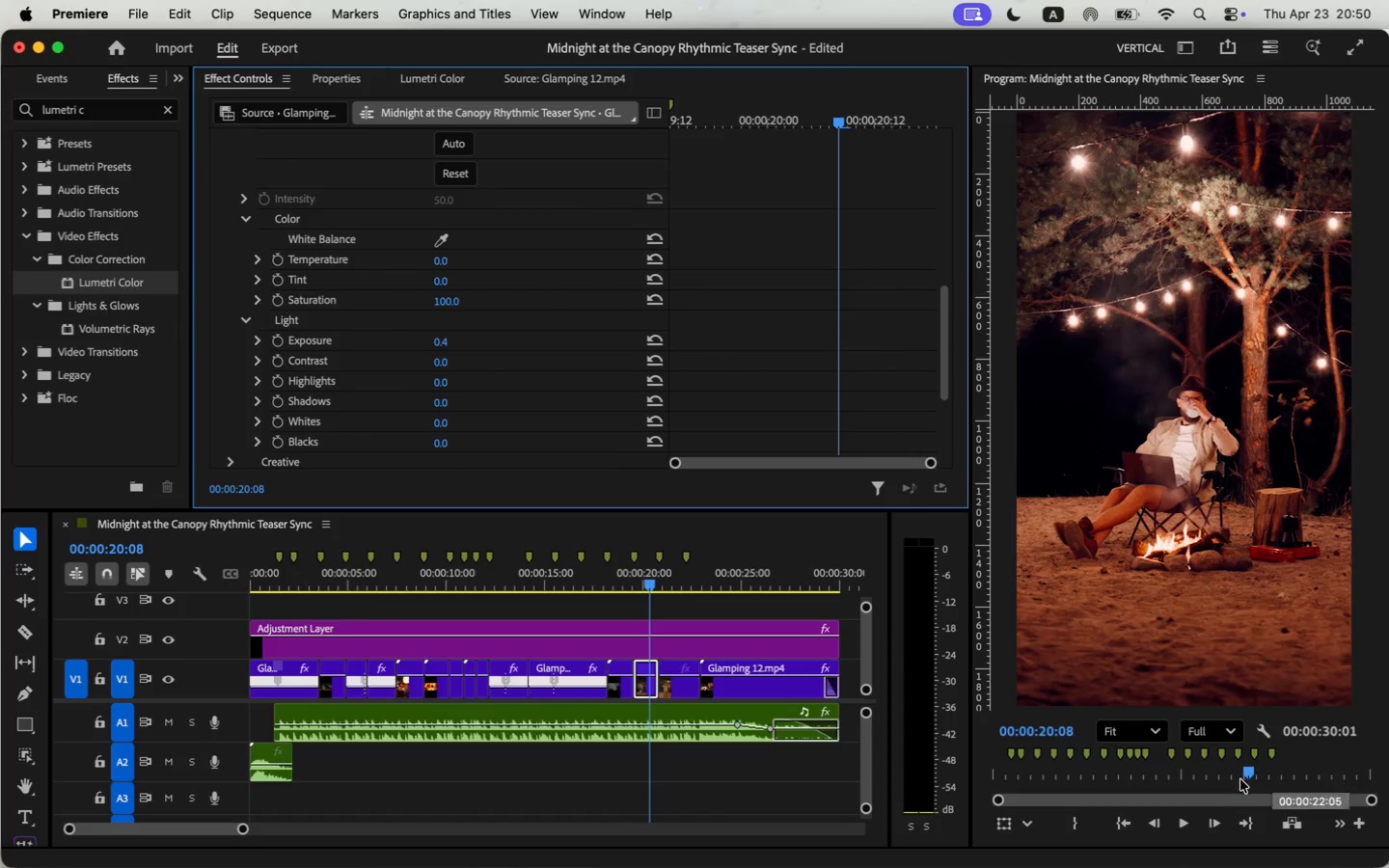 
left_click([1192, 821])
 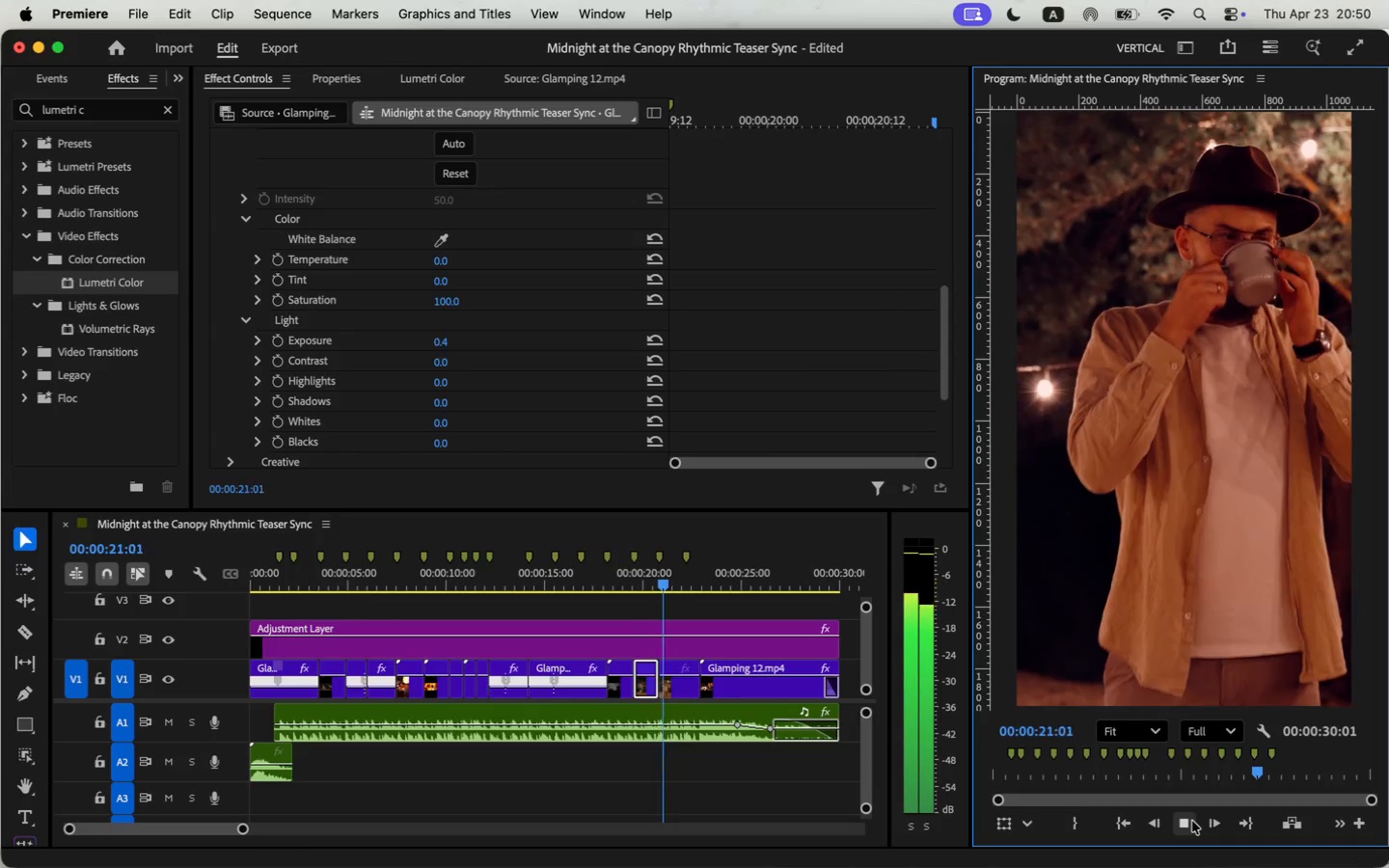 
left_click([1192, 821])
 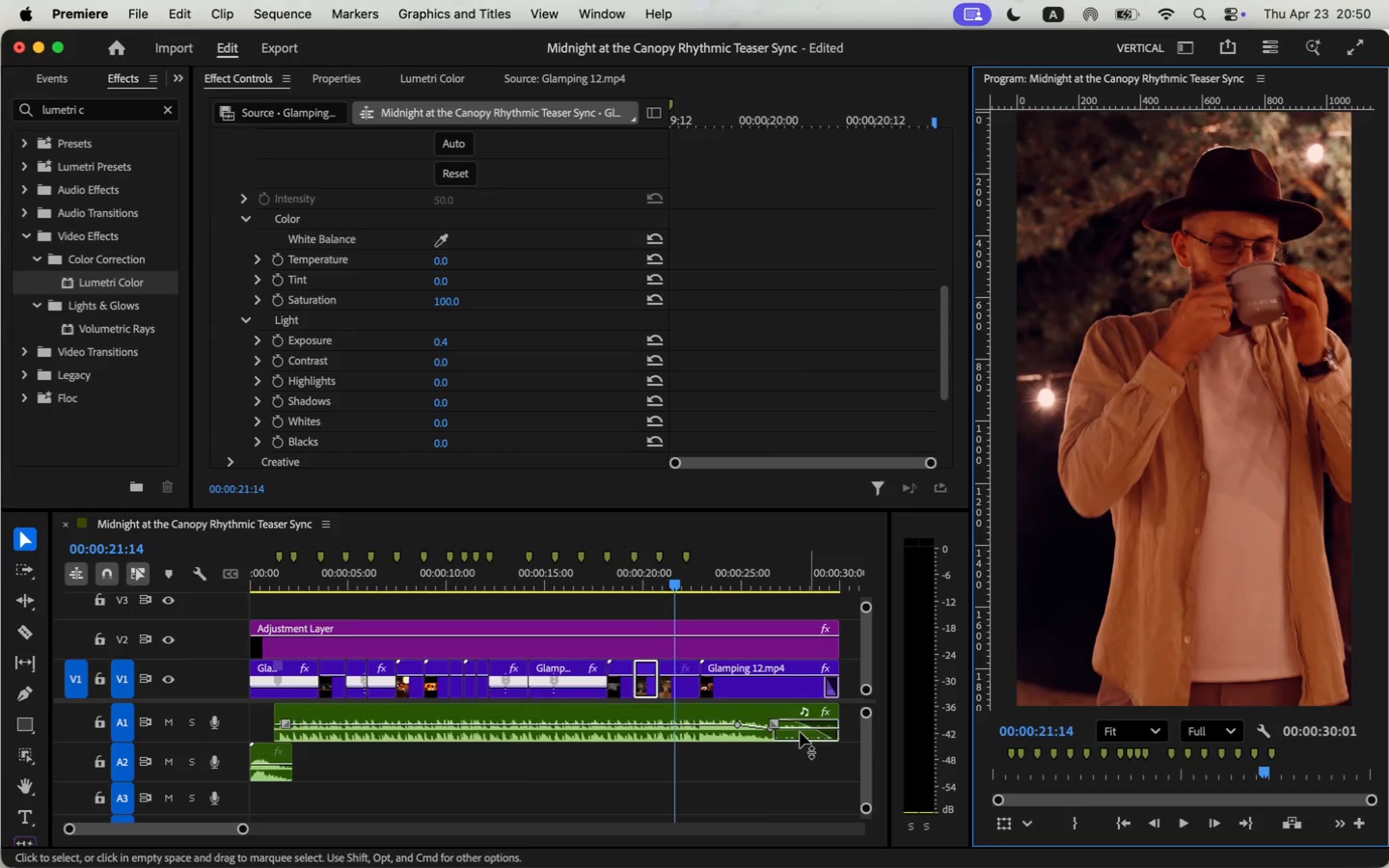 
left_click([656, 570])
 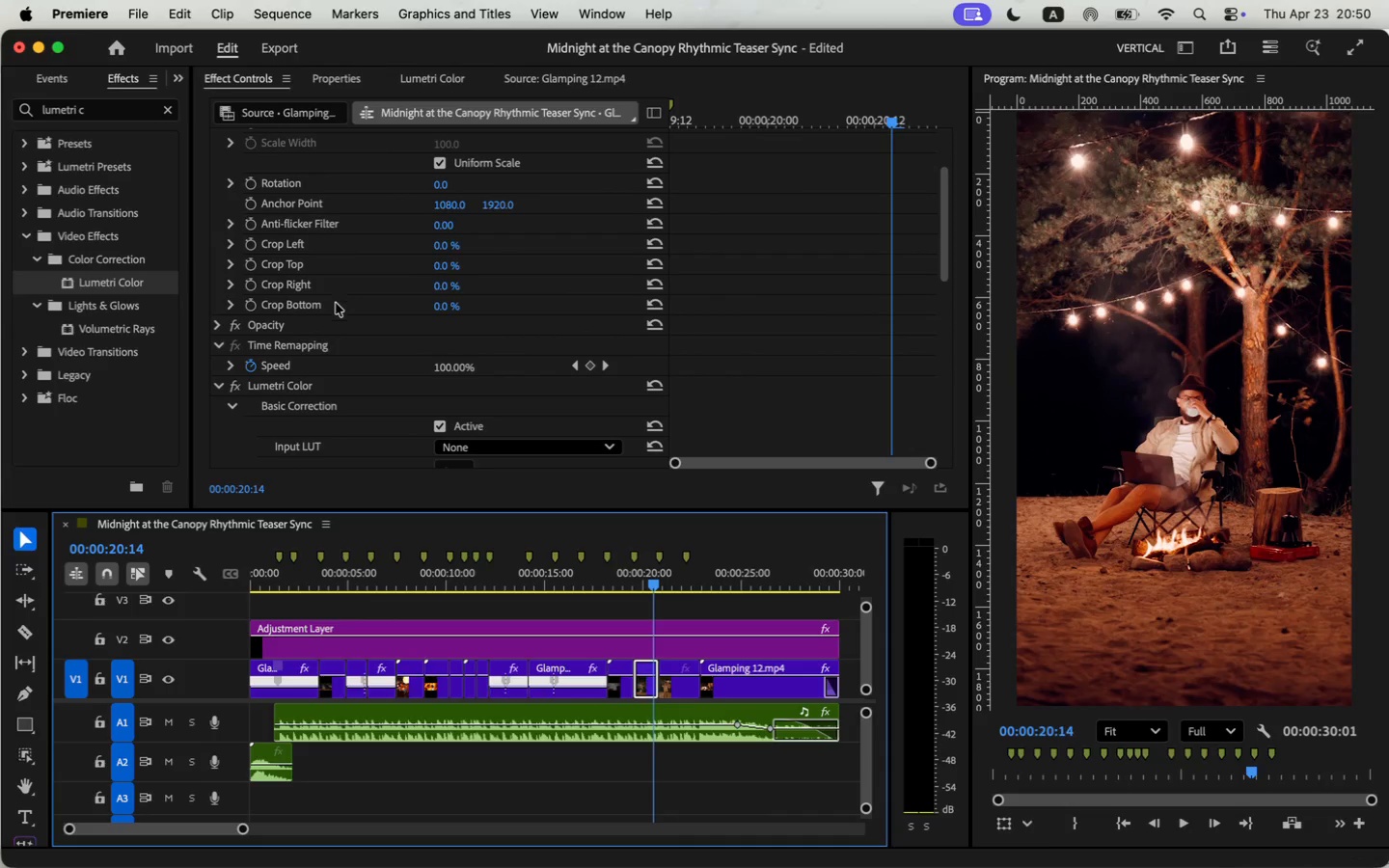 
scroll: coordinate [339, 296], scroll_direction: up, amount: 17.0
 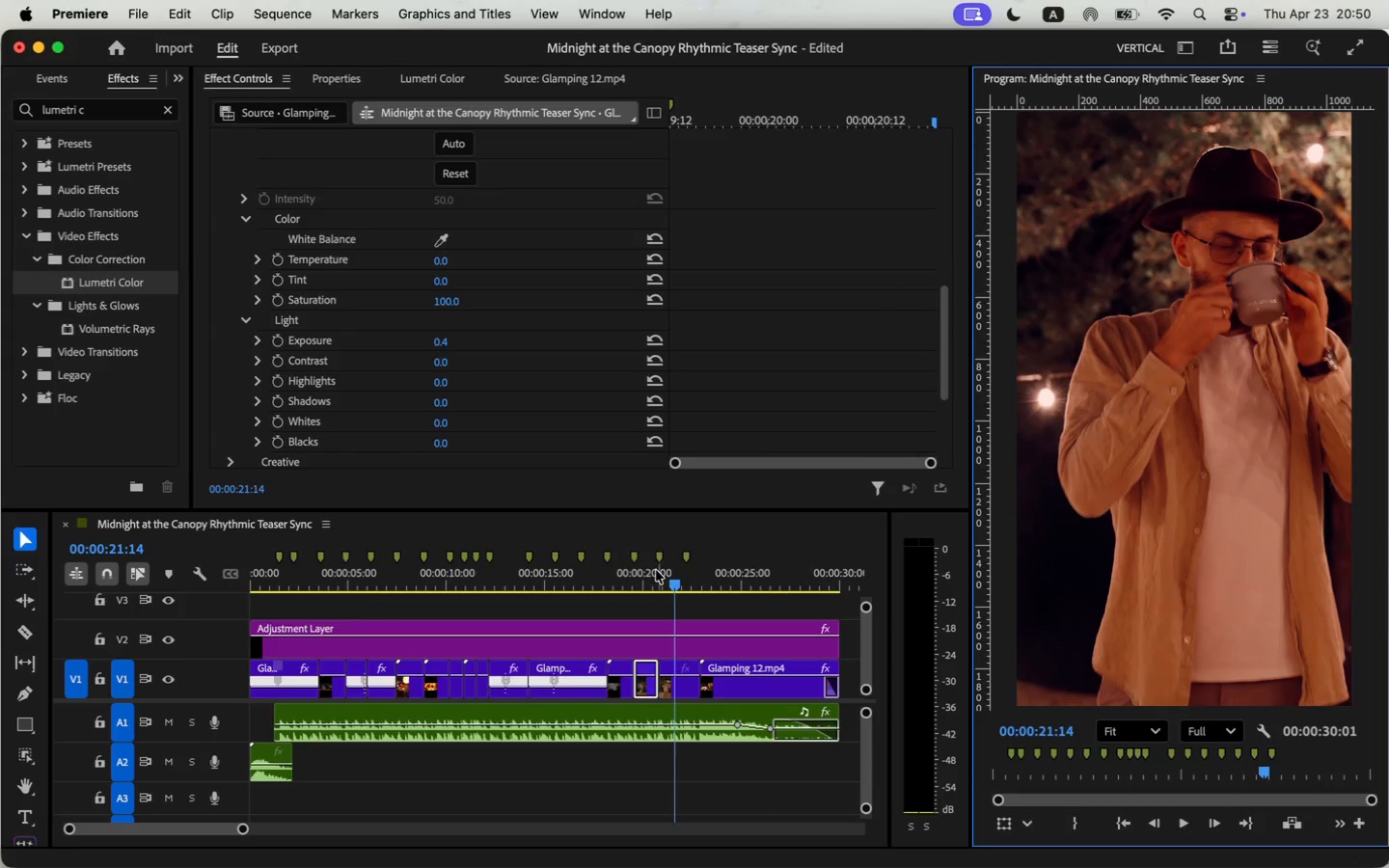 
left_click([279, 387])
 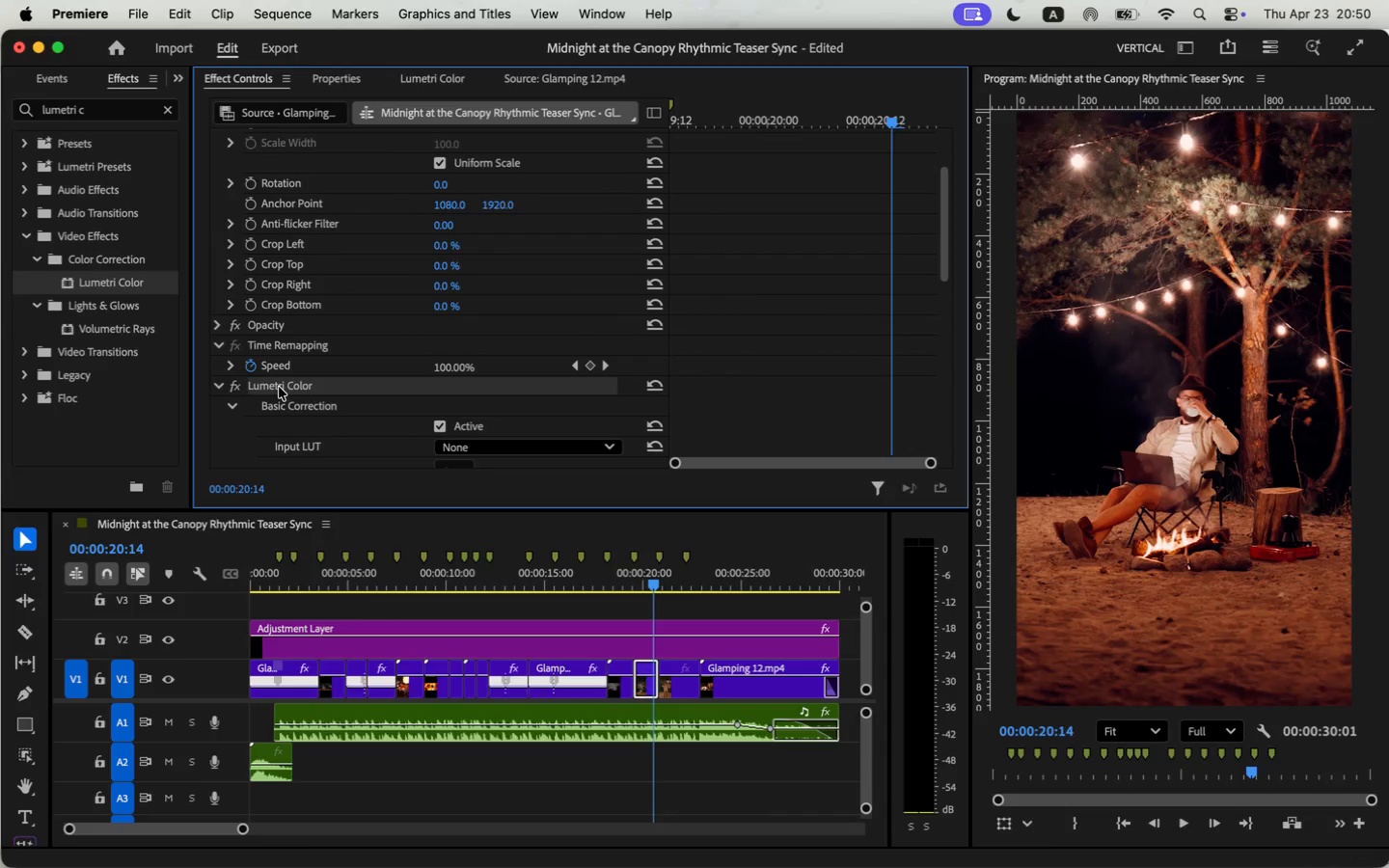 
key(Meta+CommandLeft)
 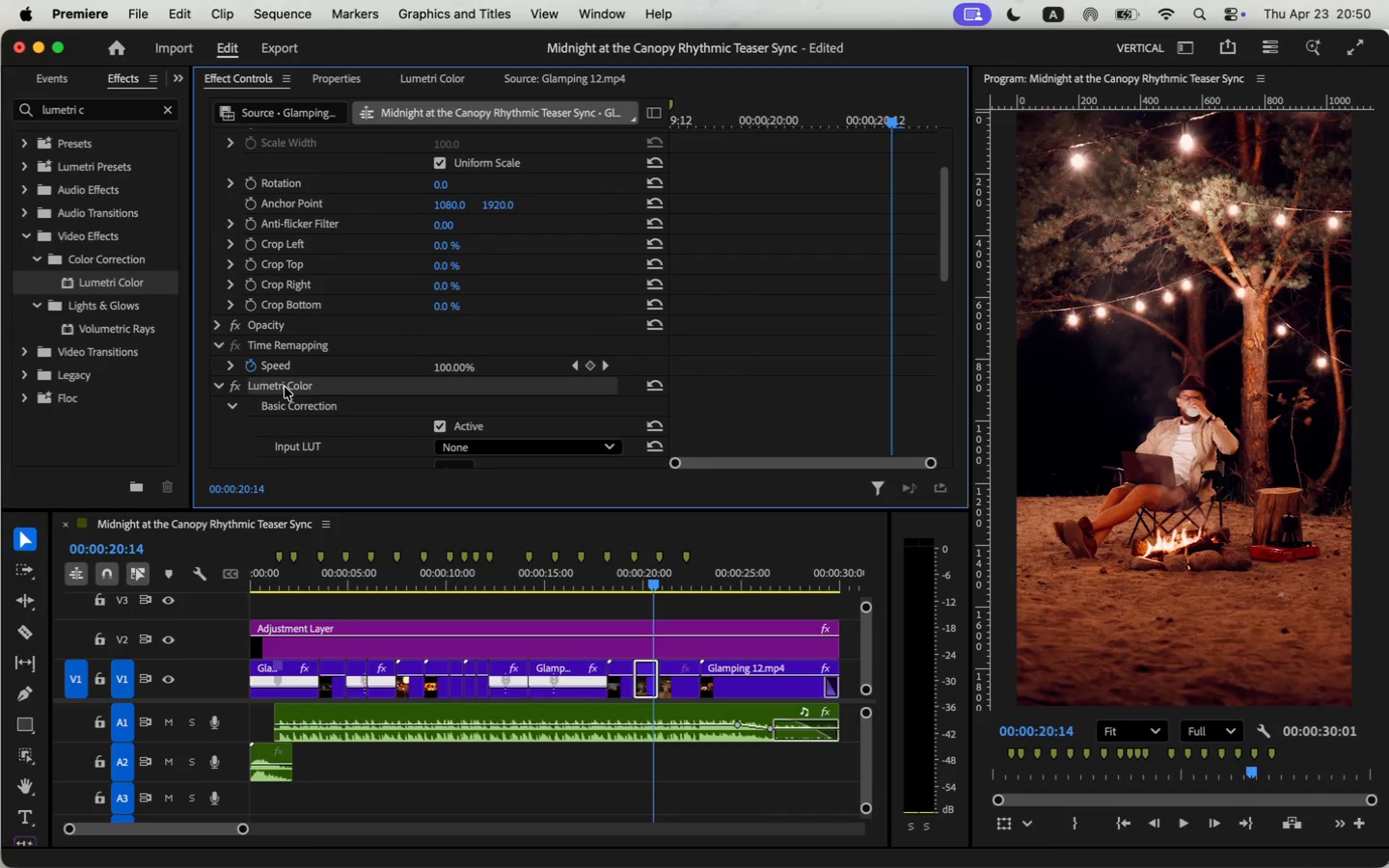 
key(Meta+C)
 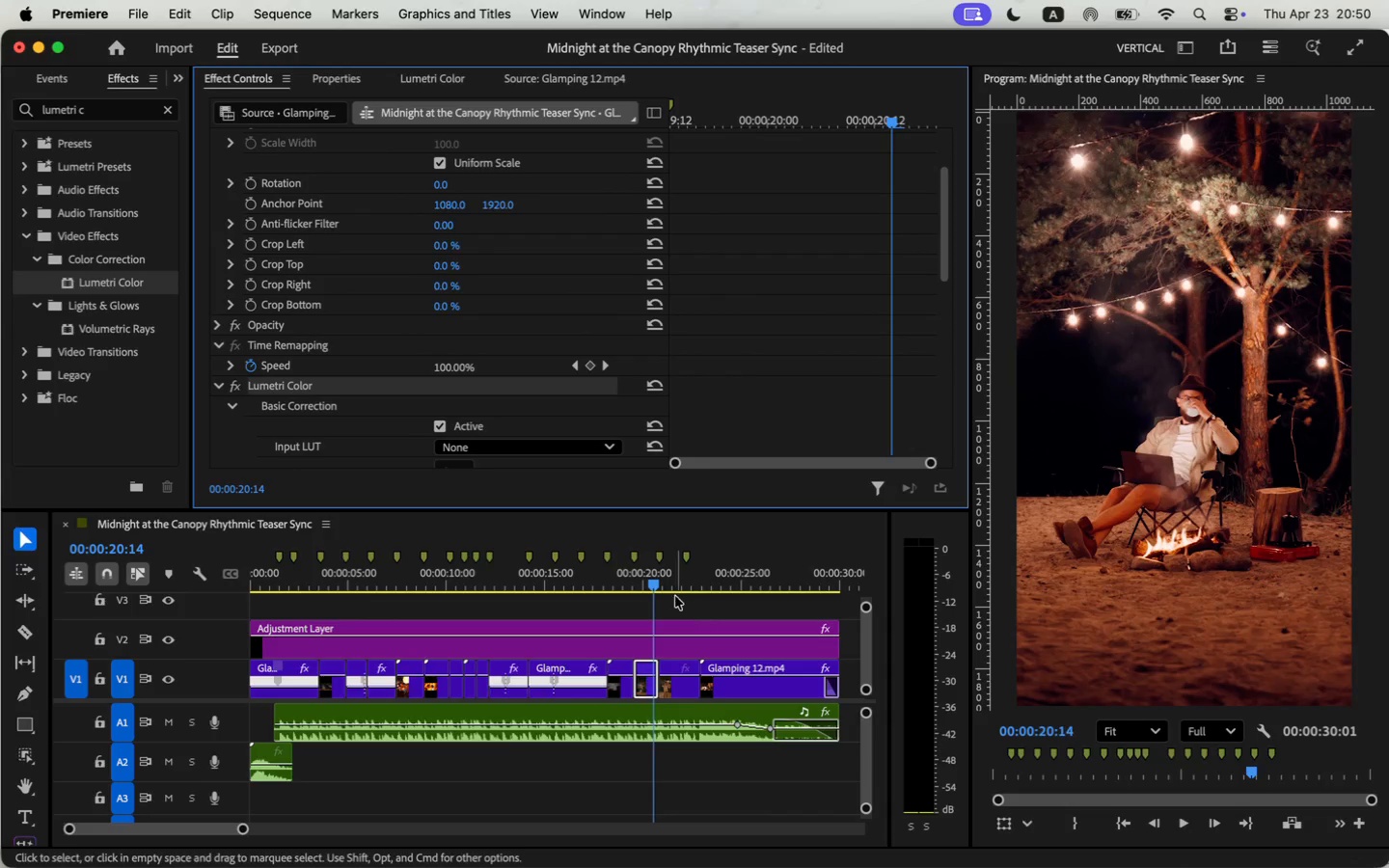 
key(Meta+V)
 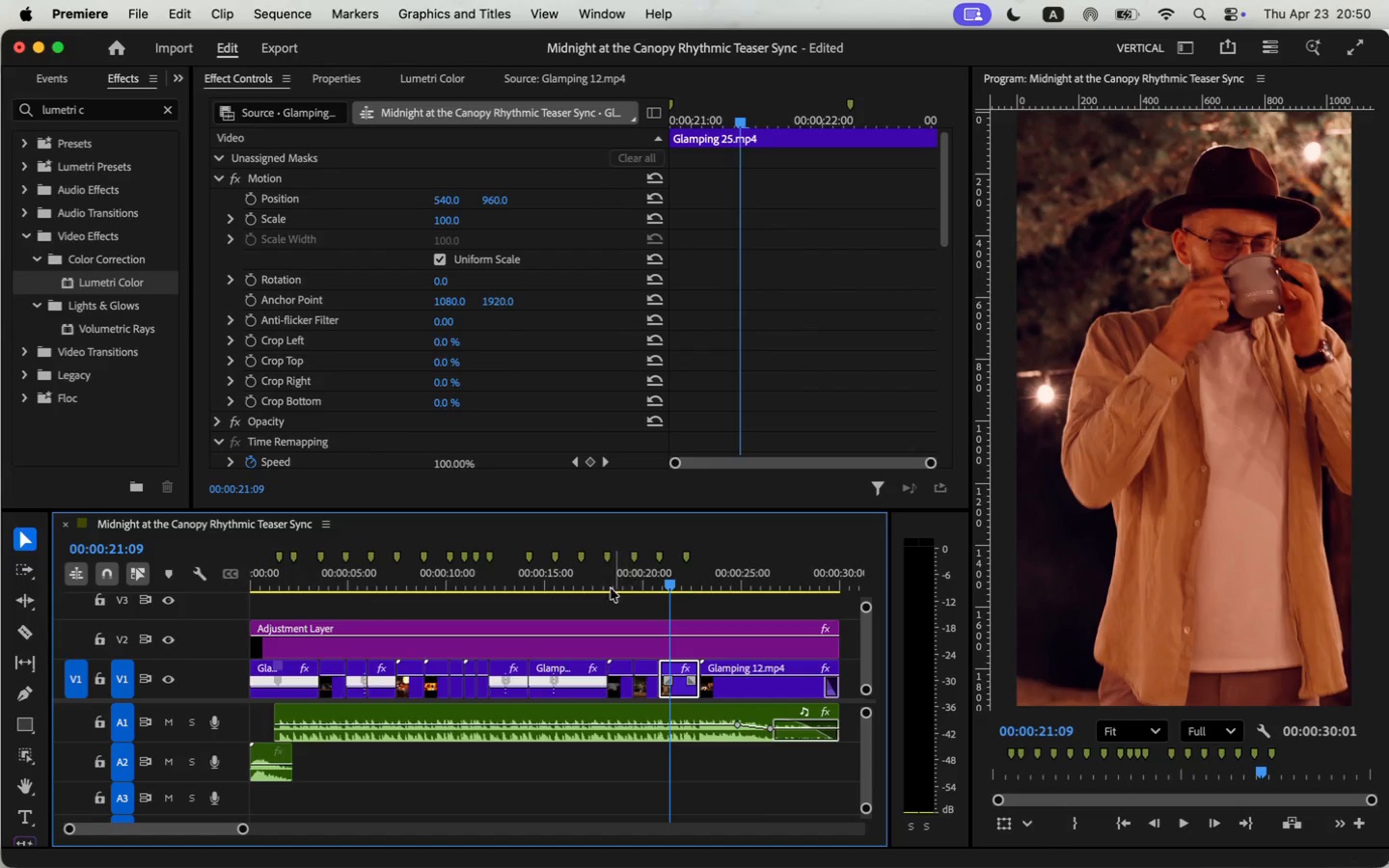 
key(Space)
 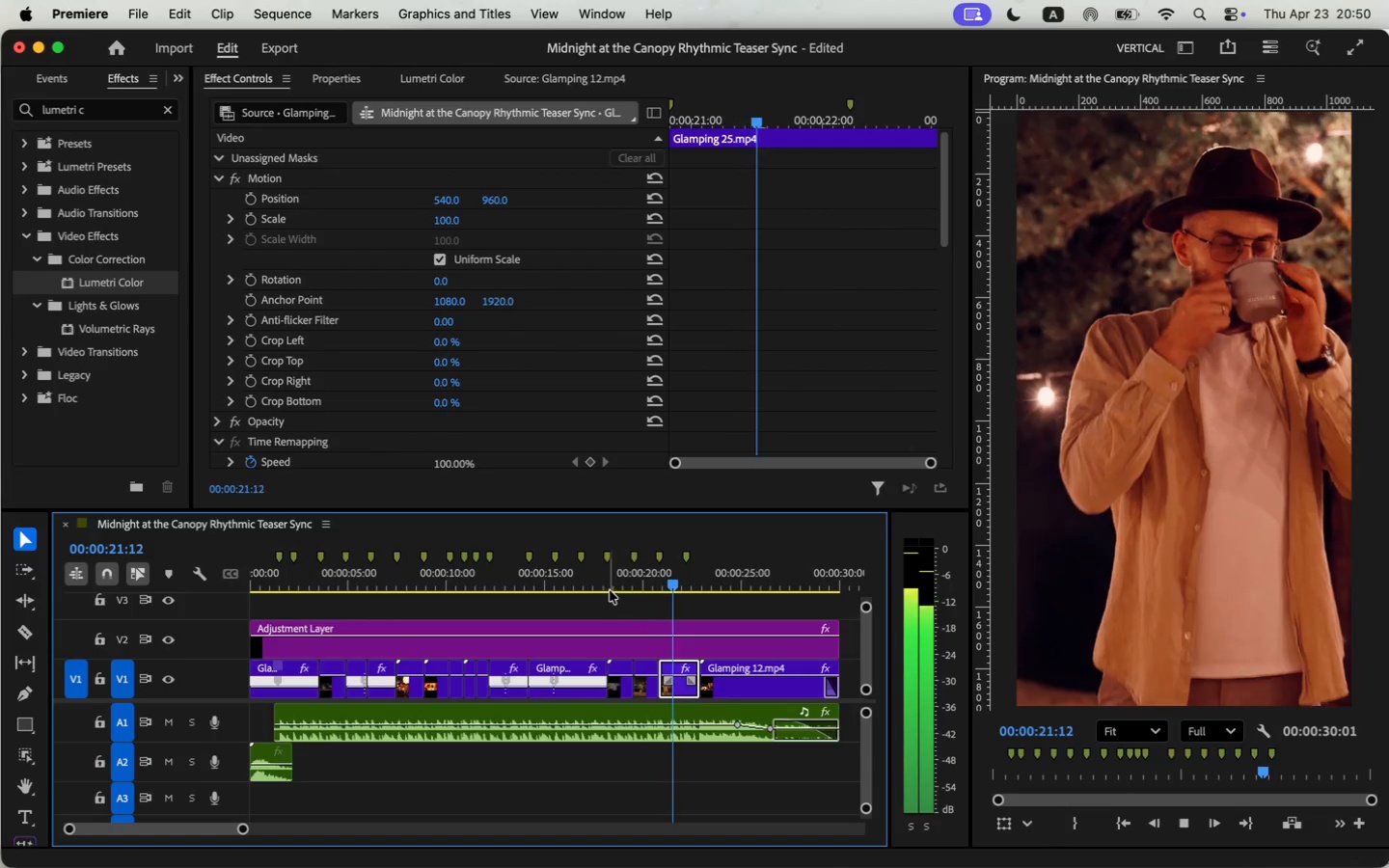 
left_click([617, 583])
 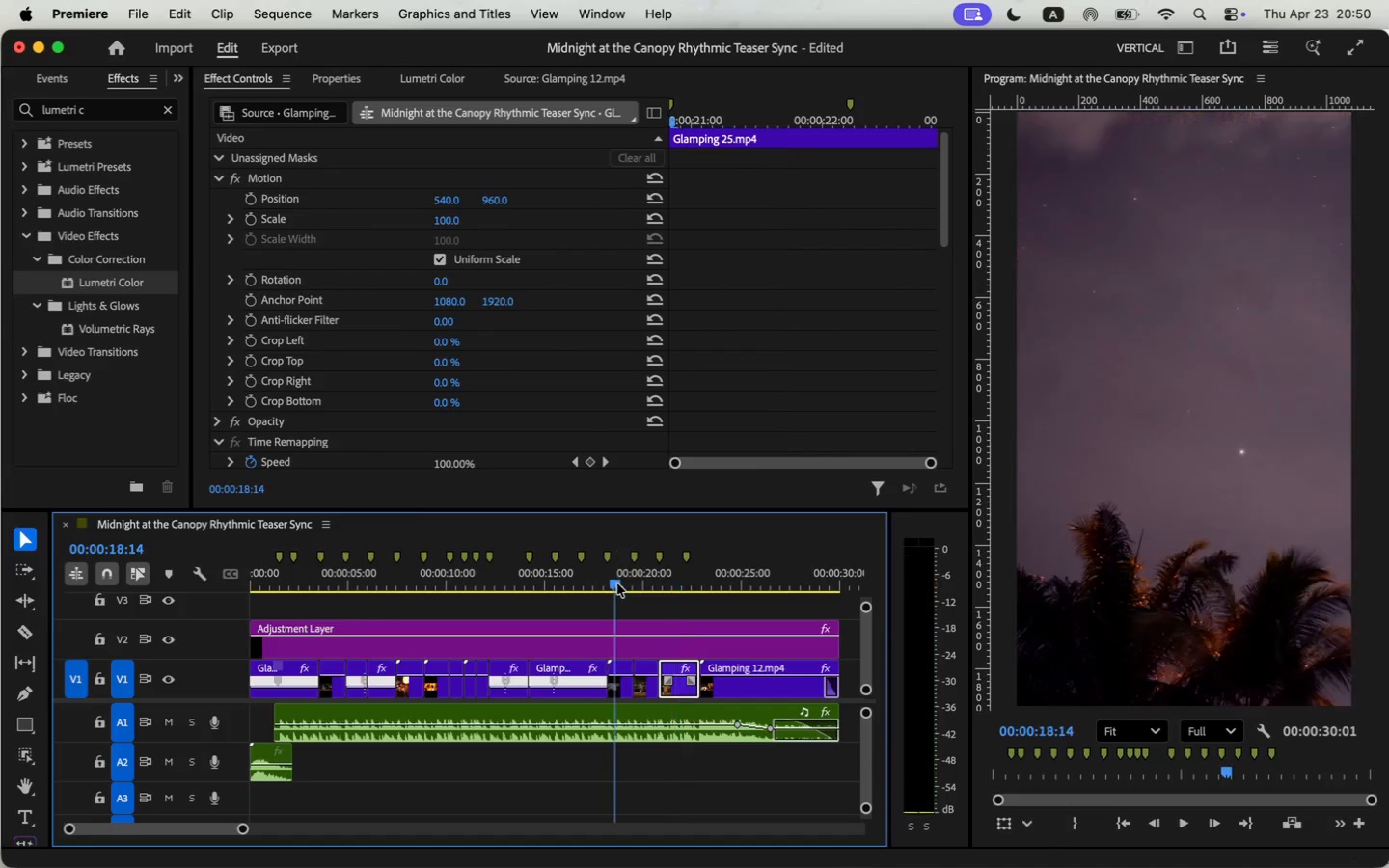 
key(Space)
 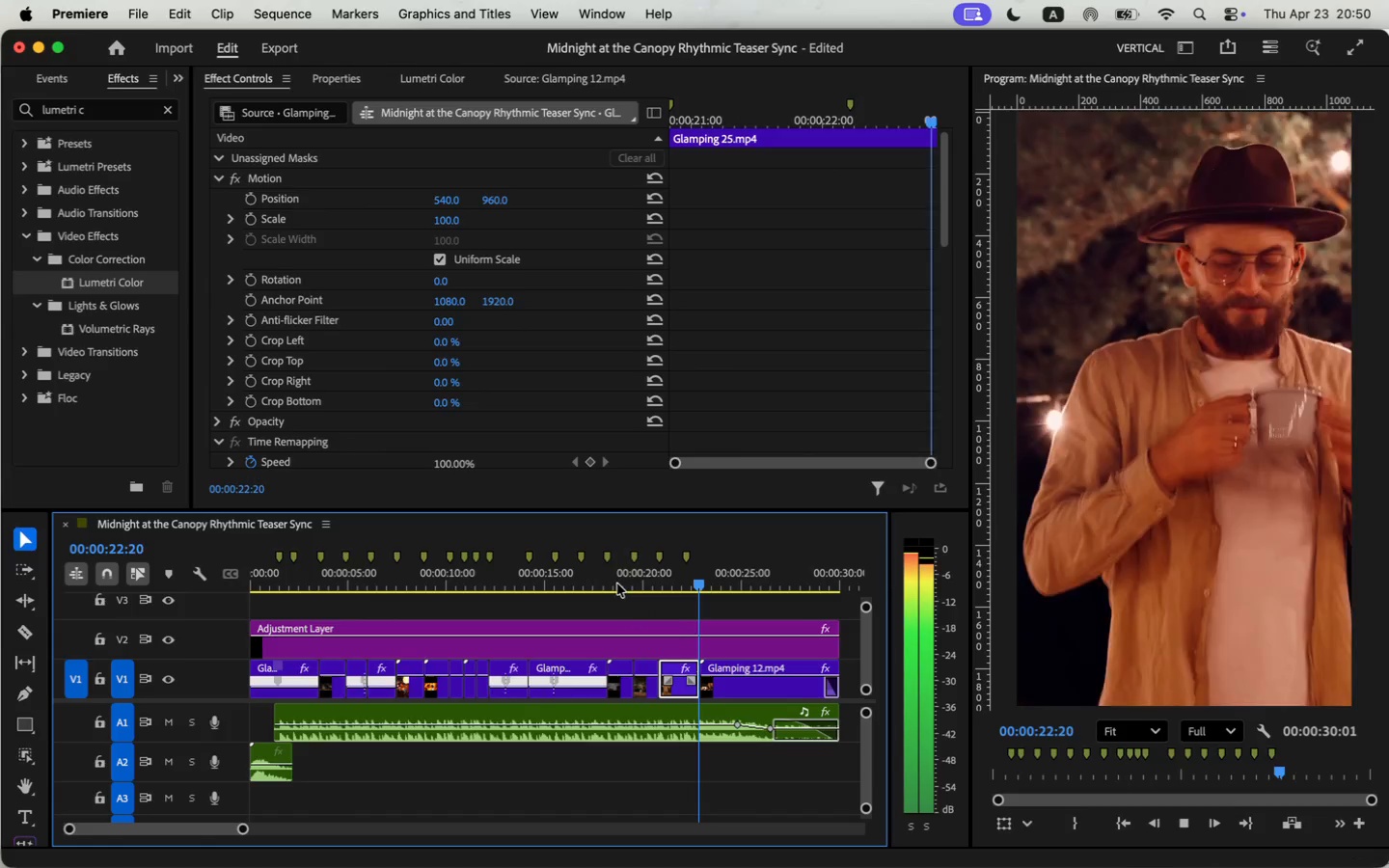 
wait(6.13)
 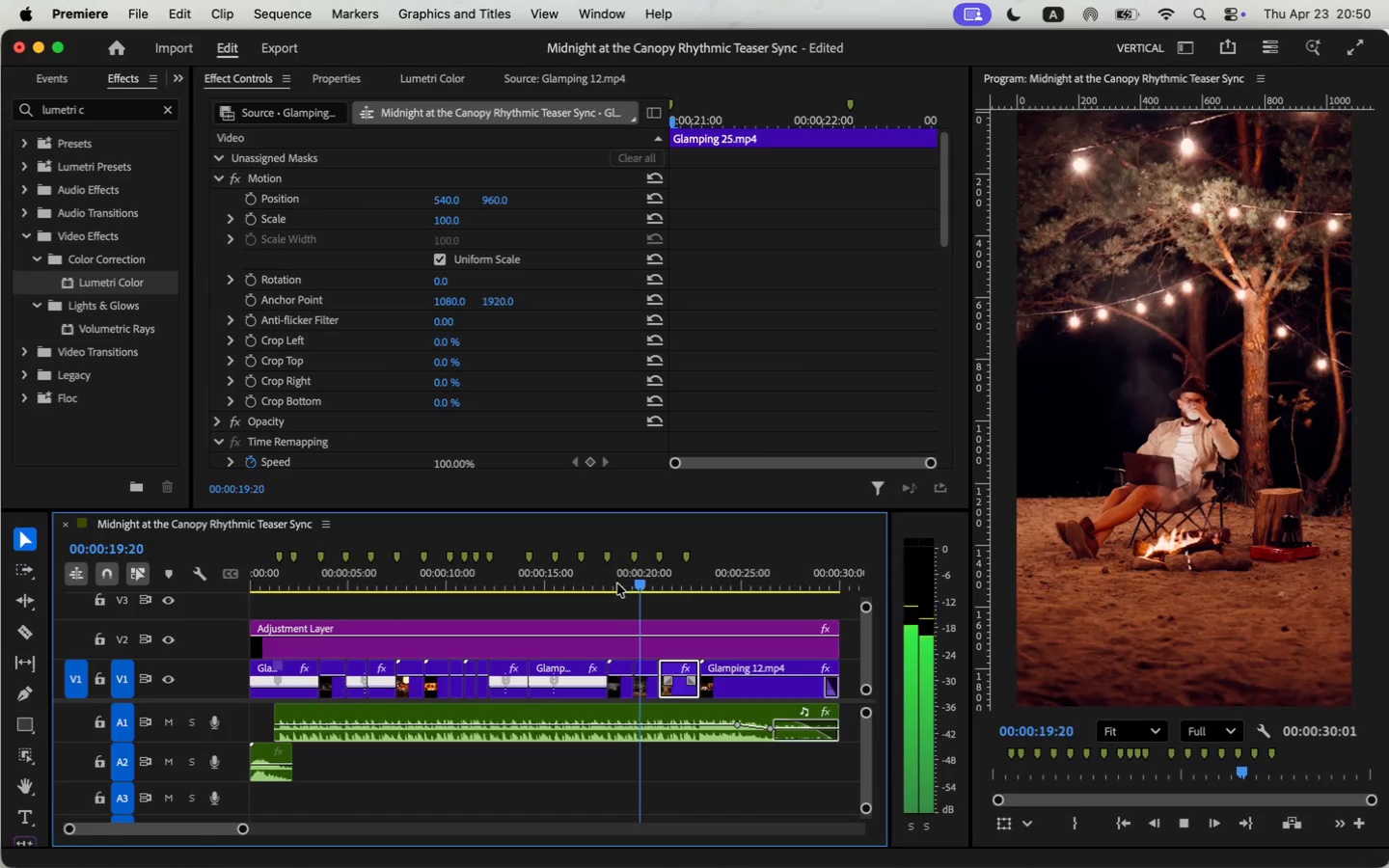 
key(Space)
 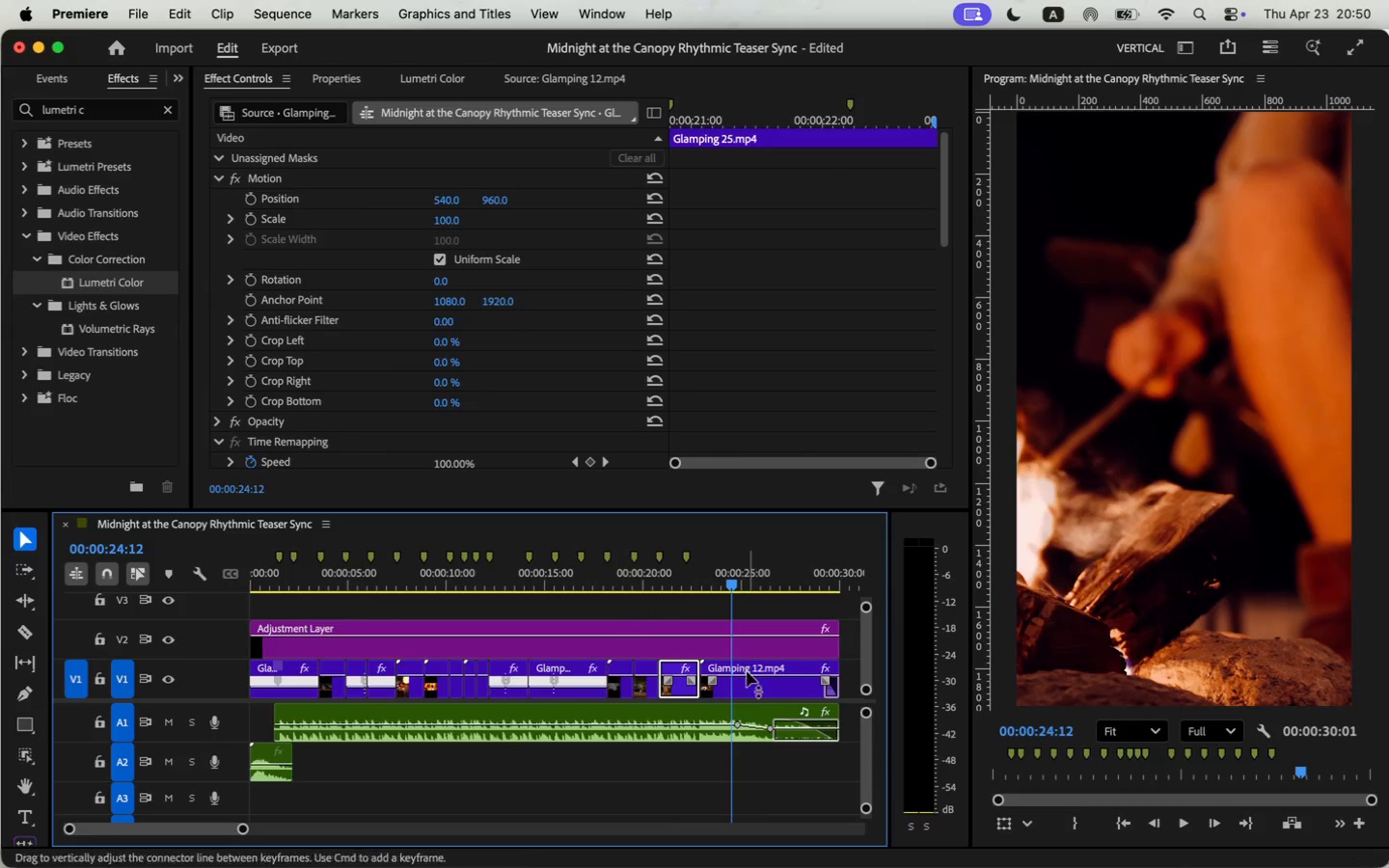 
left_click([746, 684])
 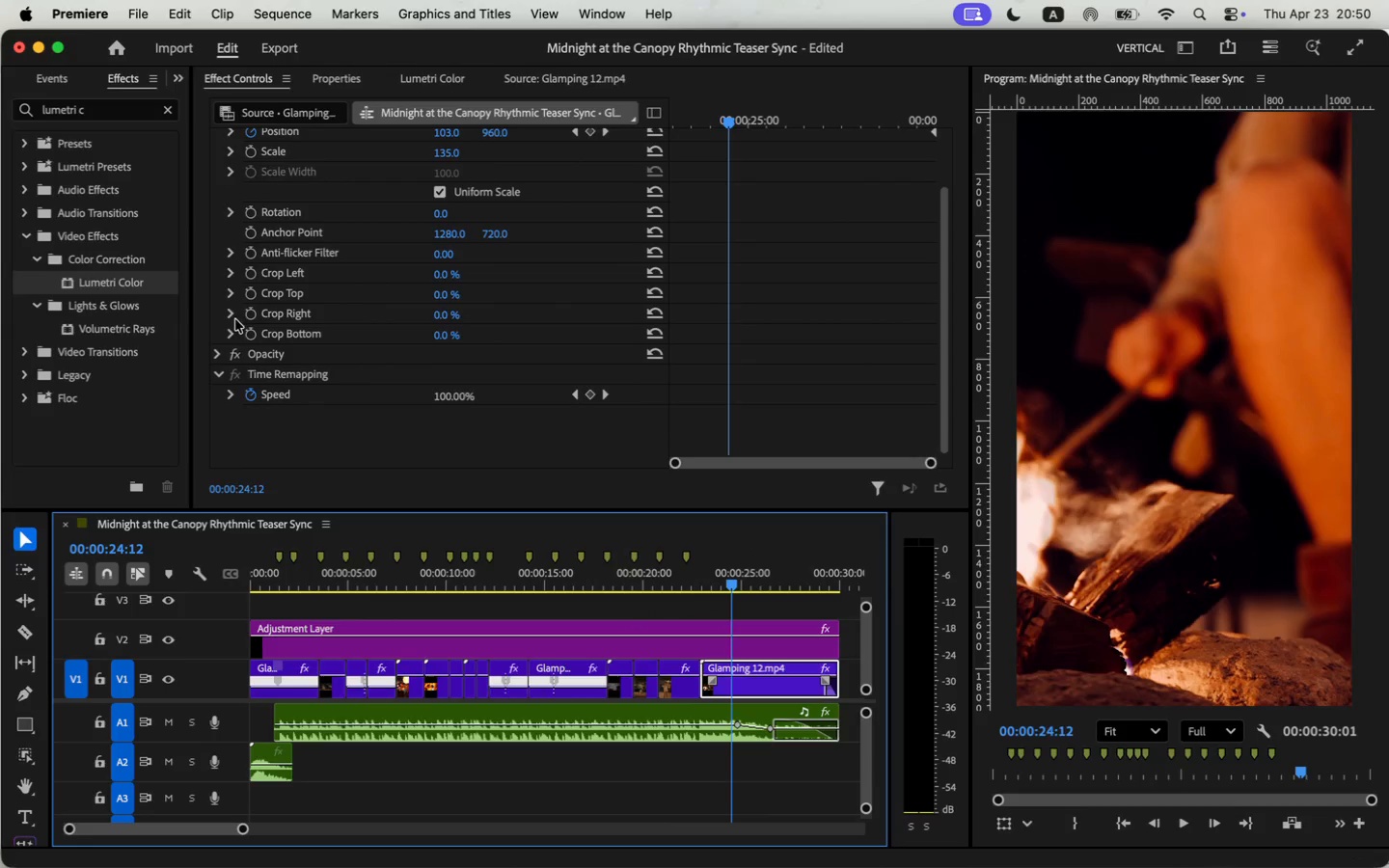 
scroll: coordinate [419, 339], scroll_direction: down, amount: 10.0
 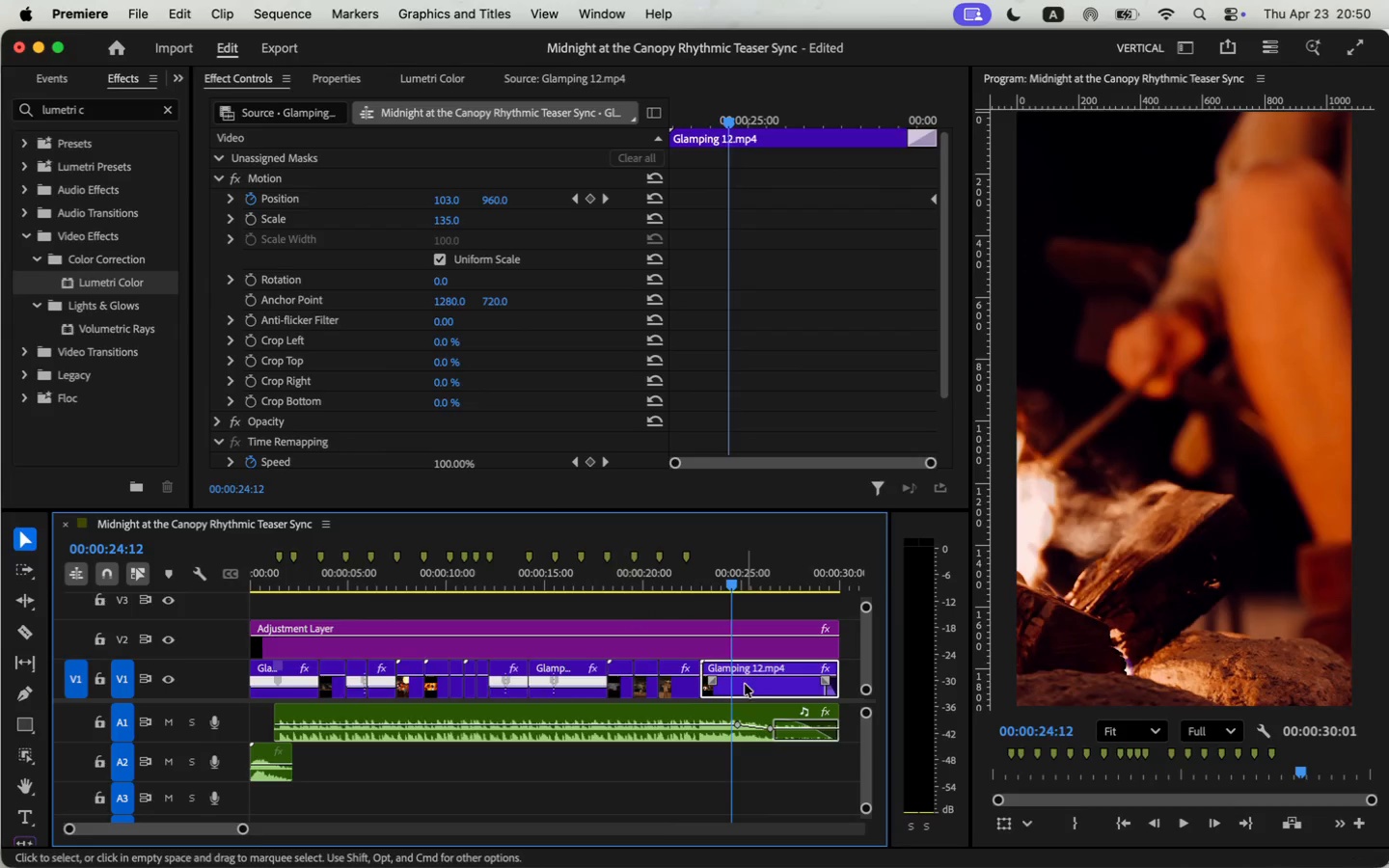 
scroll: coordinate [370, 328], scroll_direction: up, amount: 2.0
 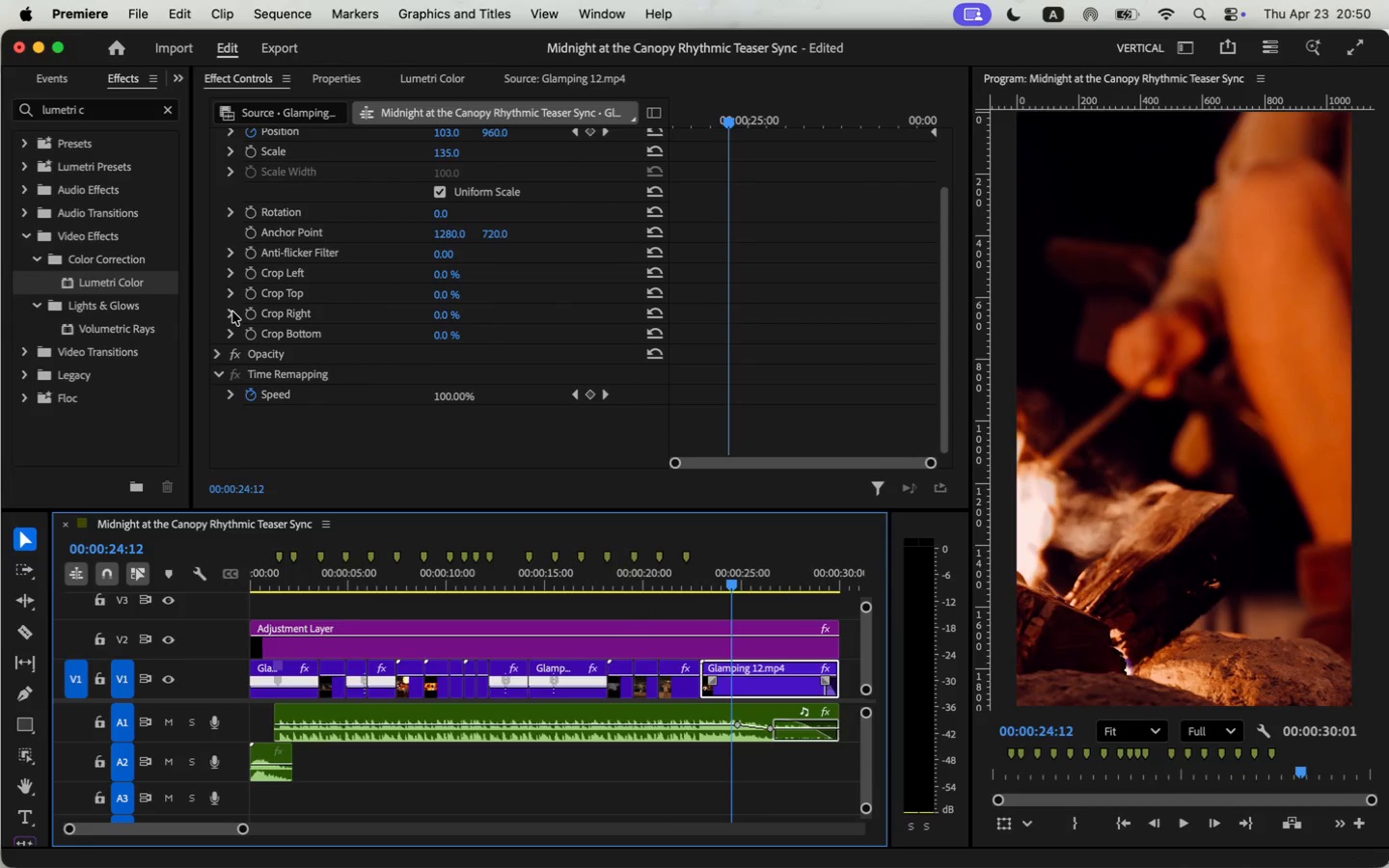 
key(Meta+V)
 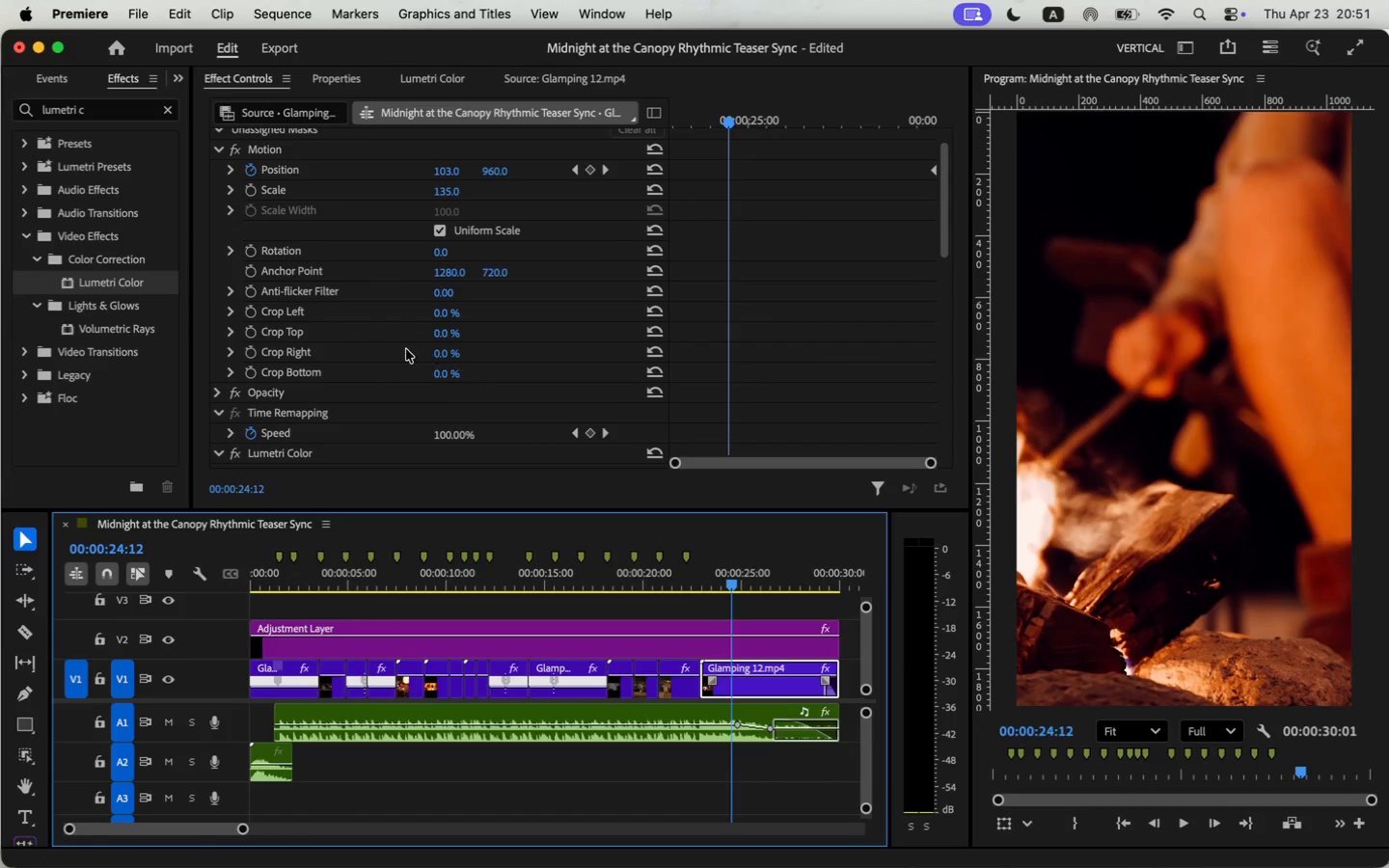 
scroll: coordinate [441, 399], scroll_direction: down, amount: 14.0
 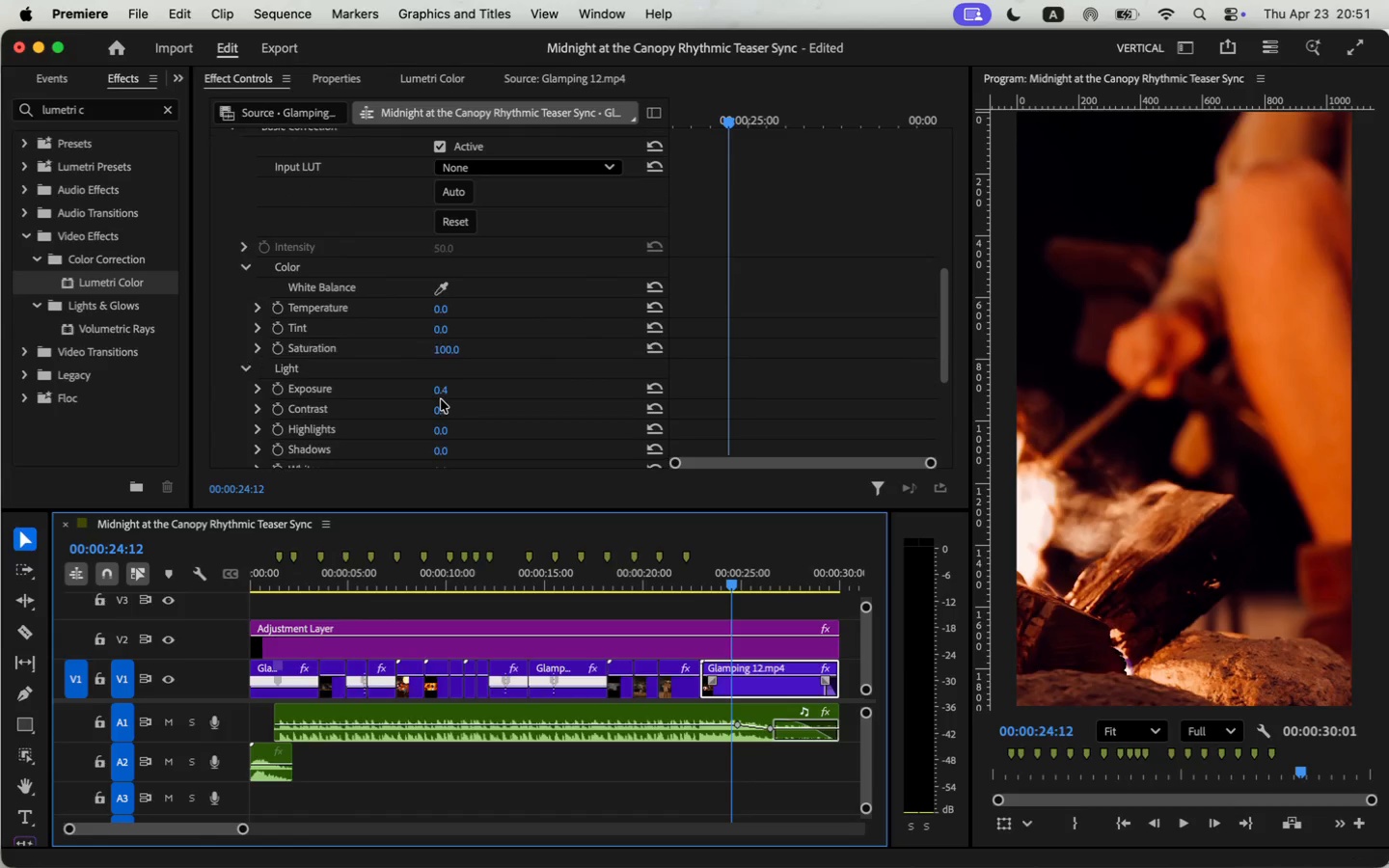 
left_click([441, 393])
 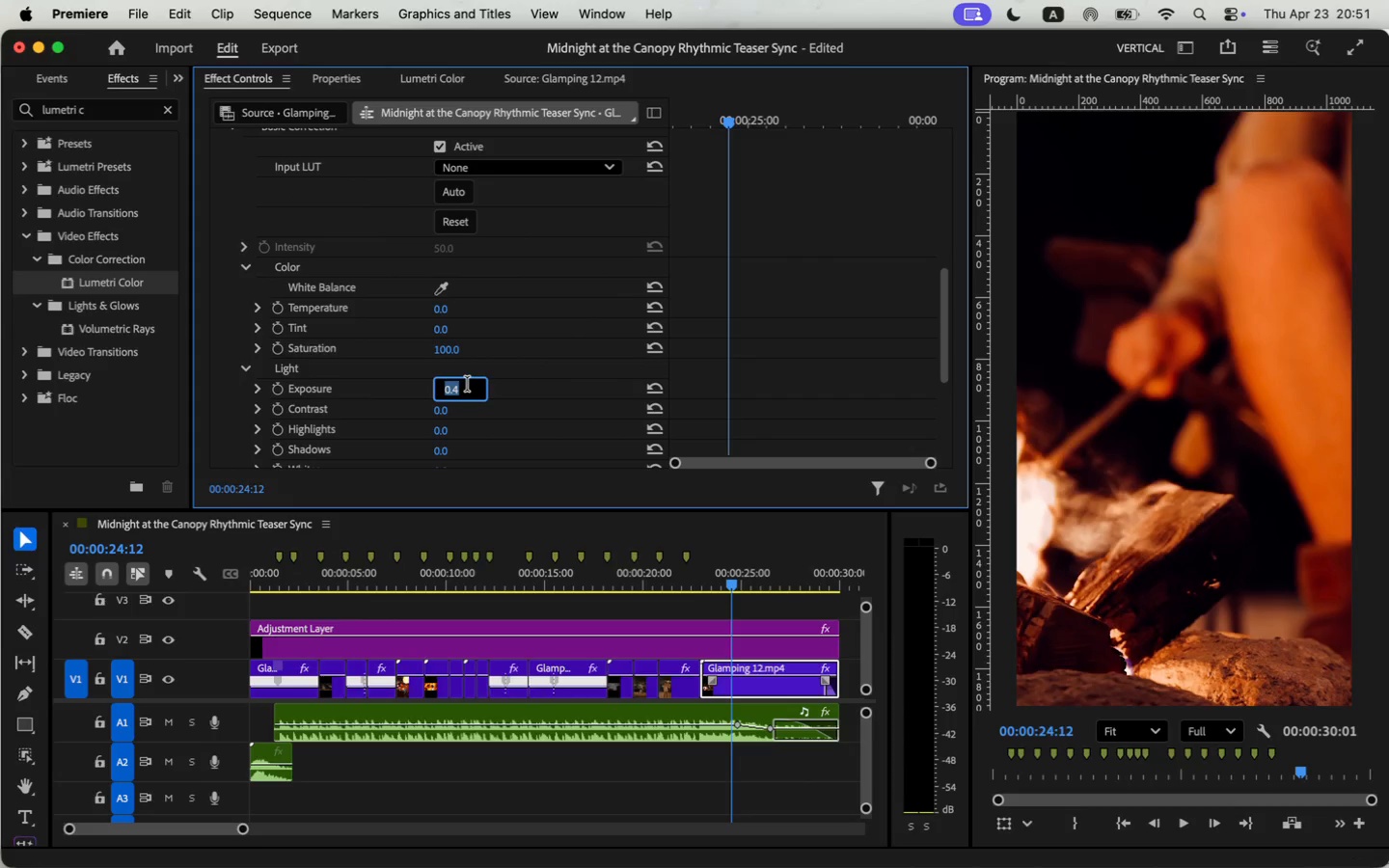 
key(0)
 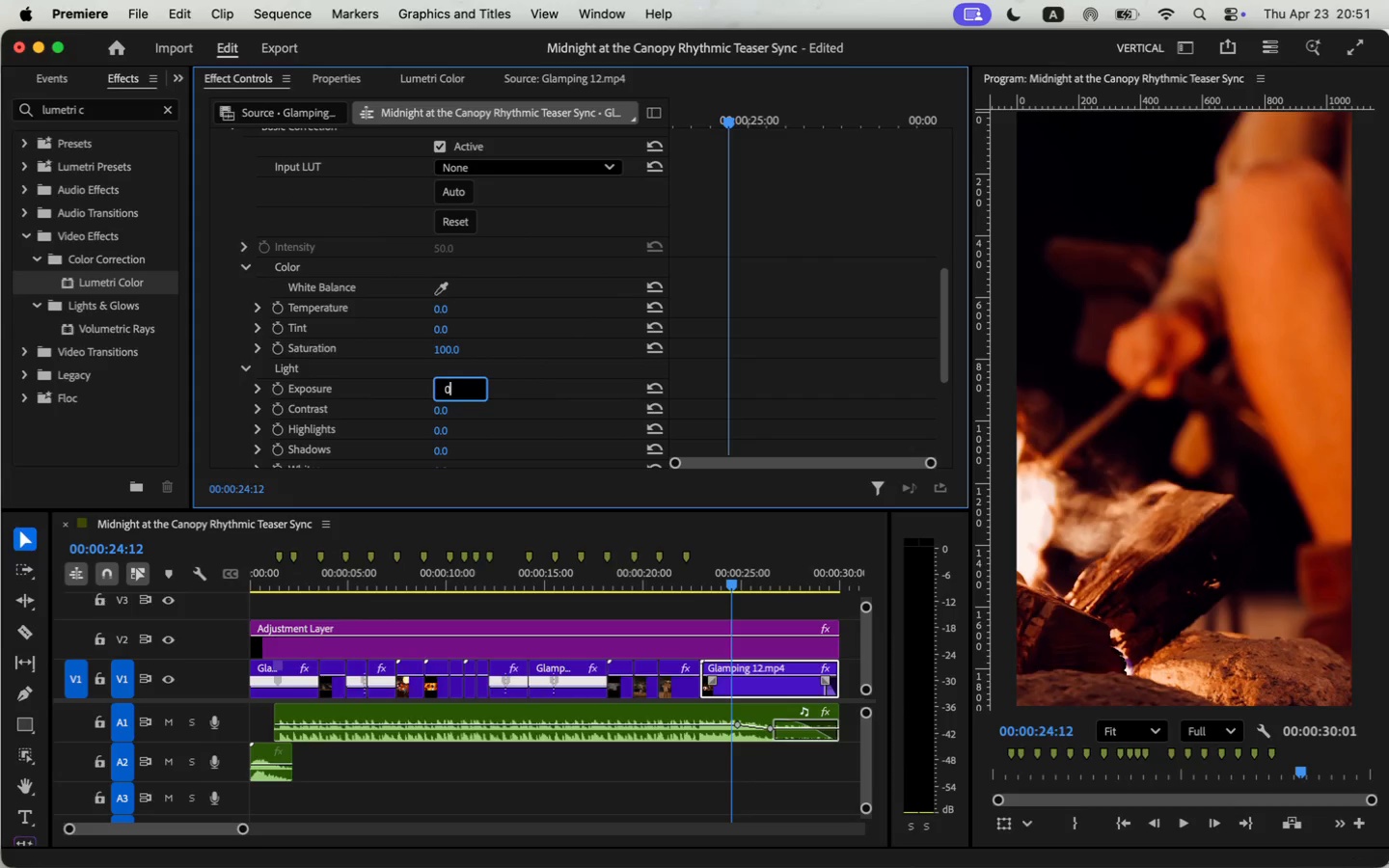 
key(Period)
 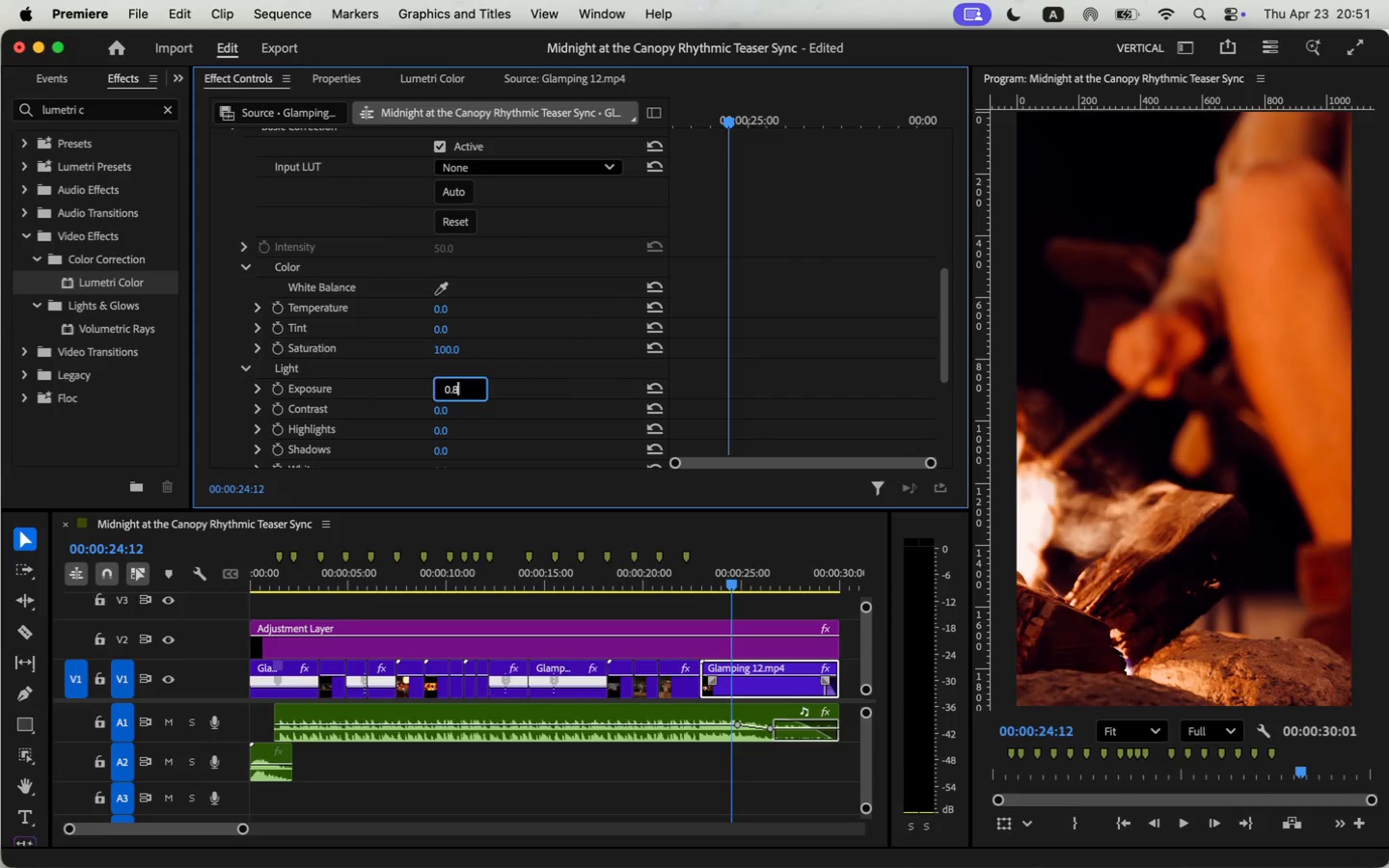 
key(8)
 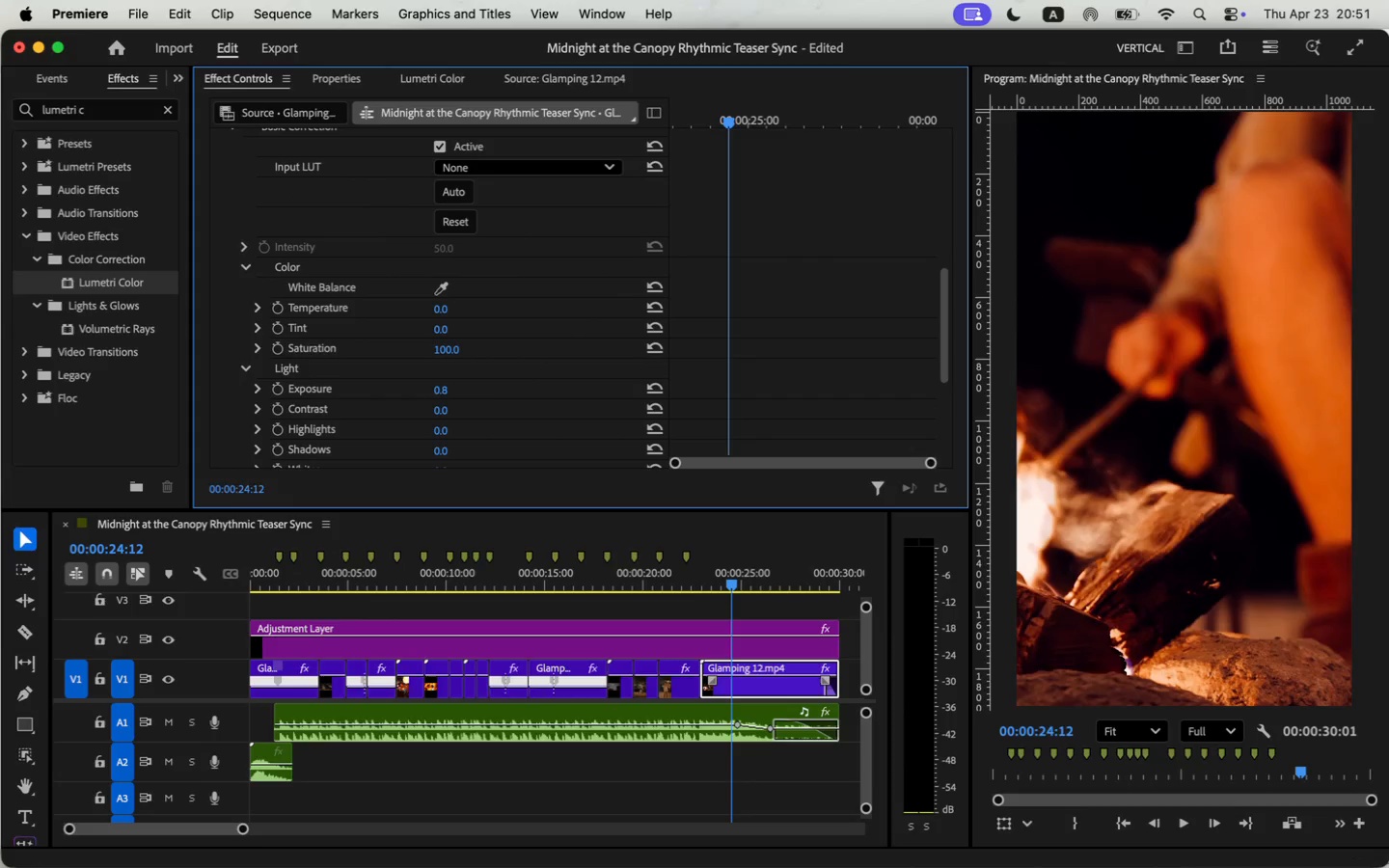 
key(Enter)
 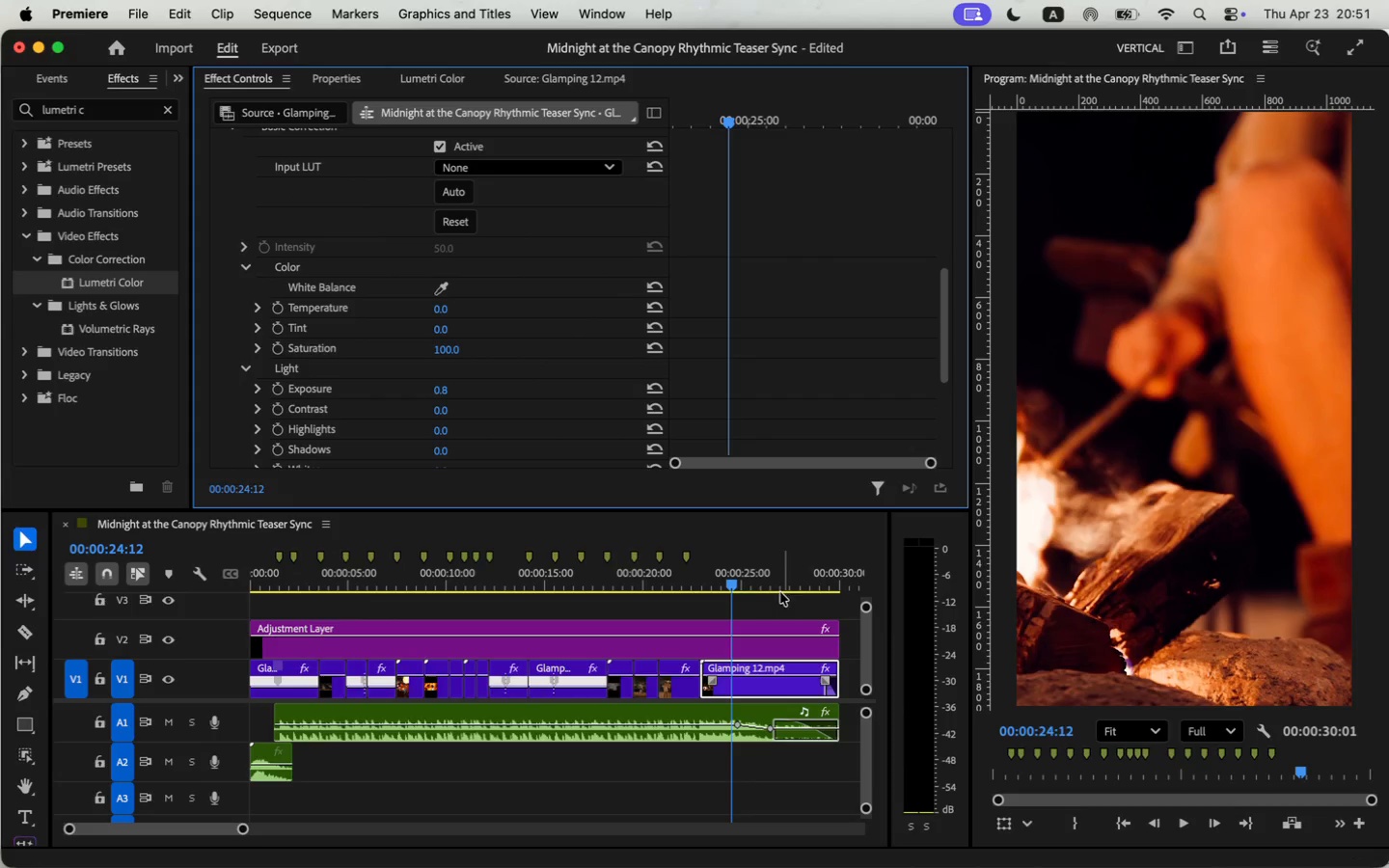 
key(Space)
 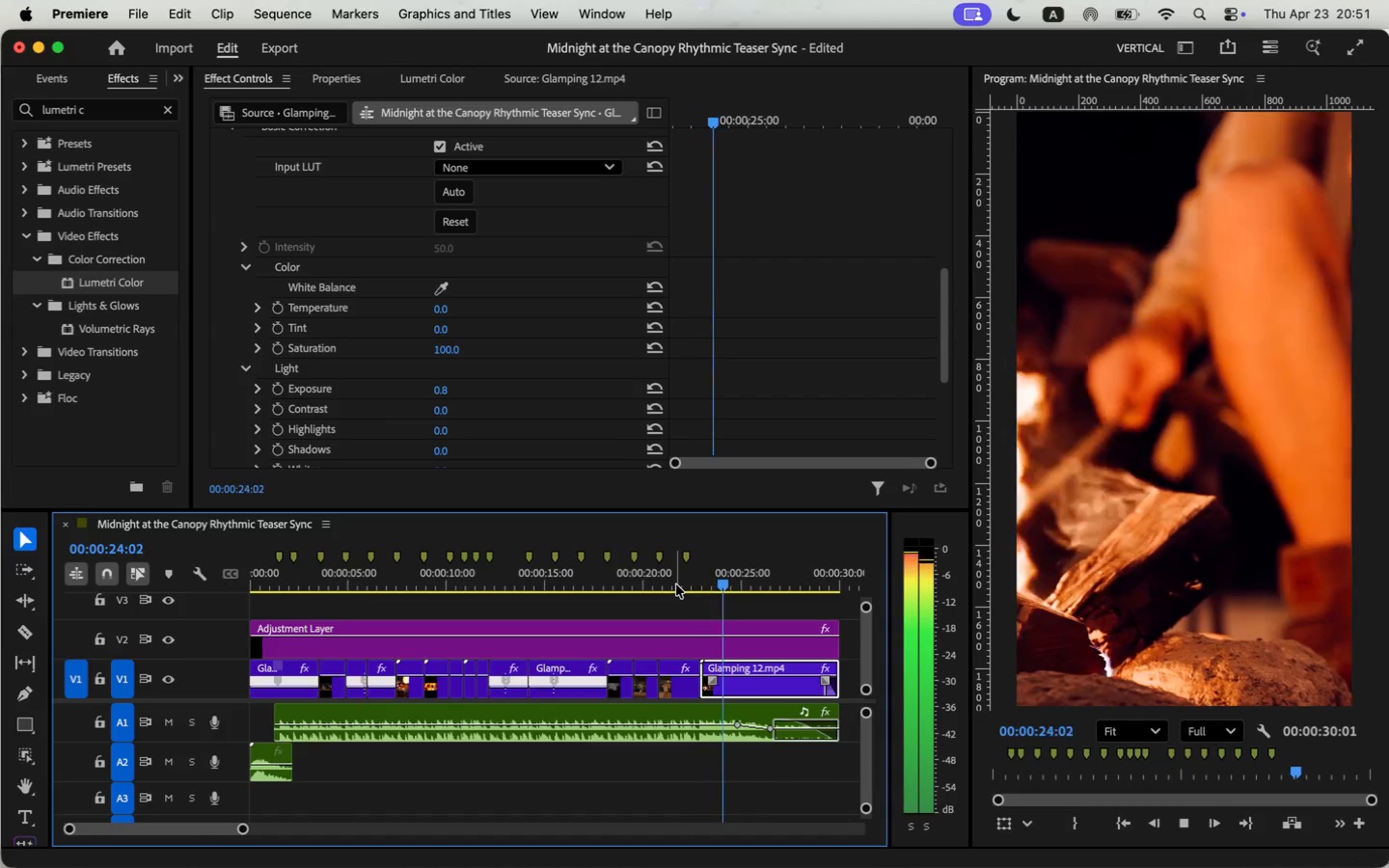 
key(Space)
 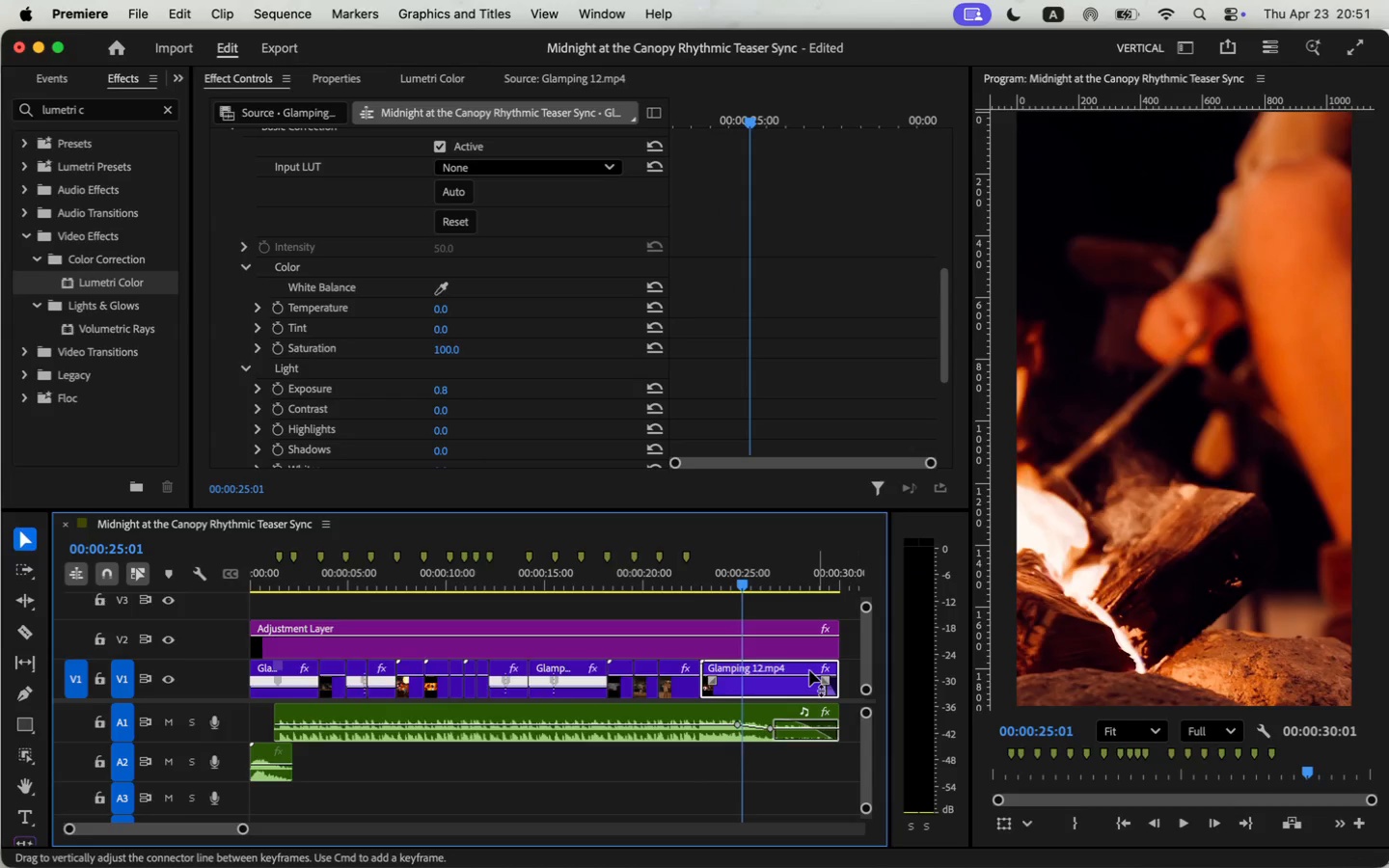 
left_click([808, 670])
 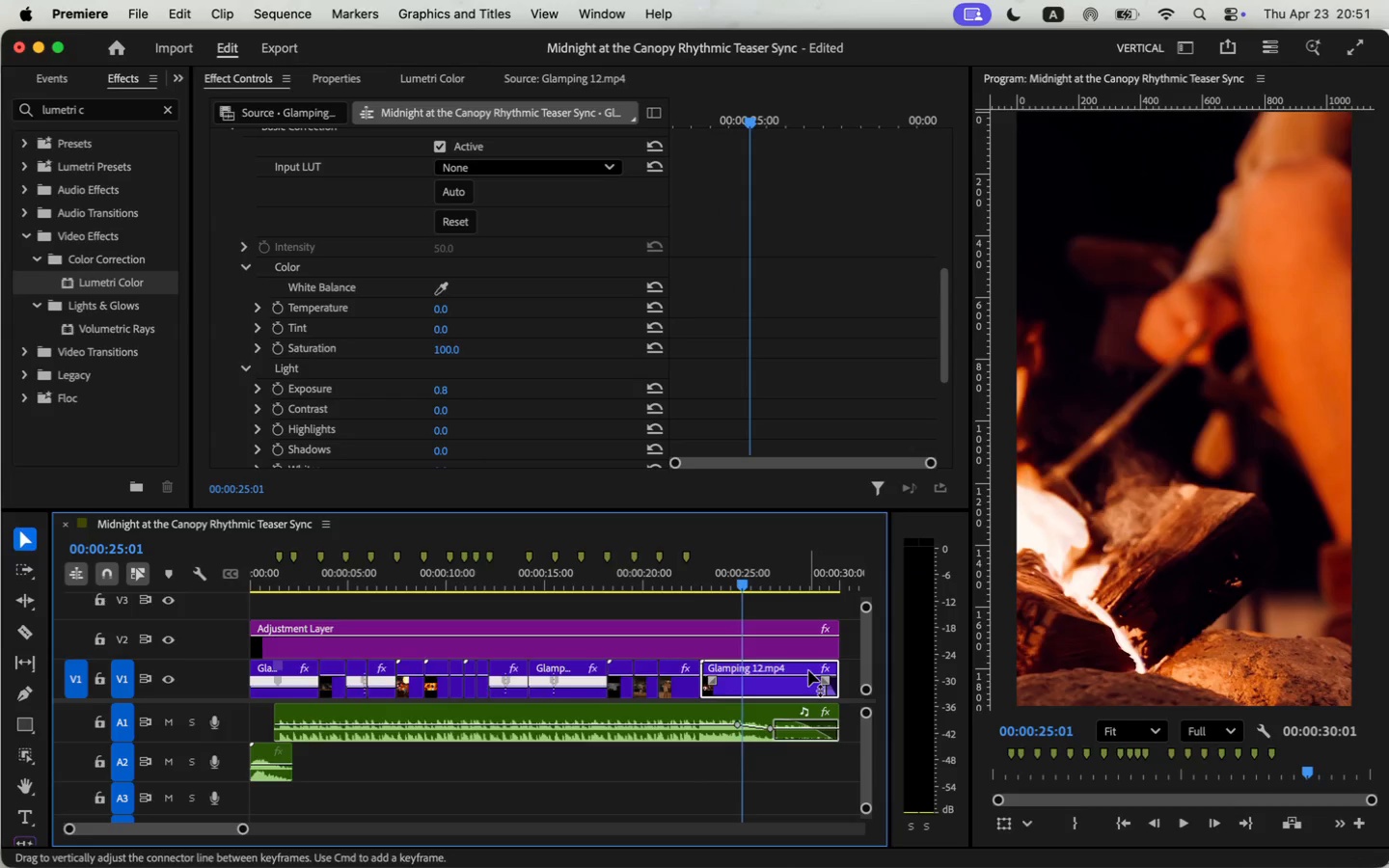 
left_click([792, 685])
 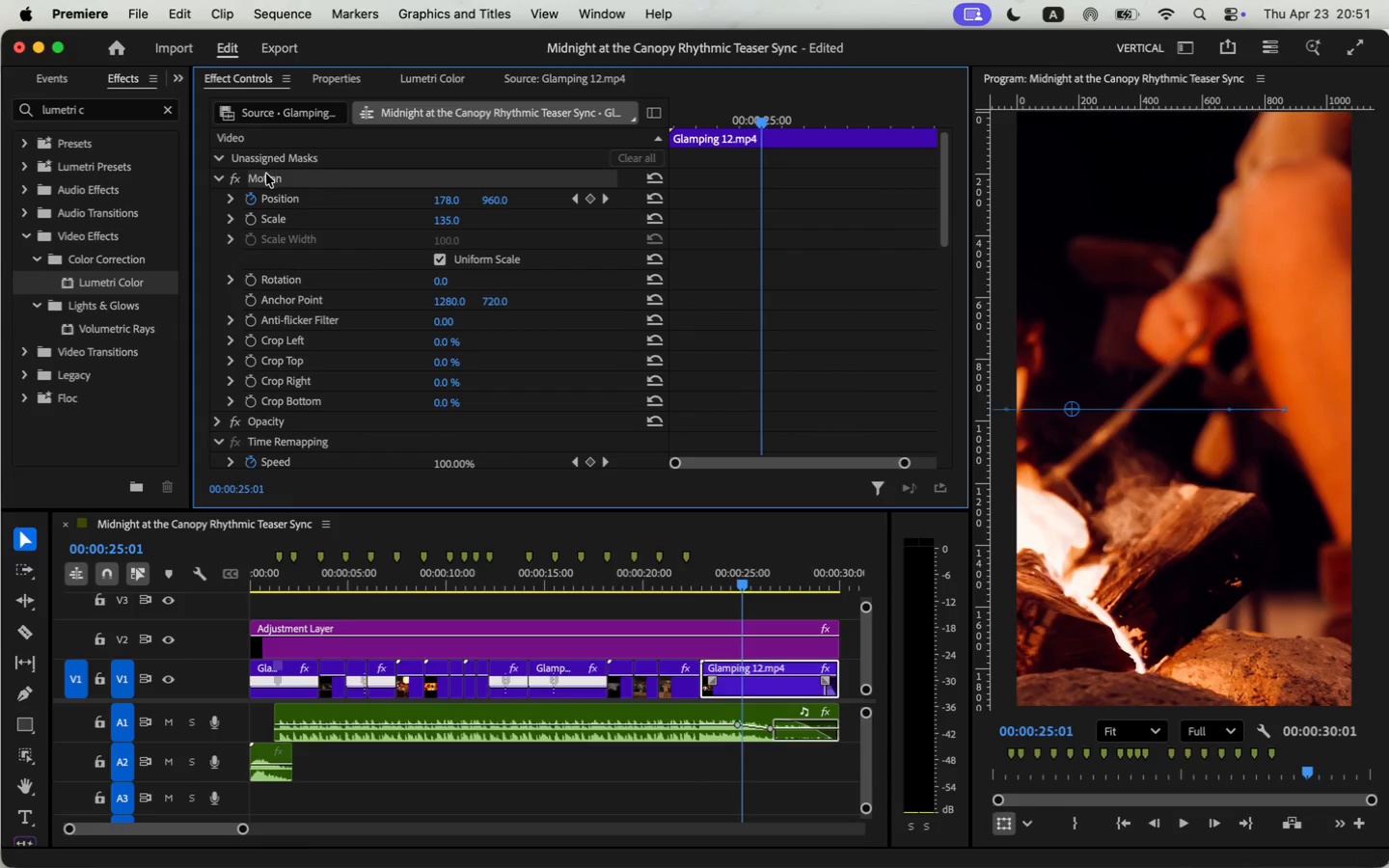 
scroll: coordinate [847, 302], scroll_direction: up, amount: 50.0
 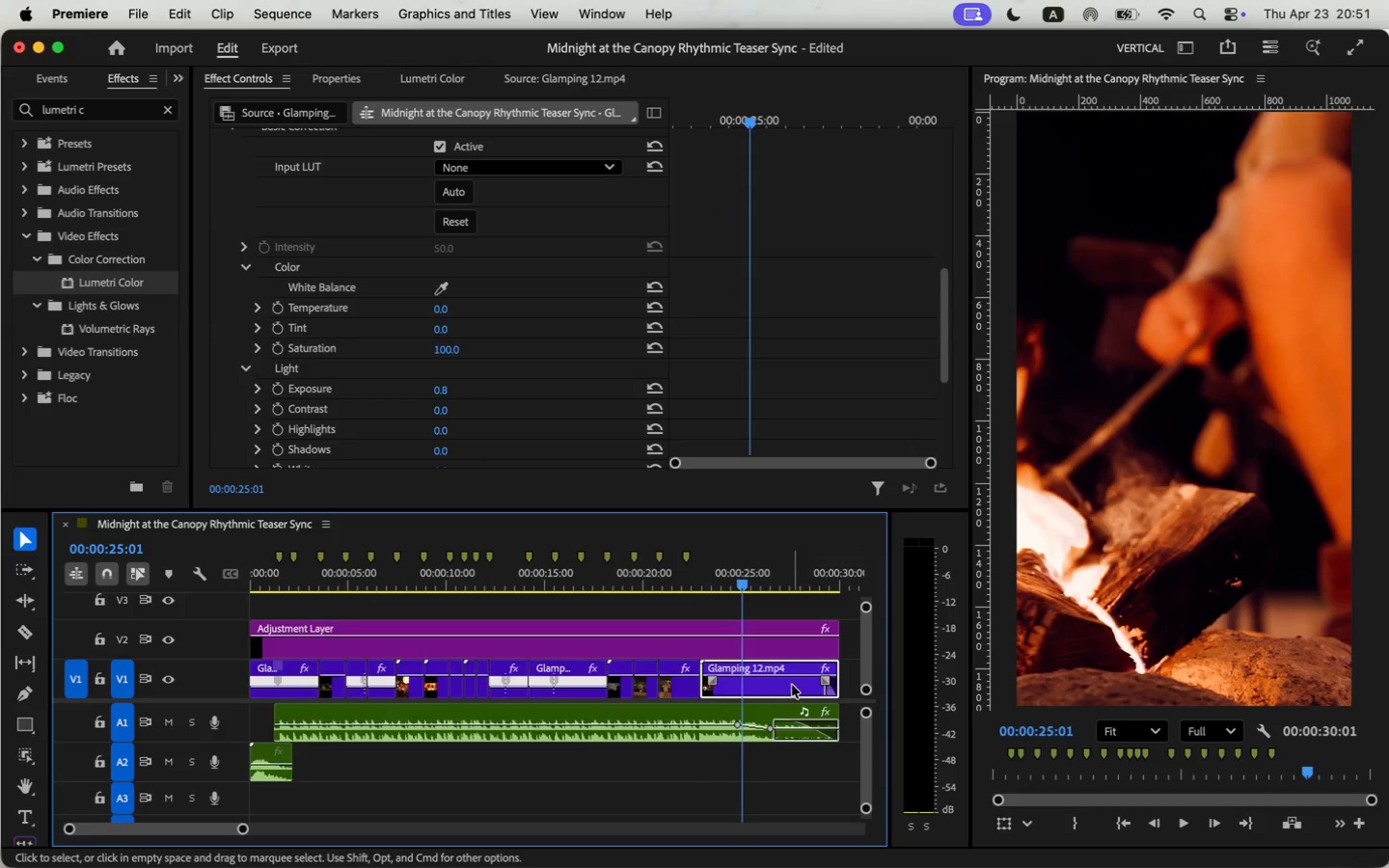 
left_click_drag(start_coordinate=[904, 461], to_coordinate=[1012, 460])
 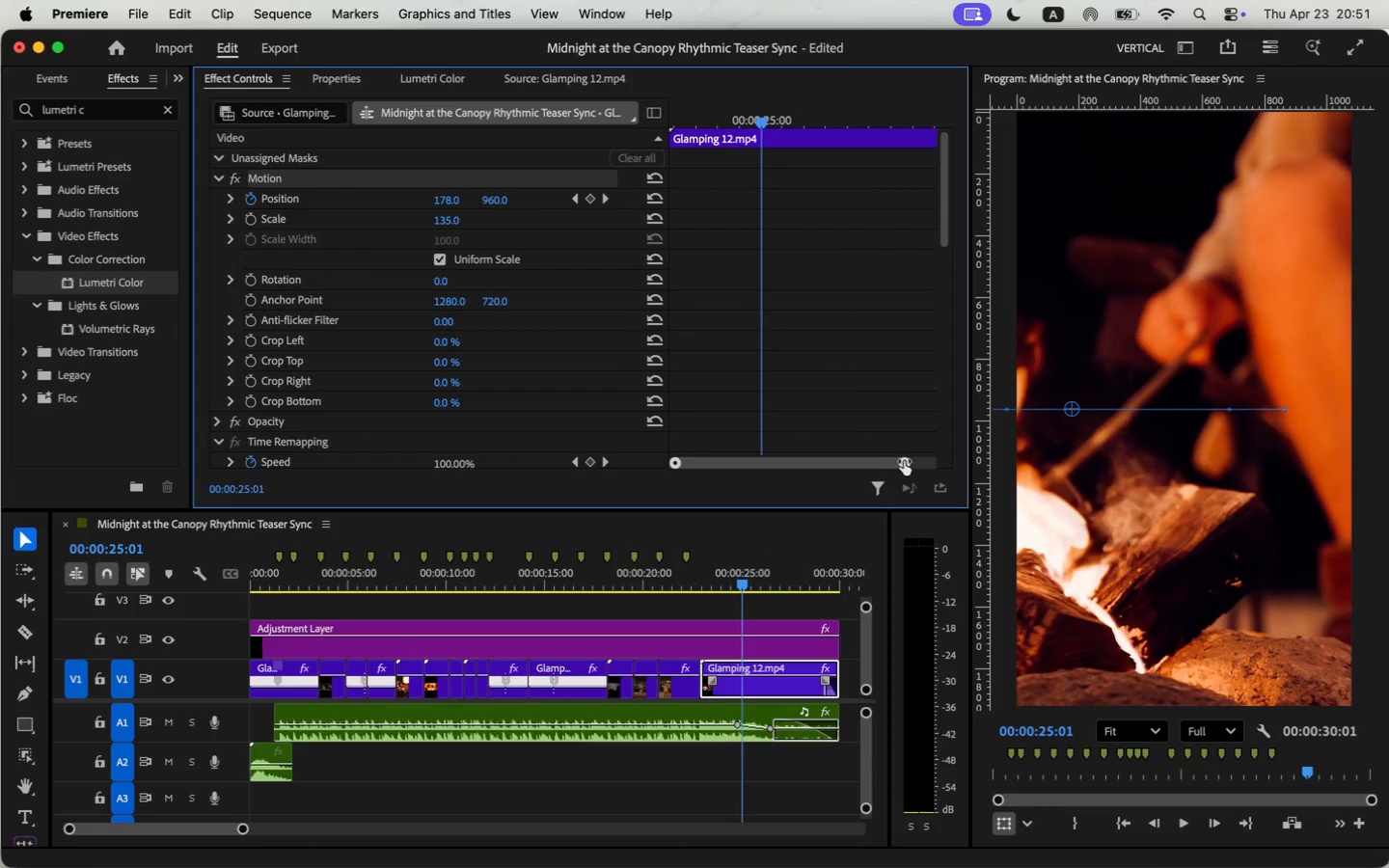 
left_click_drag(start_coordinate=[667, 209], to_coordinate=[601, 208])
 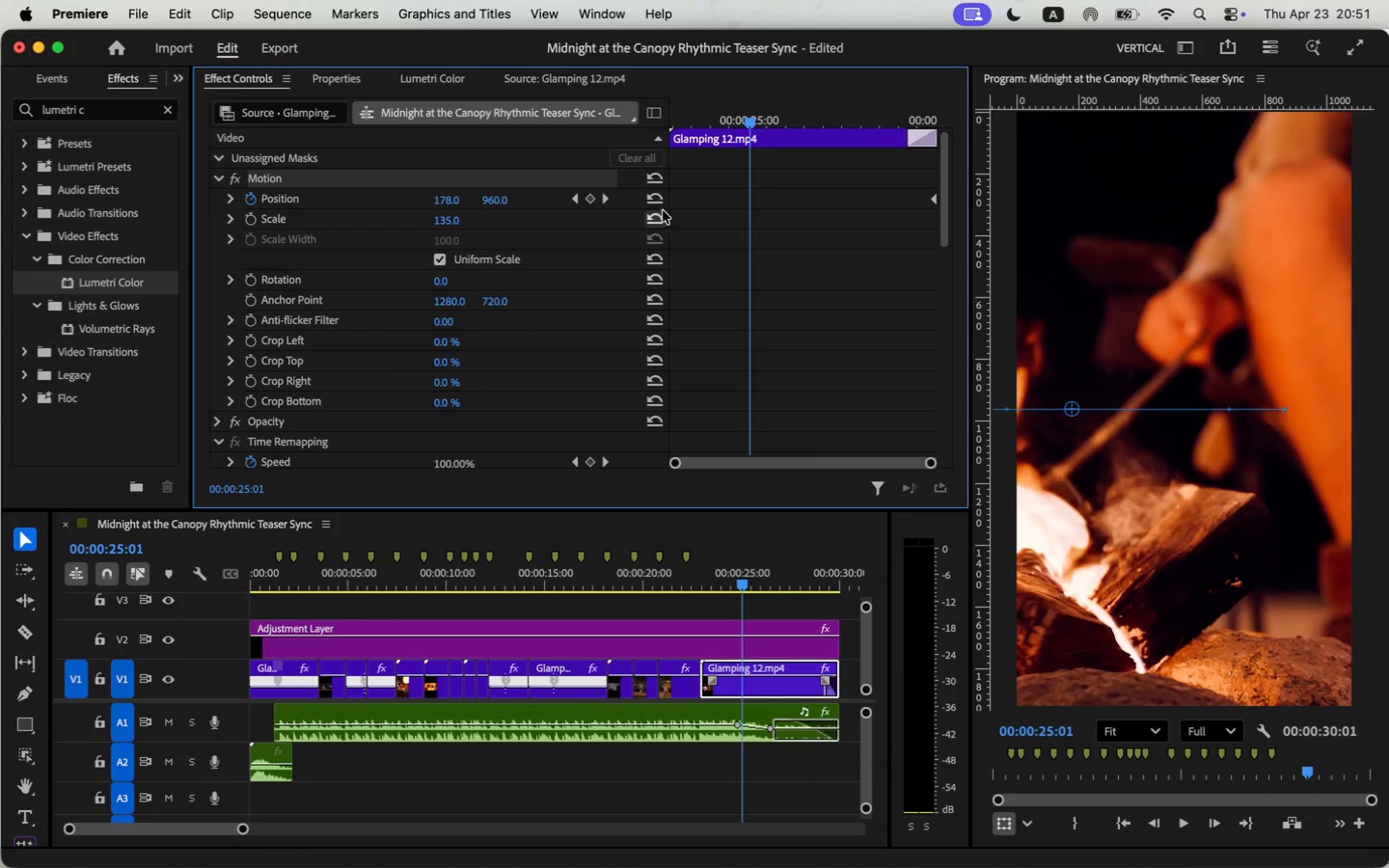 
left_click_drag(start_coordinate=[766, 691], to_coordinate=[787, 692])
 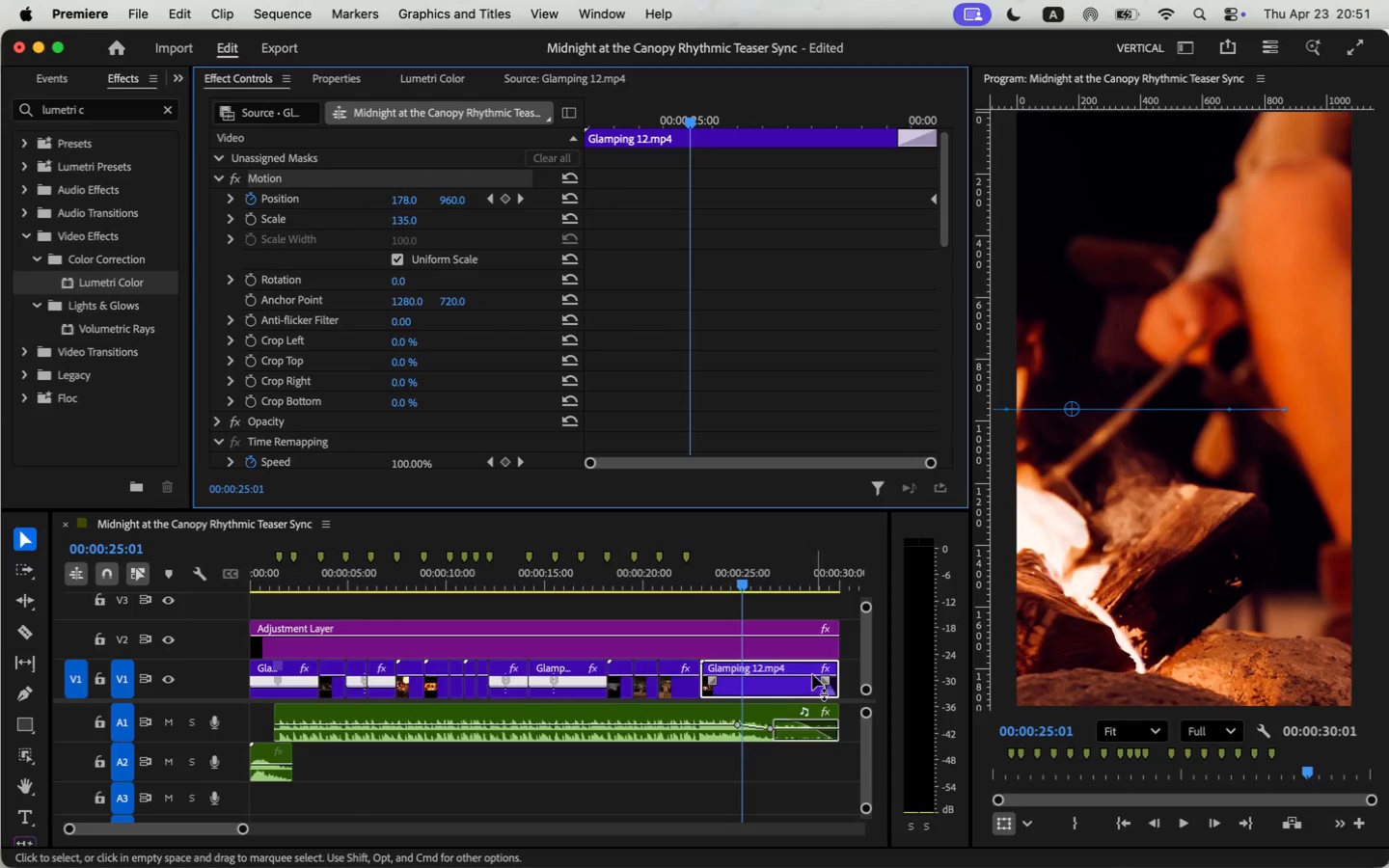 
left_click_drag(start_coordinate=[723, 688], to_coordinate=[690, 687])
 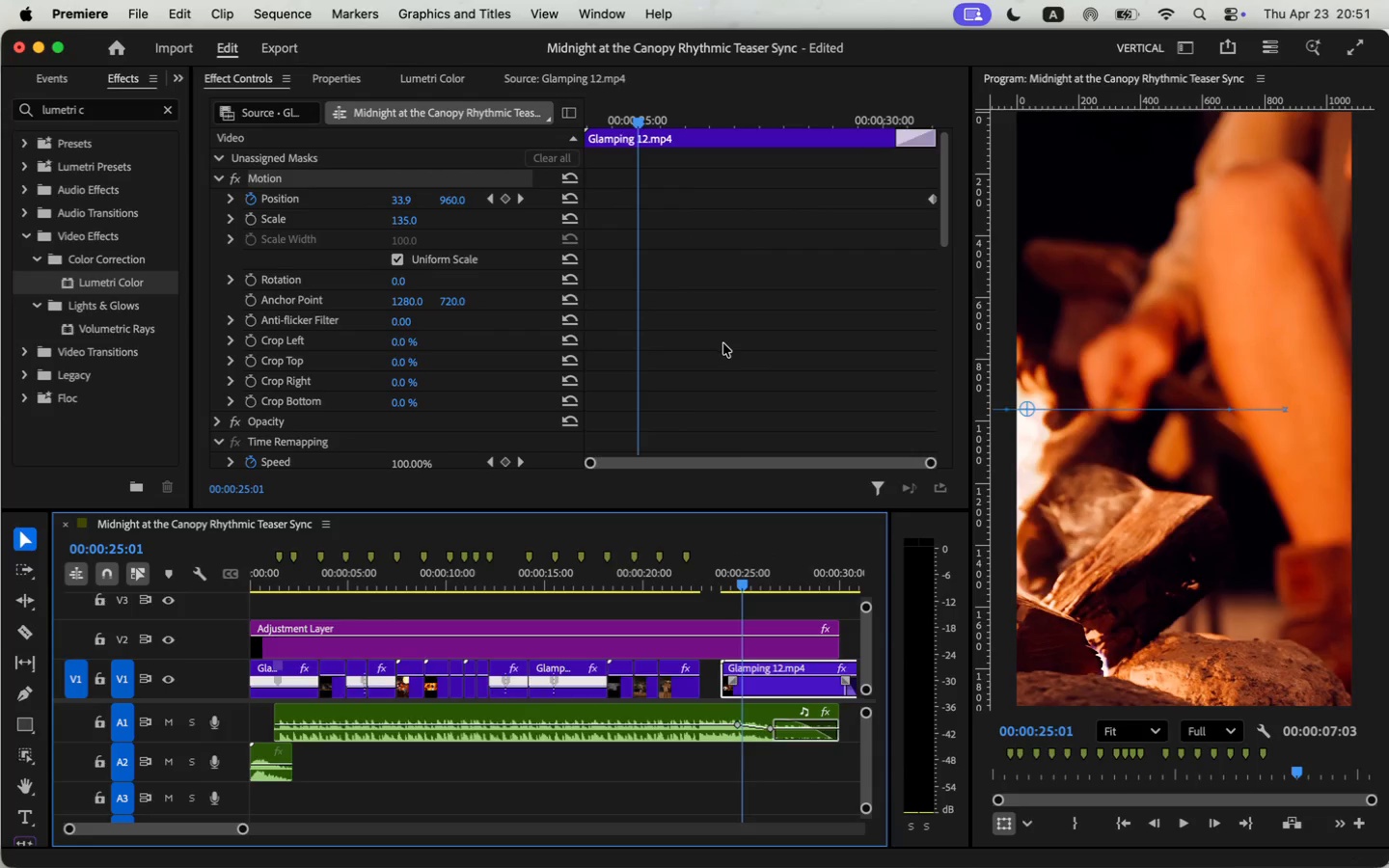 
left_click([492, 199])
 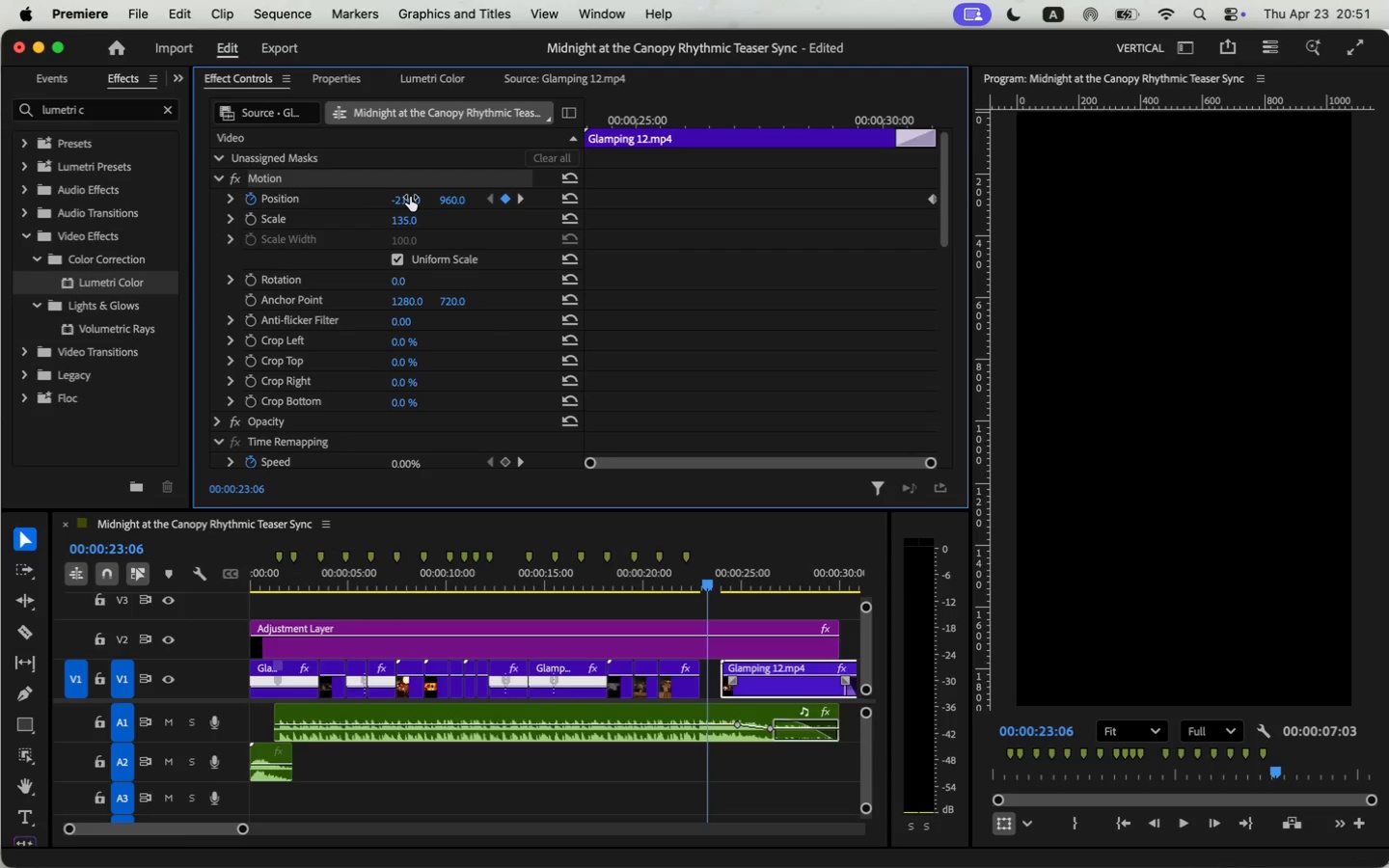 
wait(8.67)
 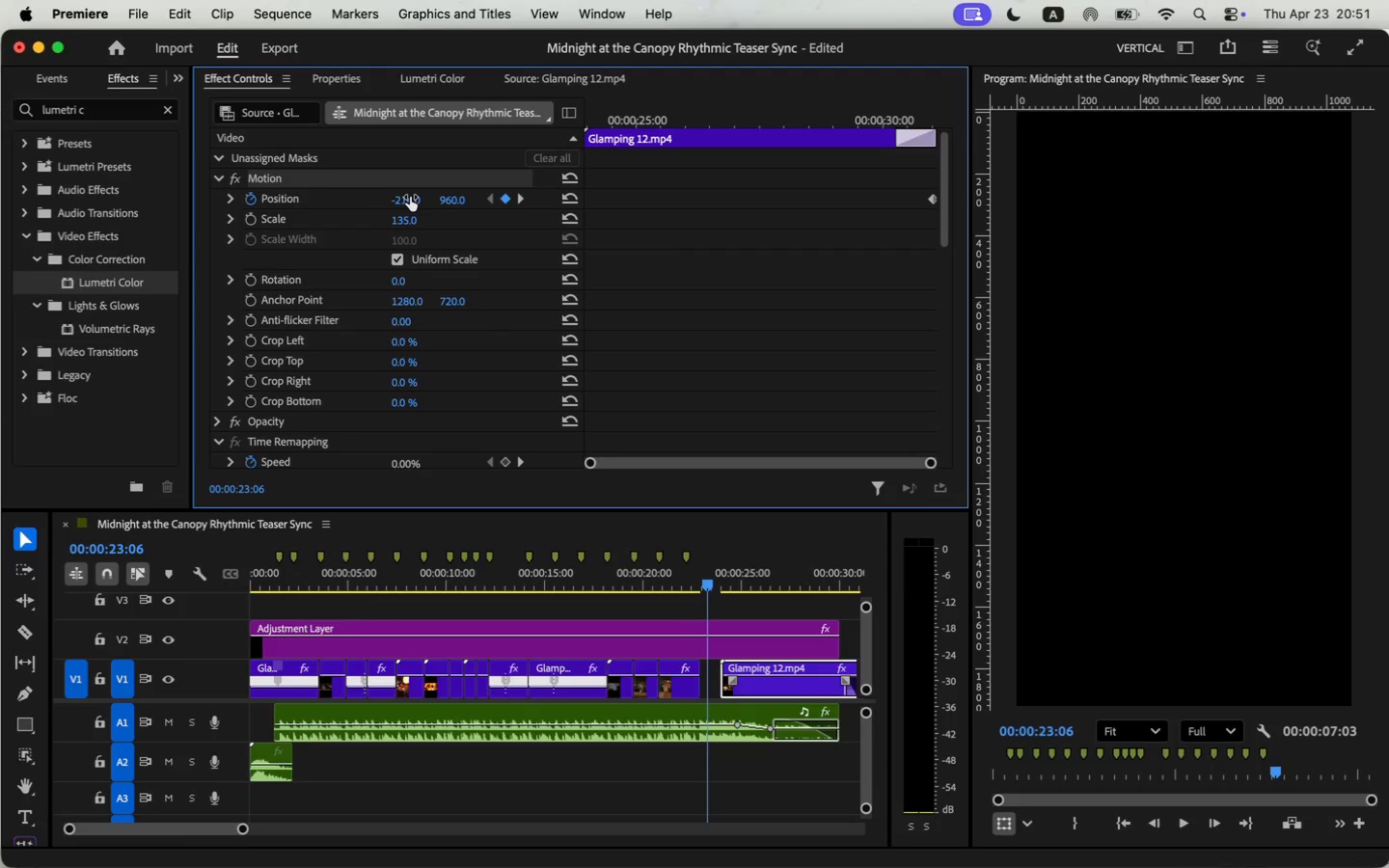 
left_click([509, 203])
 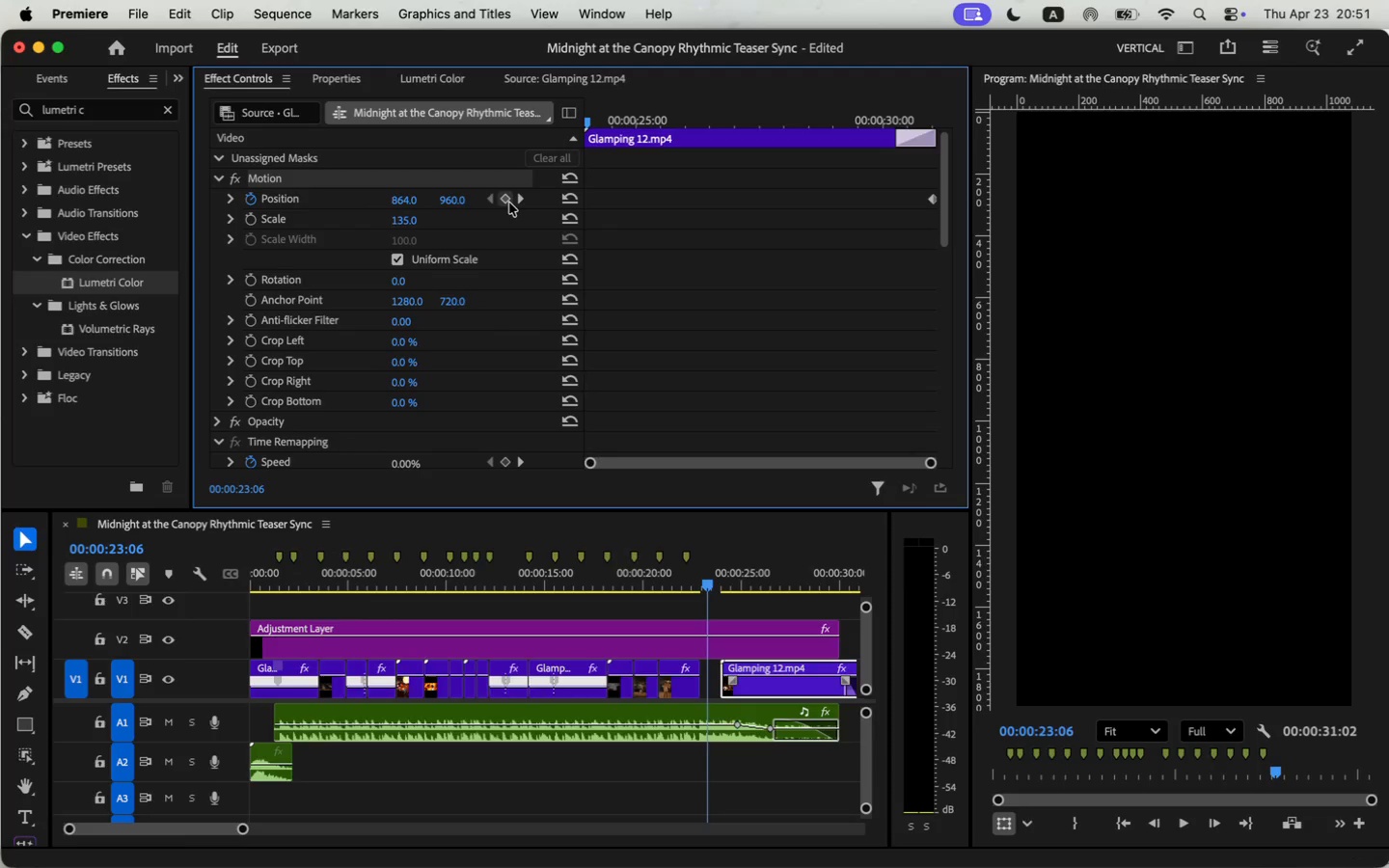 
left_click_drag(start_coordinate=[710, 593], to_coordinate=[724, 595])
 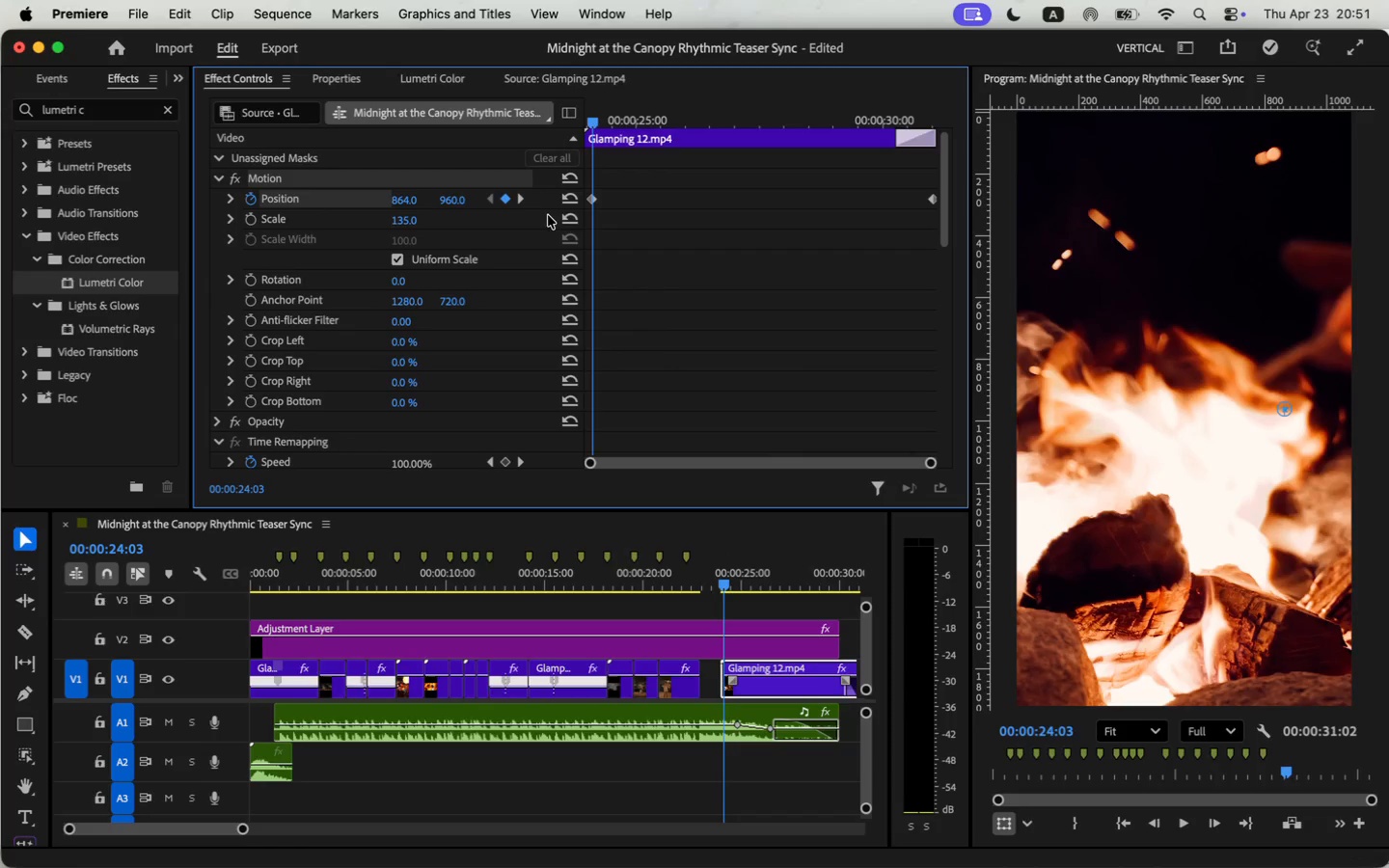 
wait(7.3)
 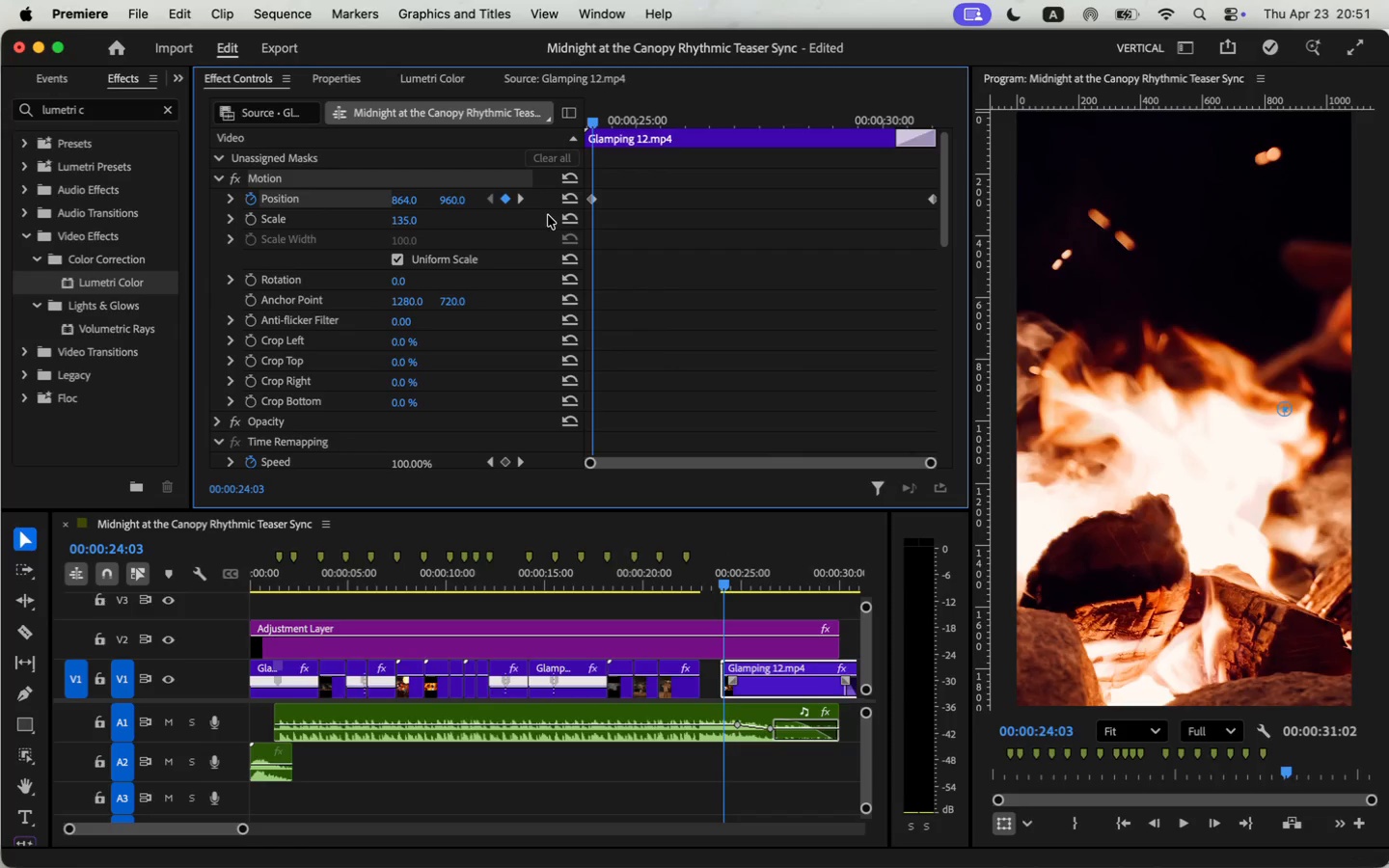 
key(Space)
 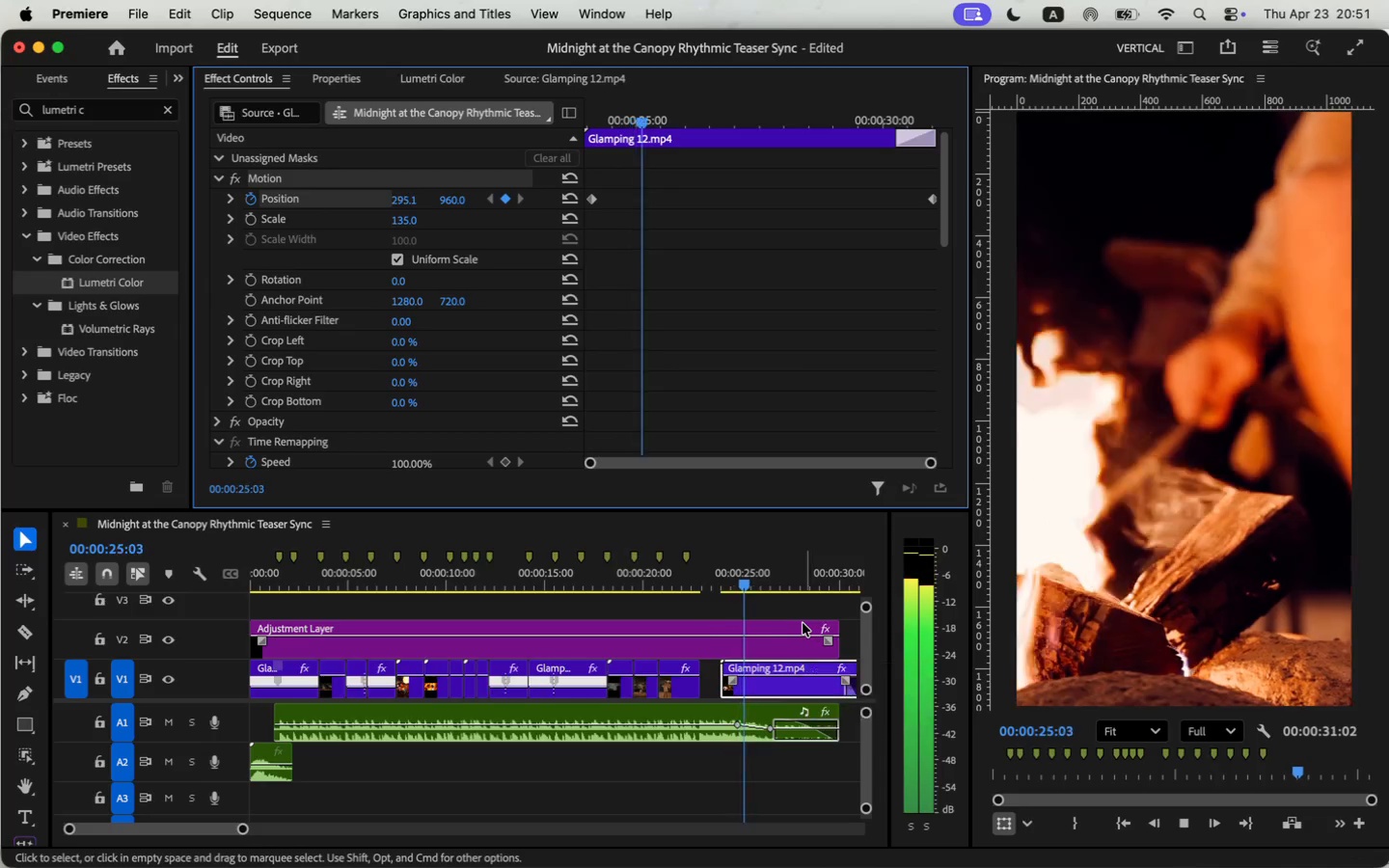 
key(Space)
 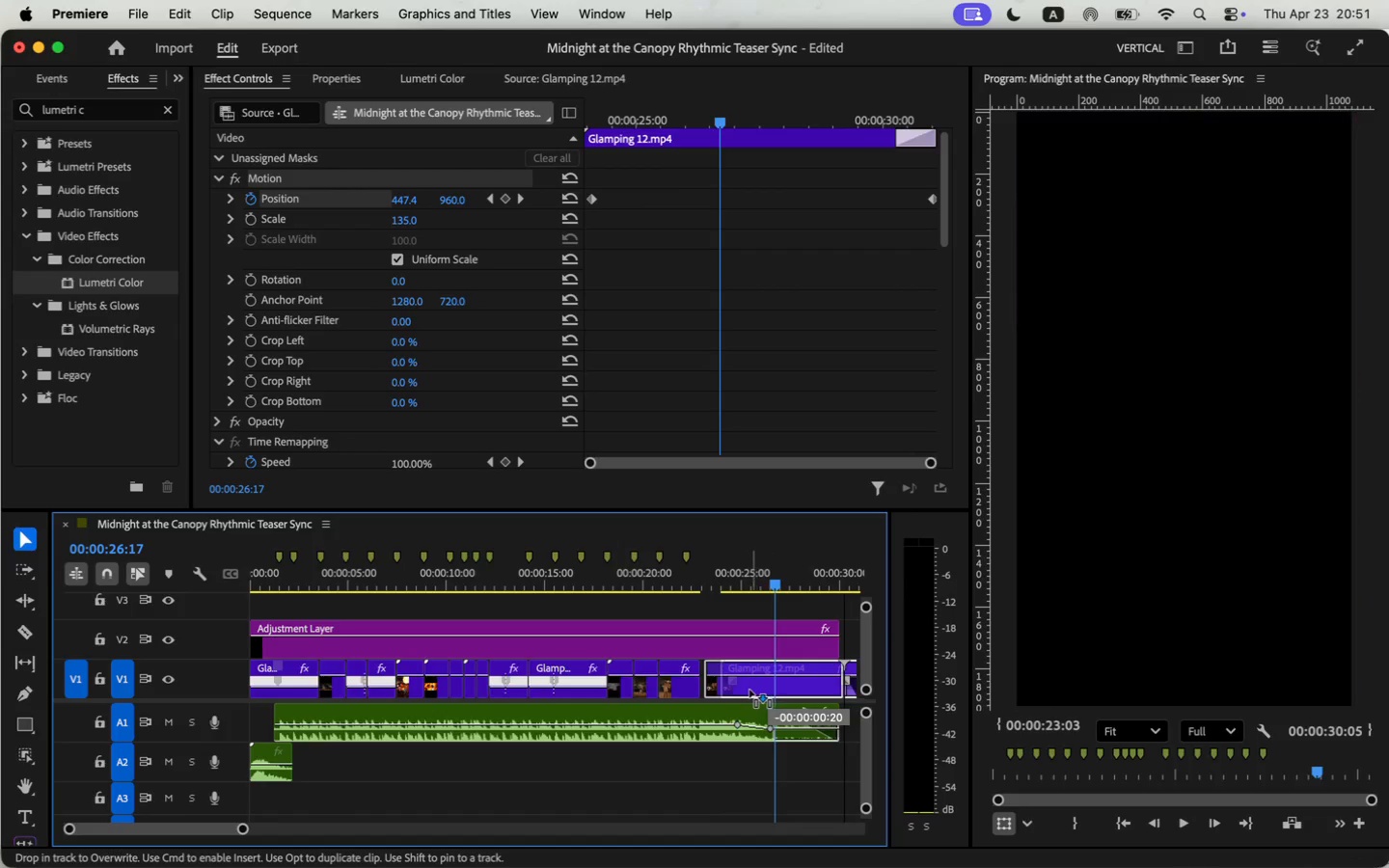 
left_click_drag(start_coordinate=[768, 692], to_coordinate=[745, 690])
 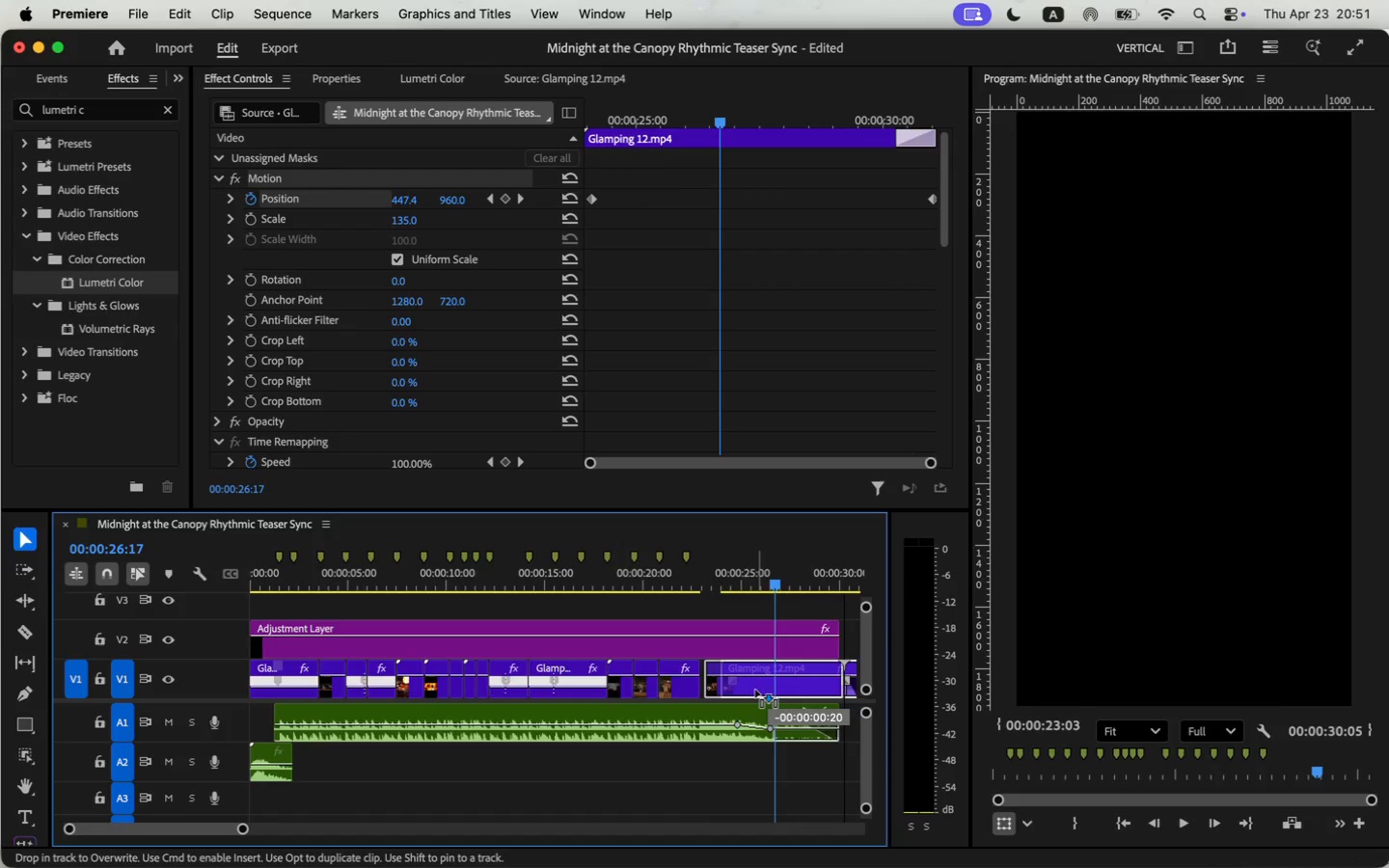 
left_click_drag(start_coordinate=[595, 199], to_coordinate=[584, 206])
 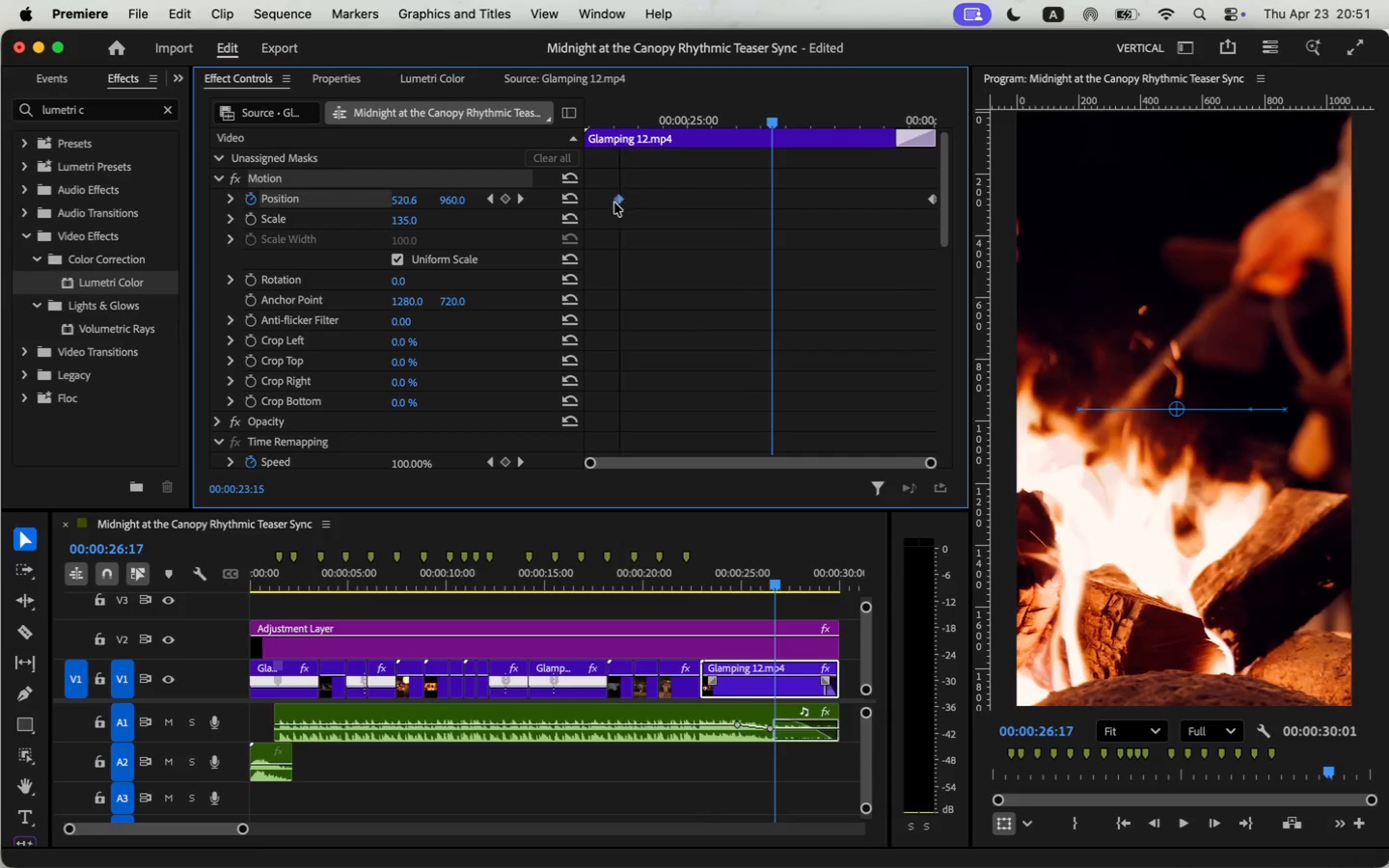 
left_click_drag(start_coordinate=[932, 201], to_coordinate=[937, 205])
 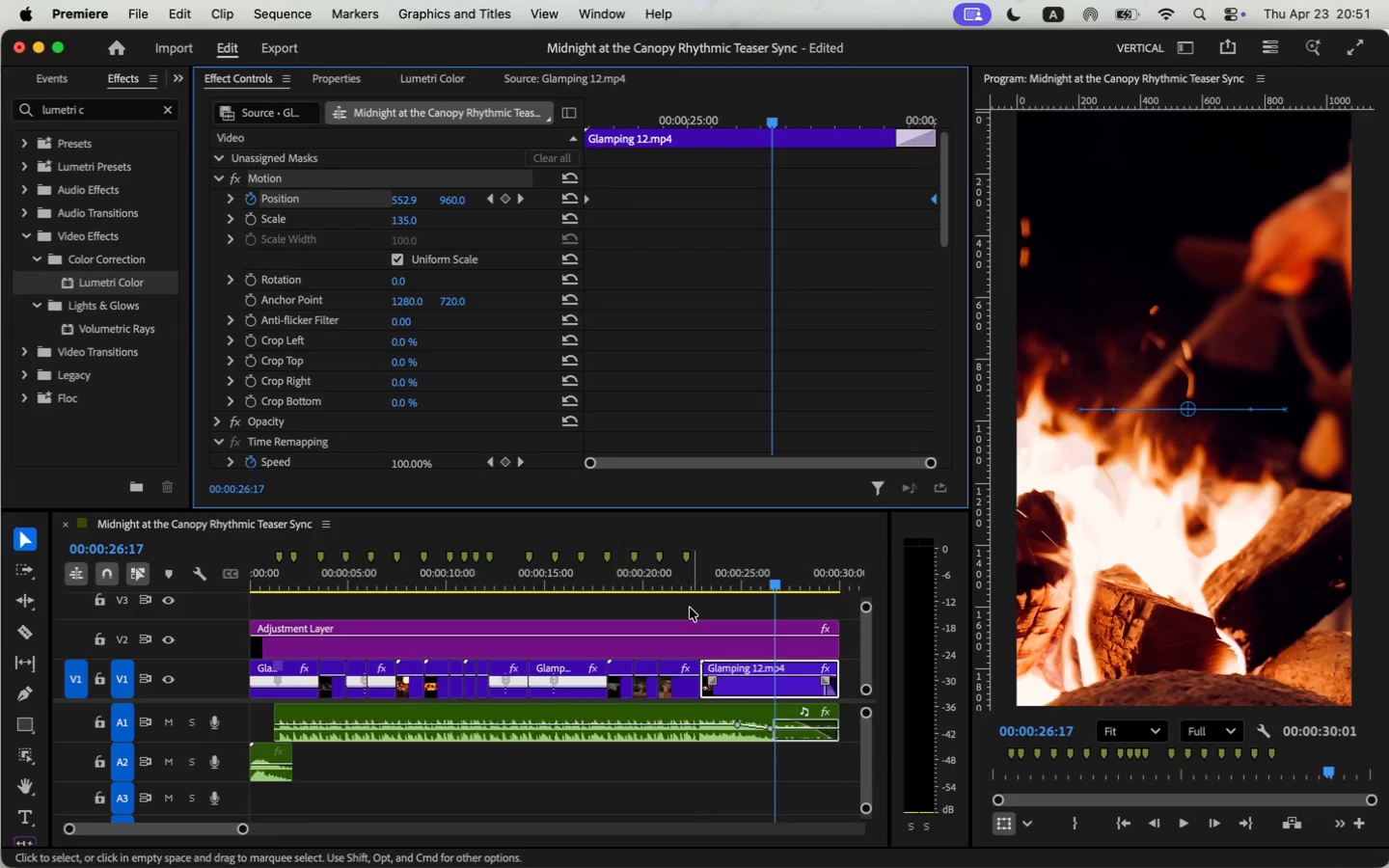 
key(Space)
 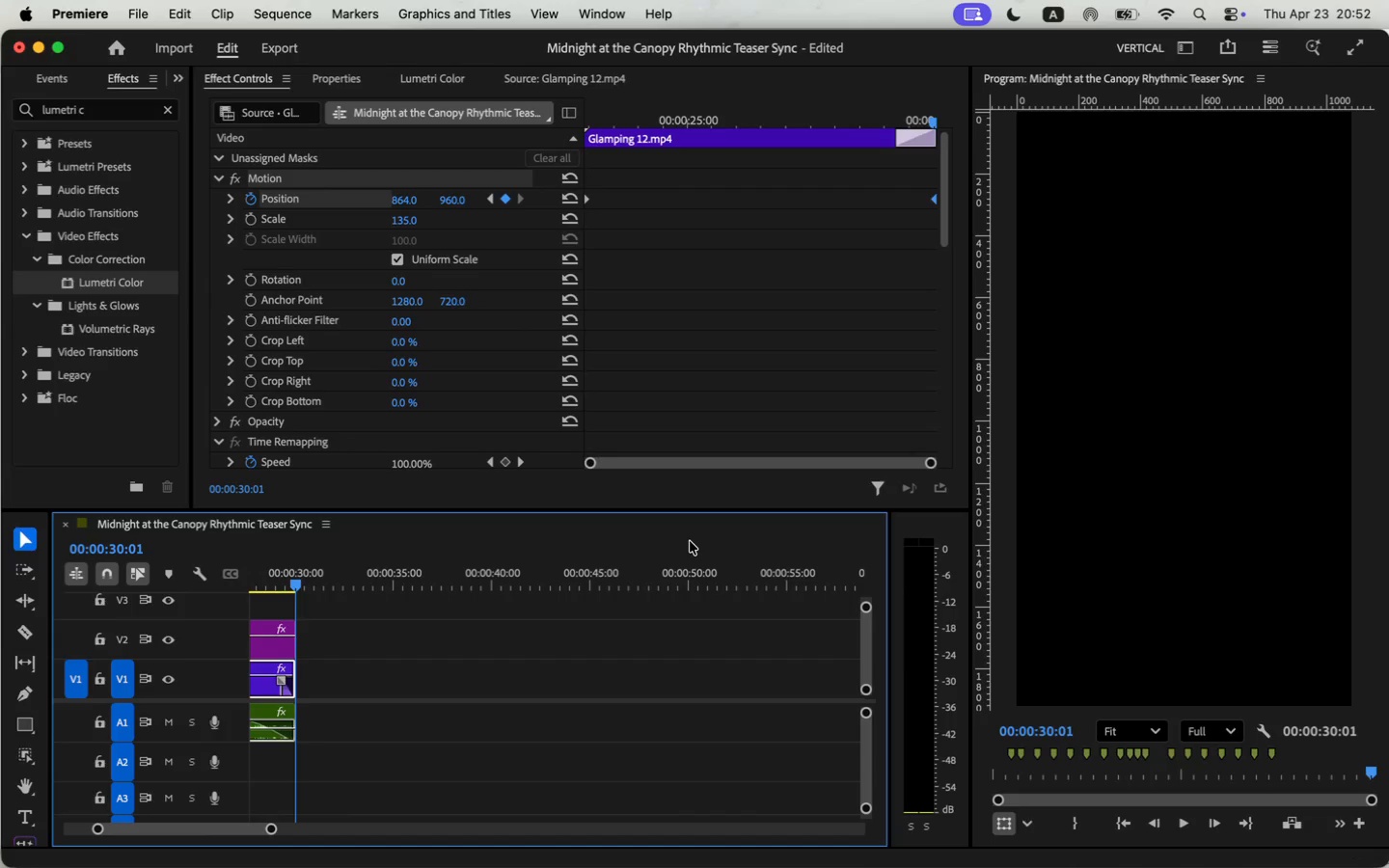 
wait(33.8)
 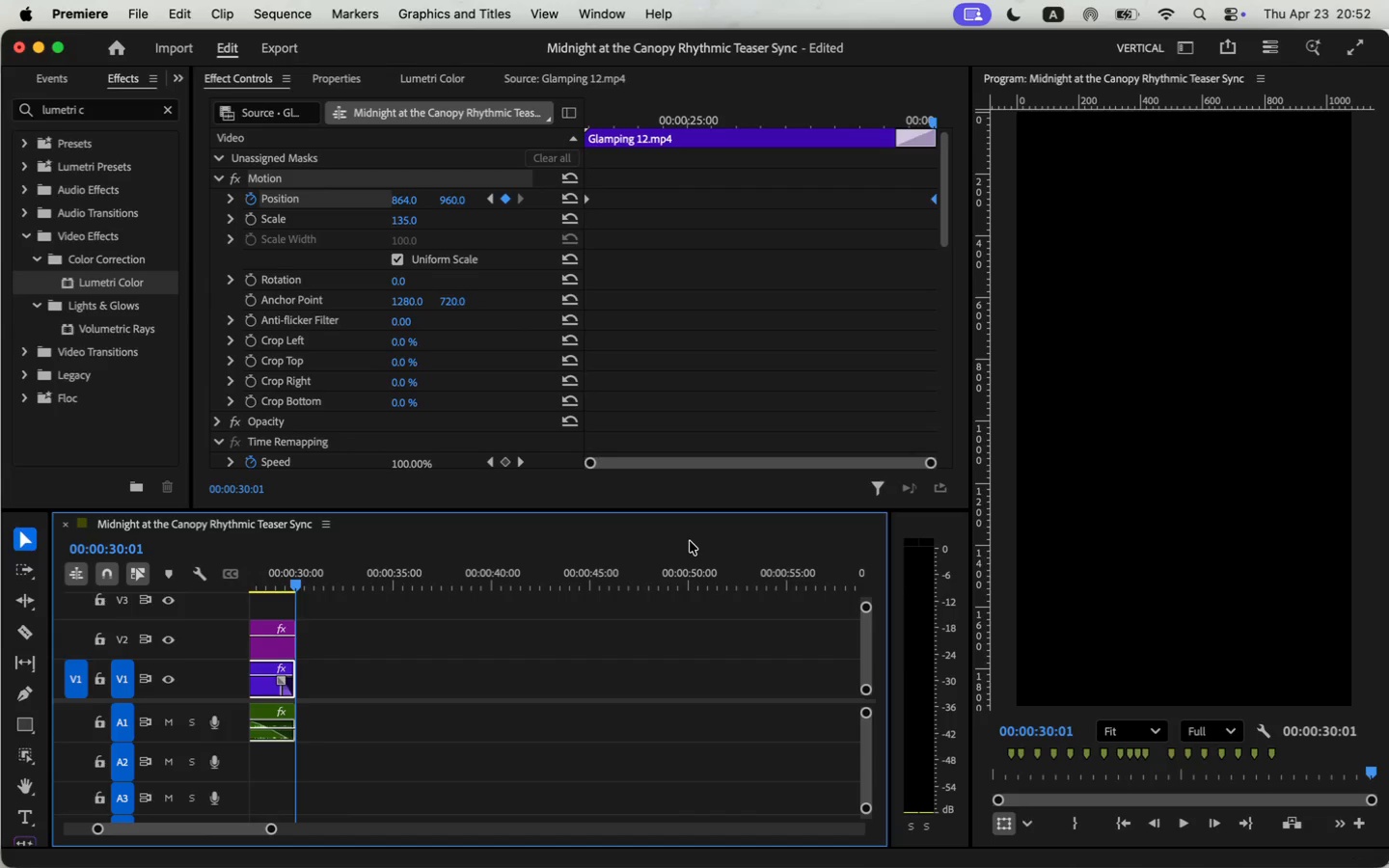 
left_click_drag(start_coordinate=[269, 827], to_coordinate=[308, 832])
 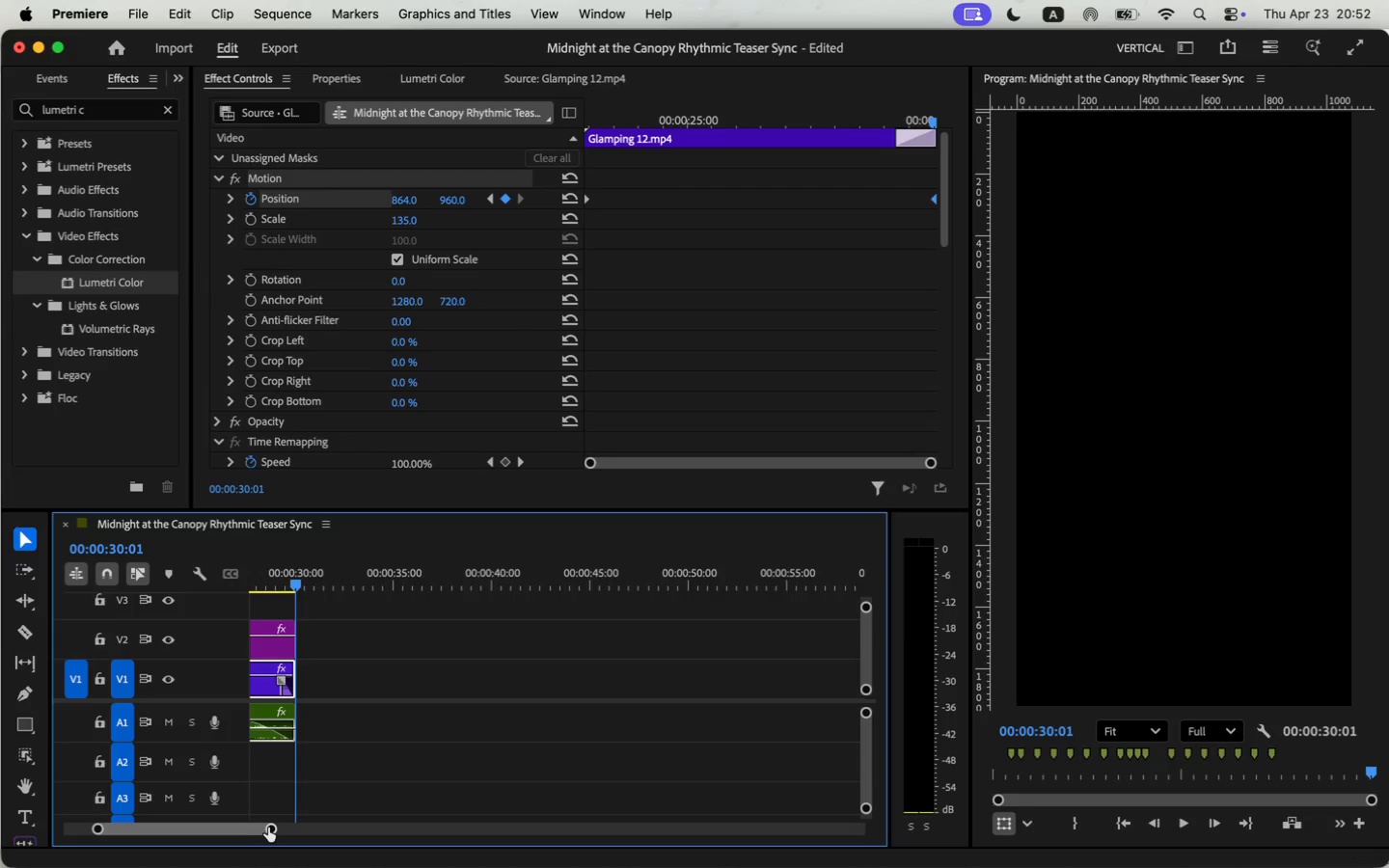 
left_click_drag(start_coordinate=[423, 579], to_coordinate=[228, 583])
 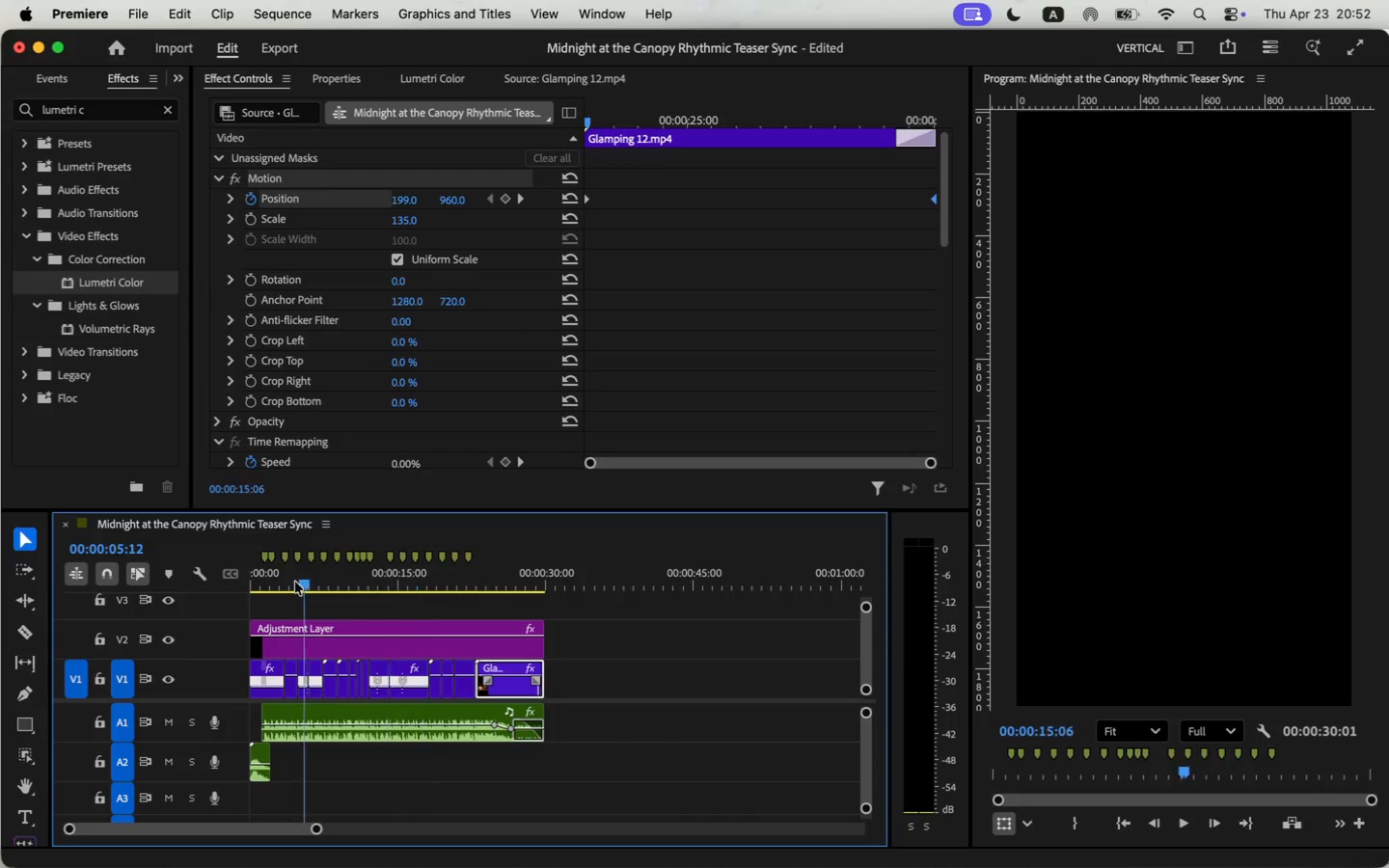 
left_click_drag(start_coordinate=[319, 830], to_coordinate=[247, 855])
 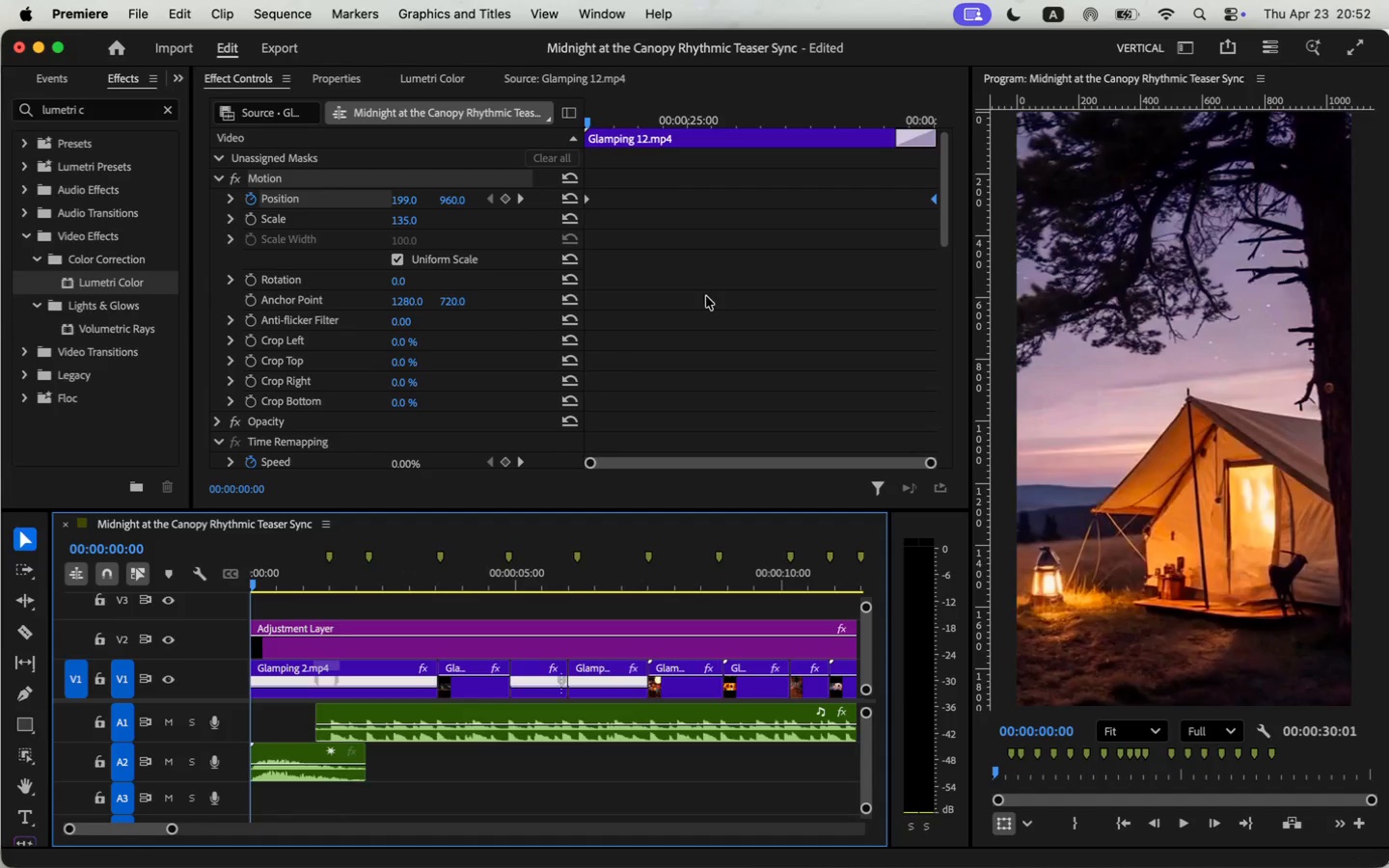 
left_click([398, 679])
 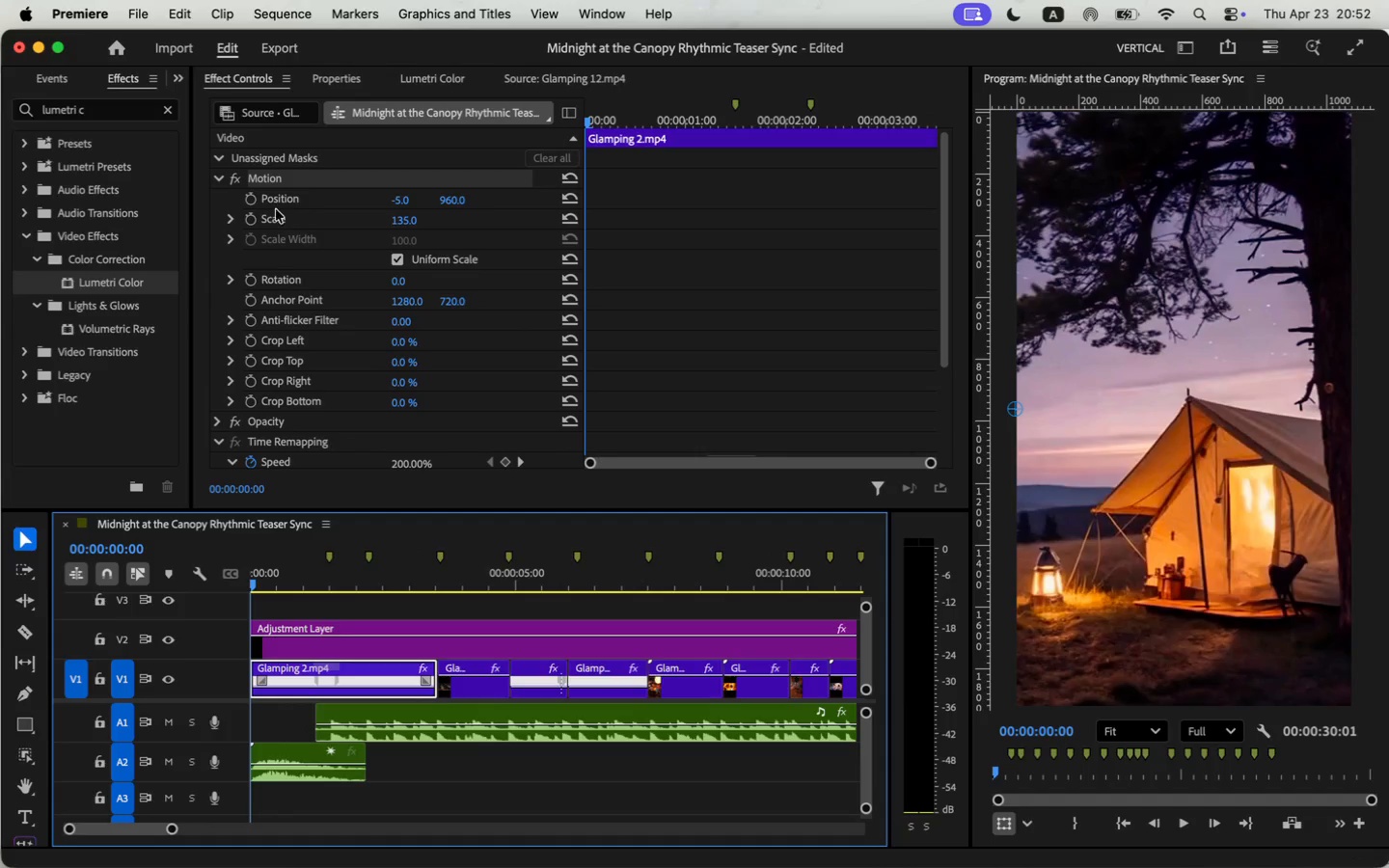 
left_click([255, 203])
 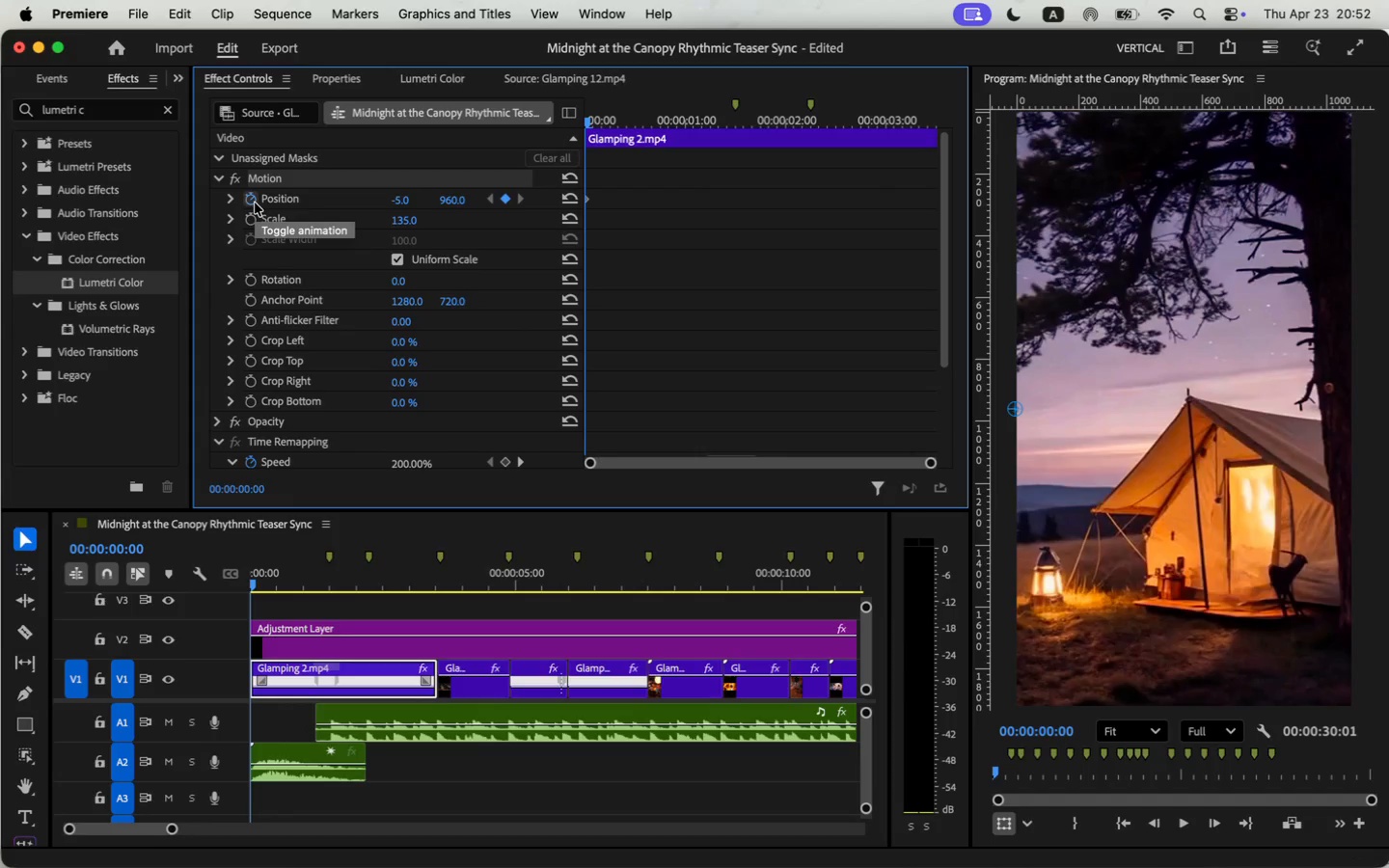 
key(Space)
 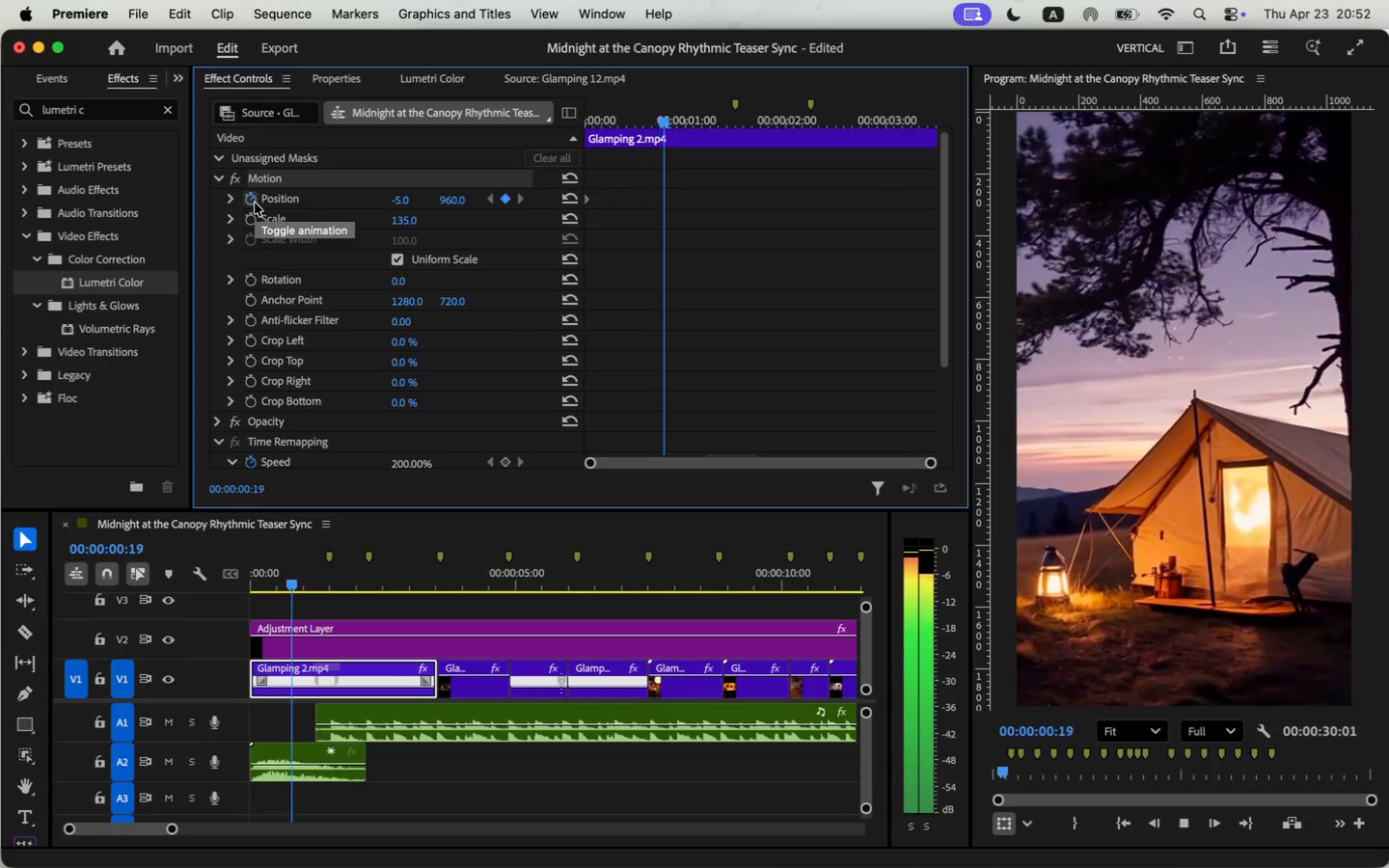 
key(Space)
 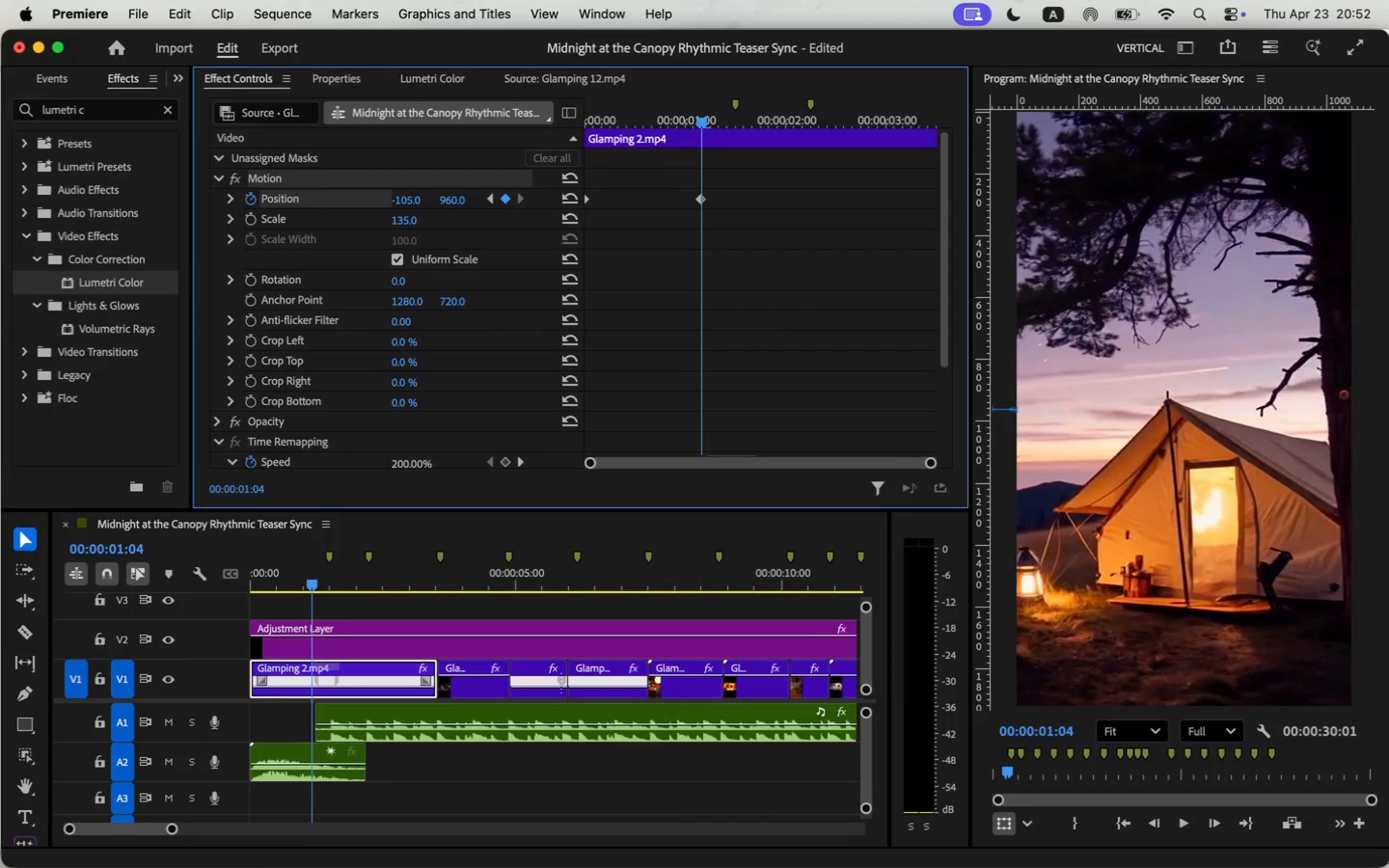 
wait(10.54)
 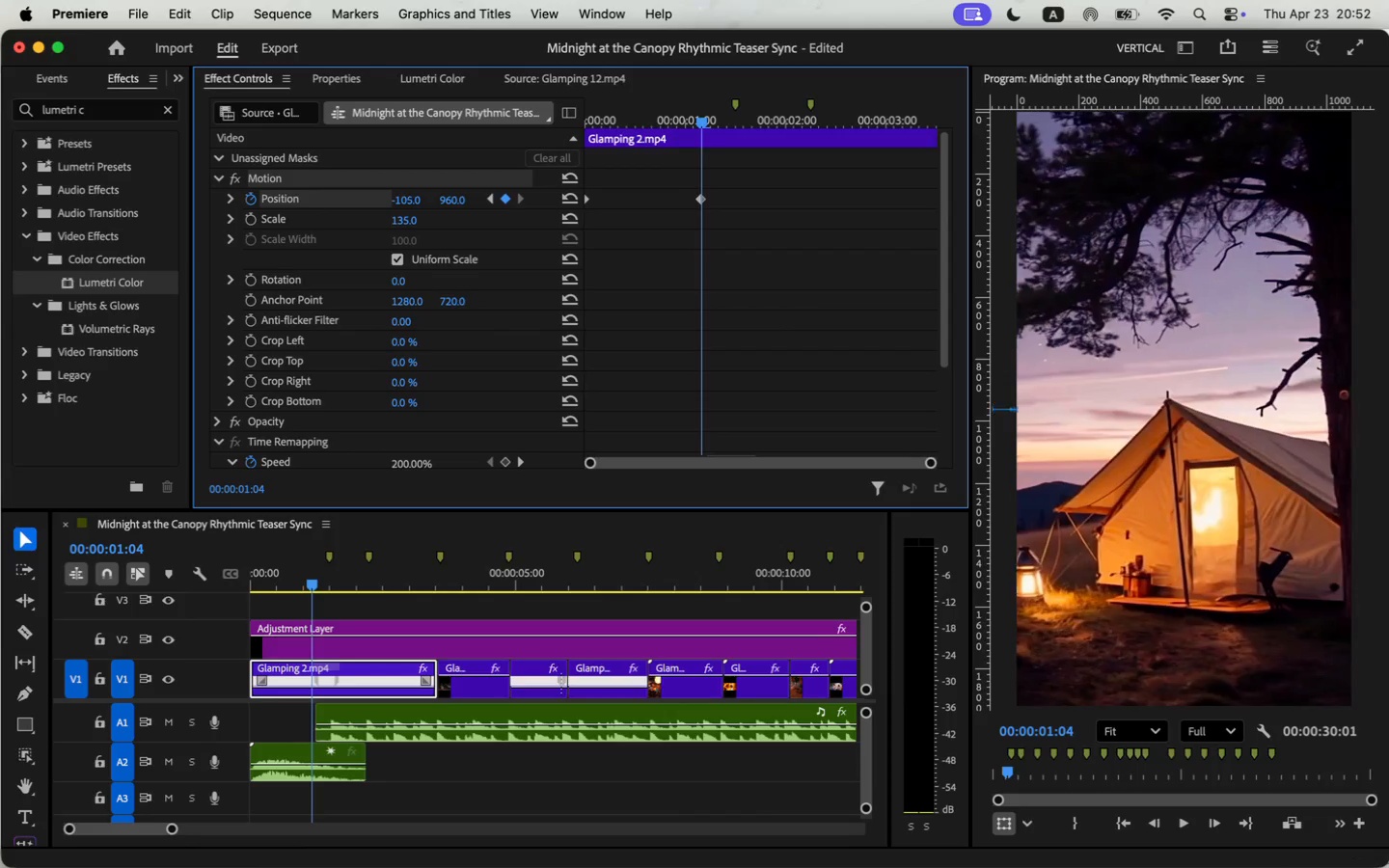 
left_click_drag(start_coordinate=[311, 577], to_coordinate=[339, 577])
 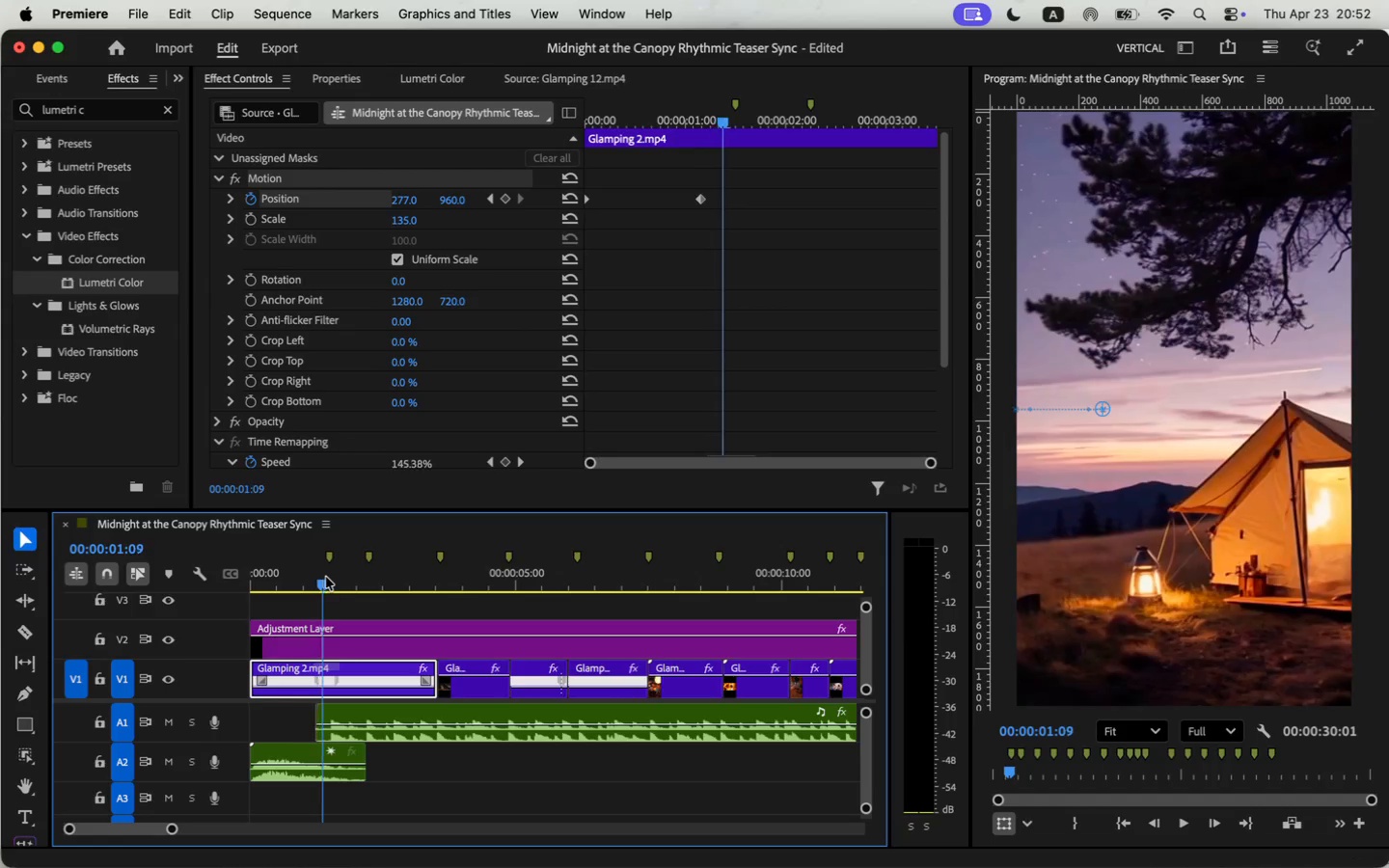 
left_click_drag(start_coordinate=[698, 200], to_coordinate=[746, 199])
 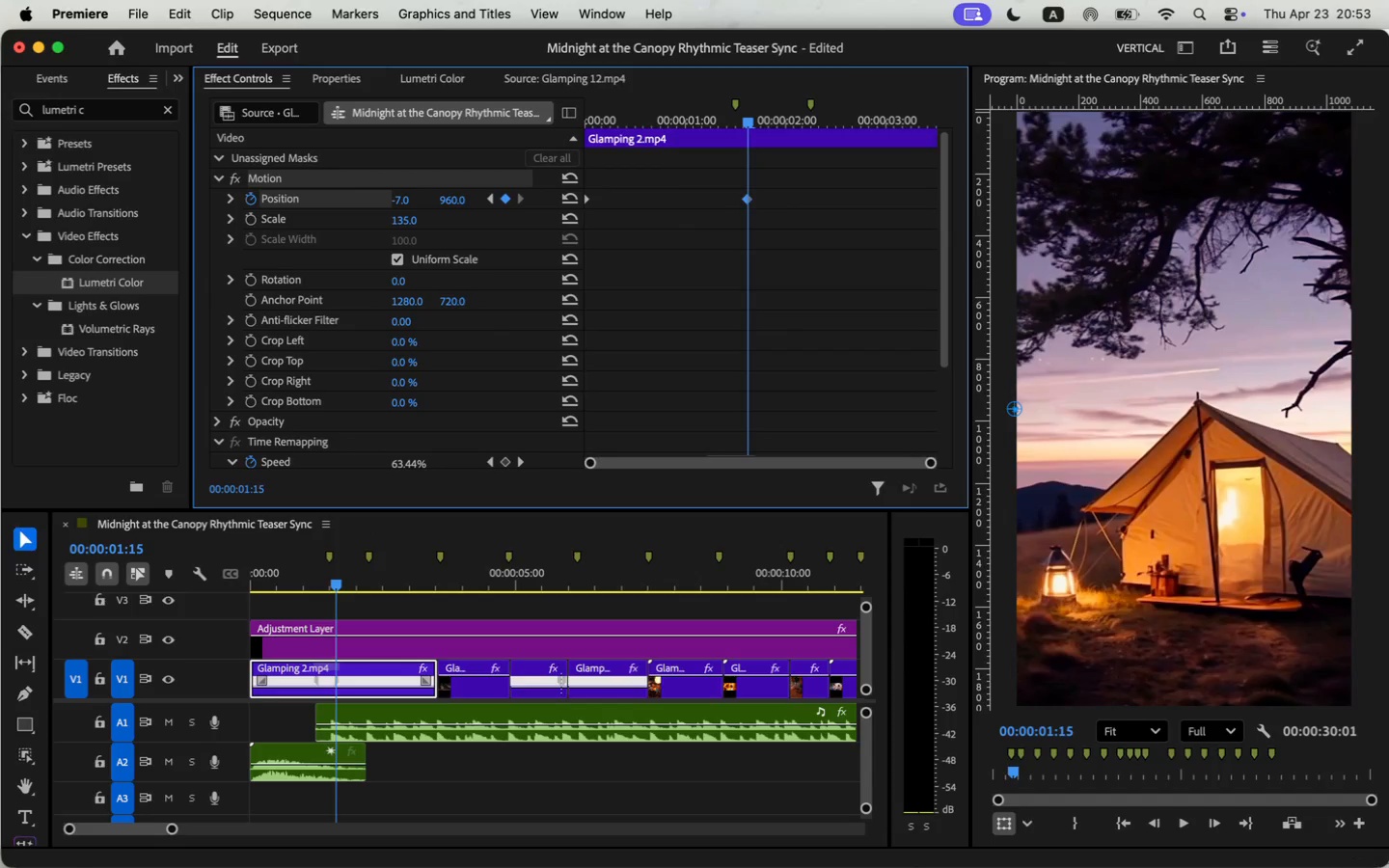 
wait(5.96)
 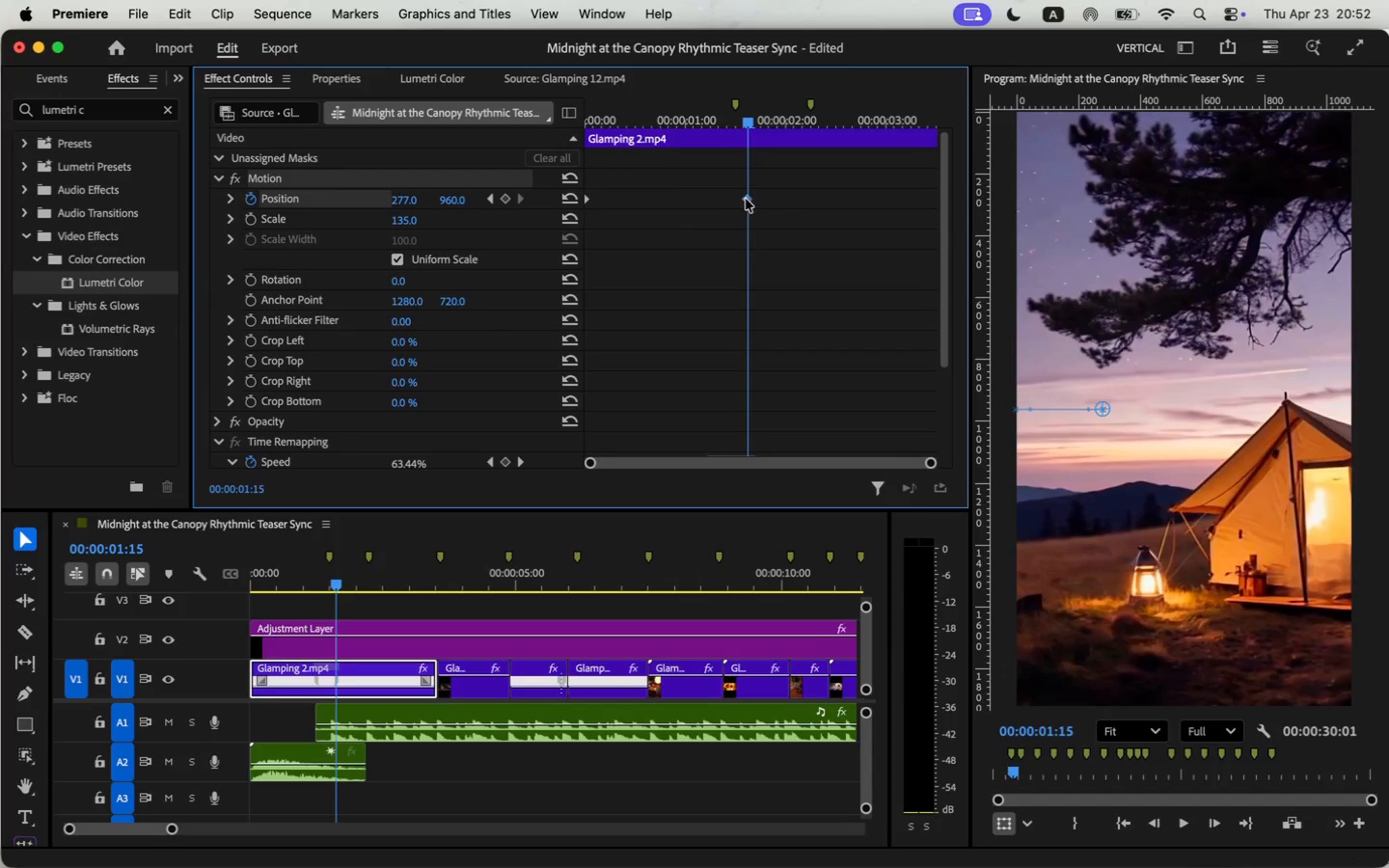 
left_click_drag(start_coordinate=[668, 120], to_coordinate=[552, 125])
 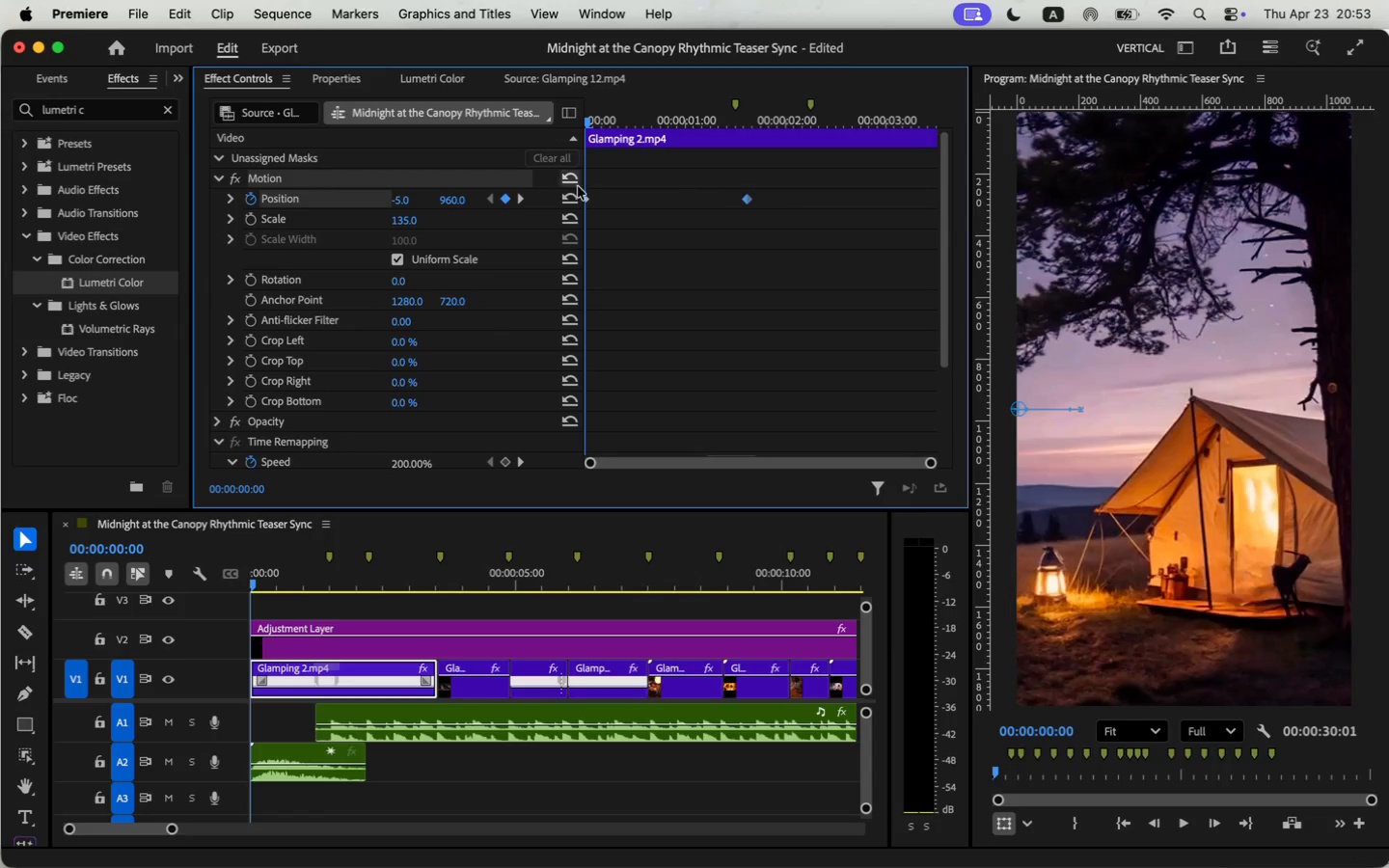 
left_click([587, 203])
 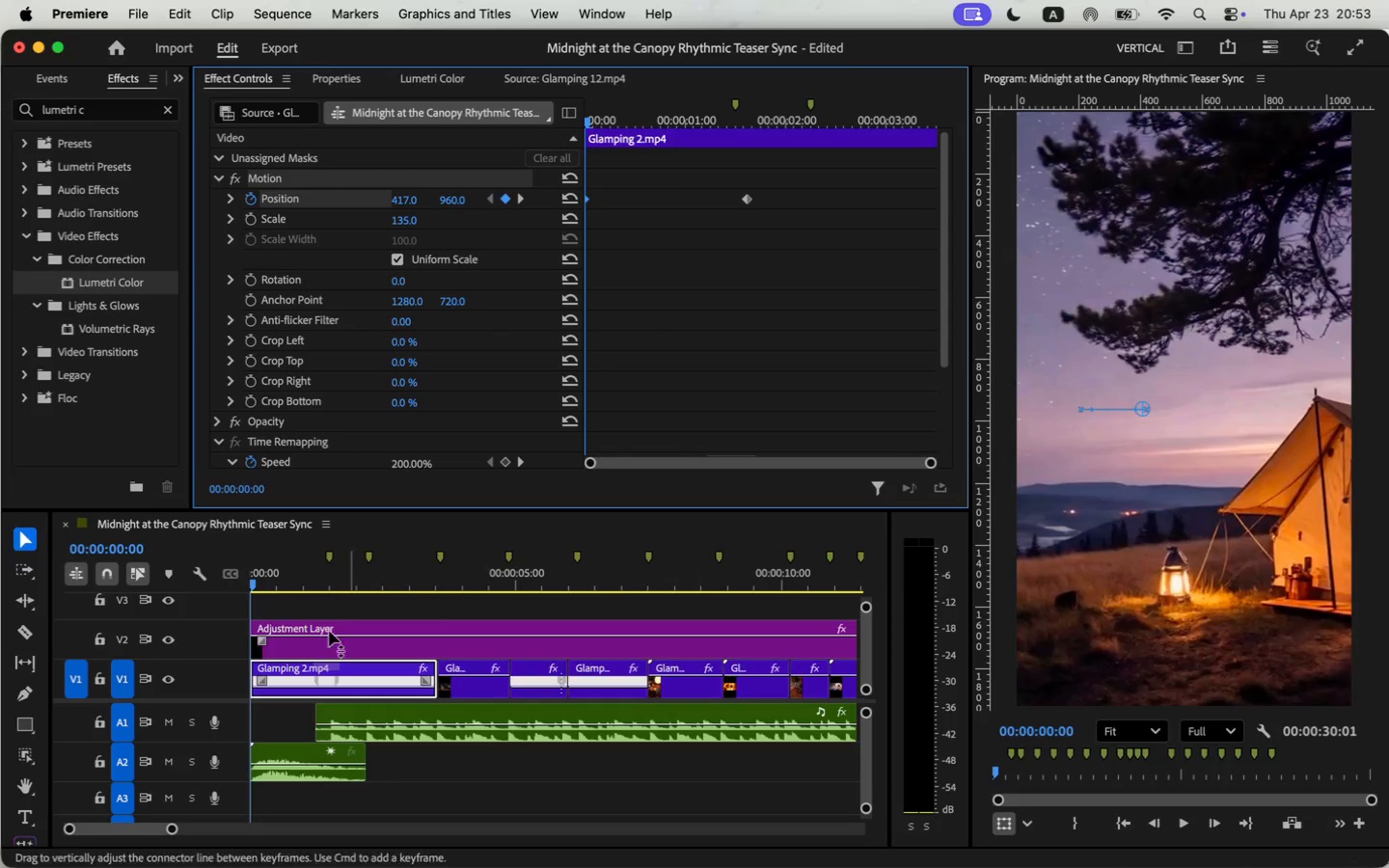 
left_click([1191, 823])
 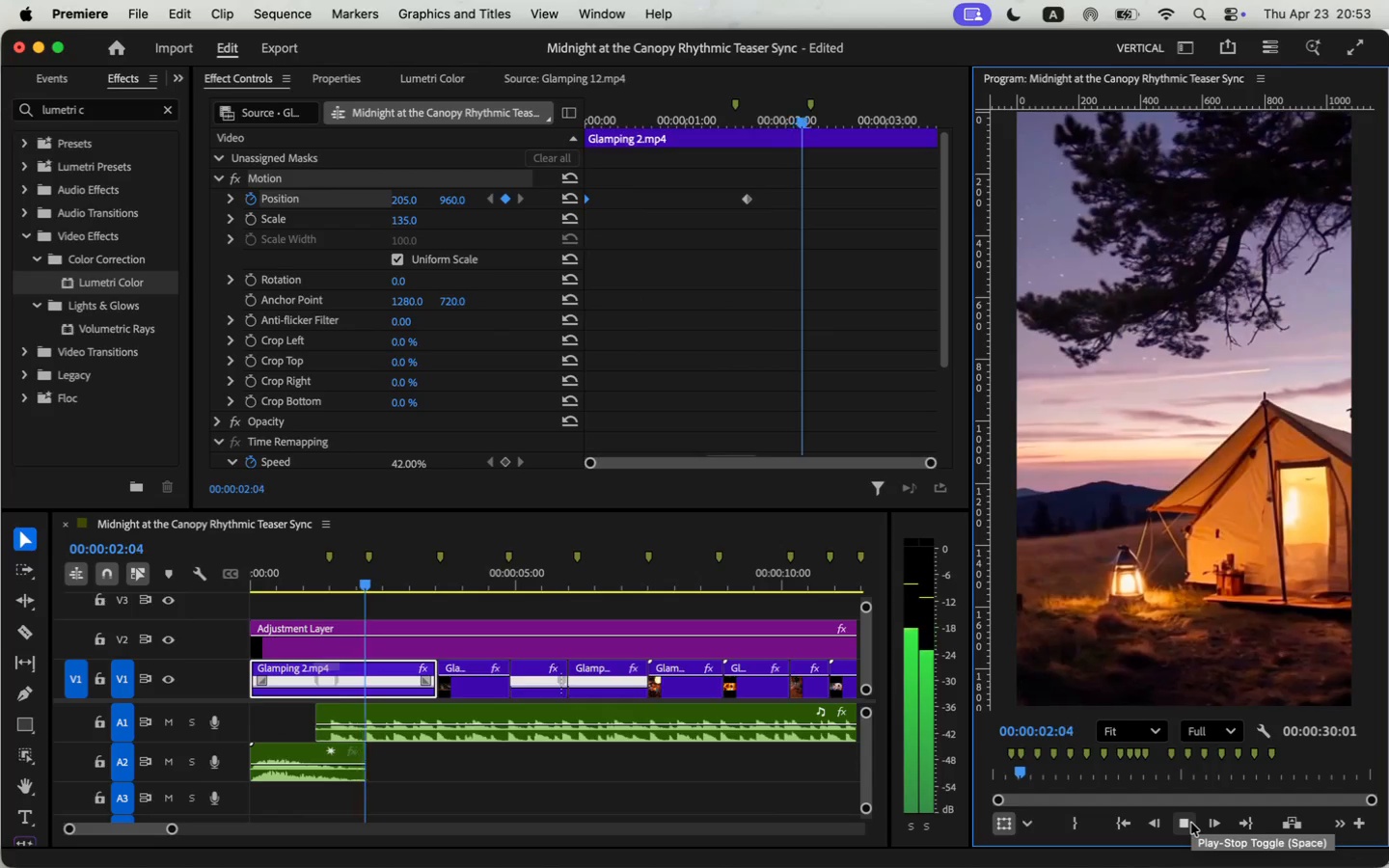 
left_click([1191, 823])
 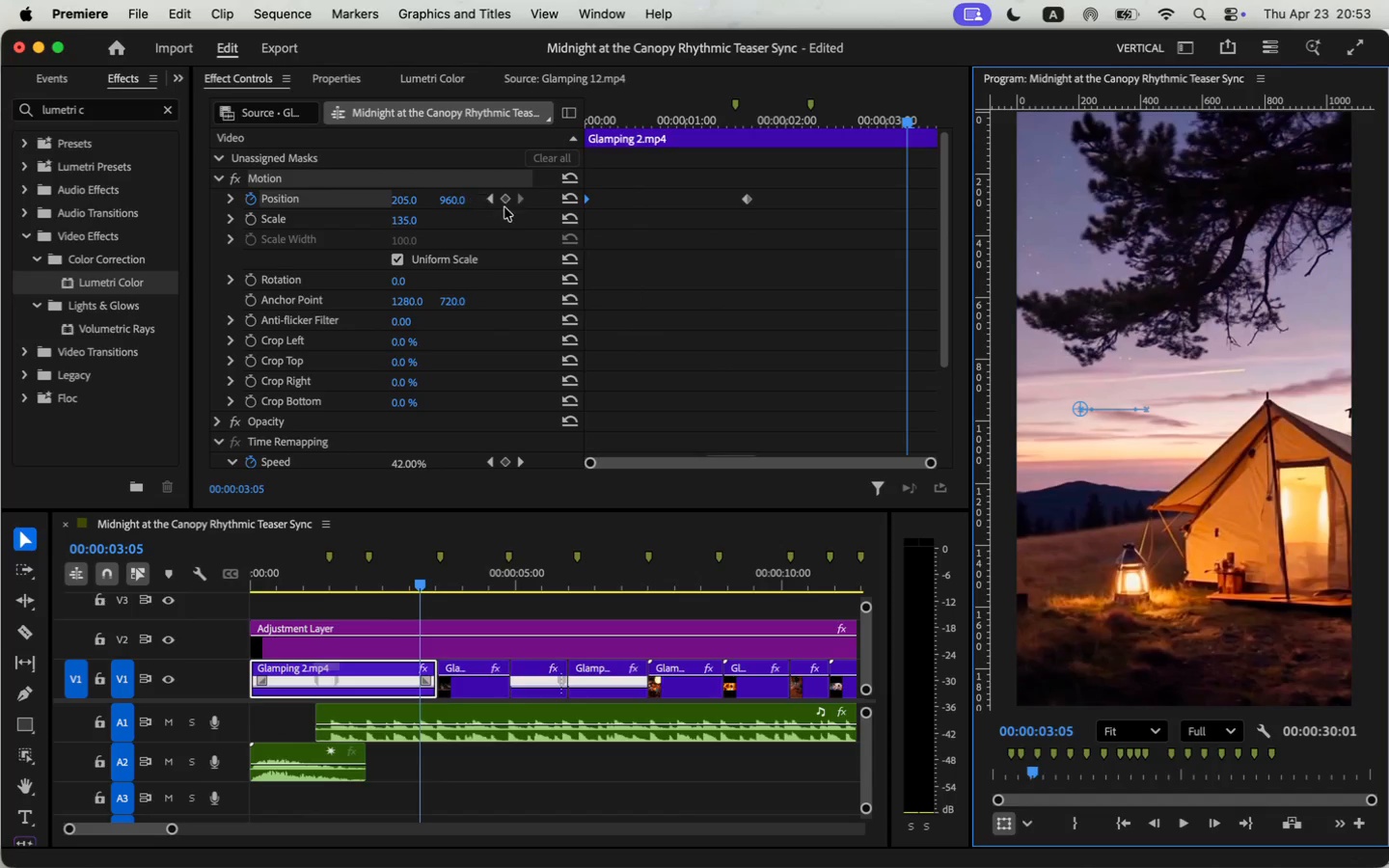 
left_click([497, 201])
 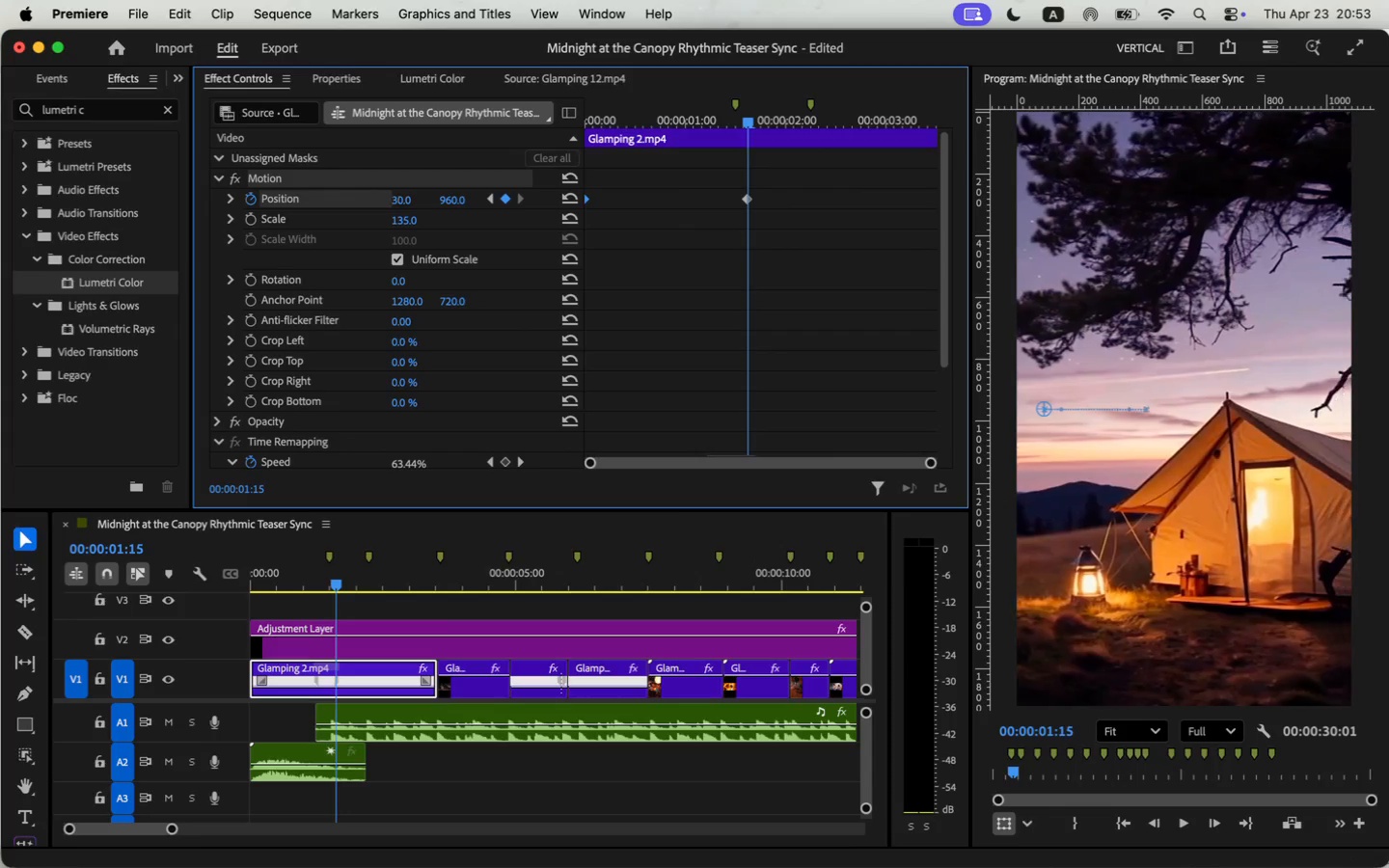 
left_click_drag(start_coordinate=[340, 582], to_coordinate=[233, 590])
 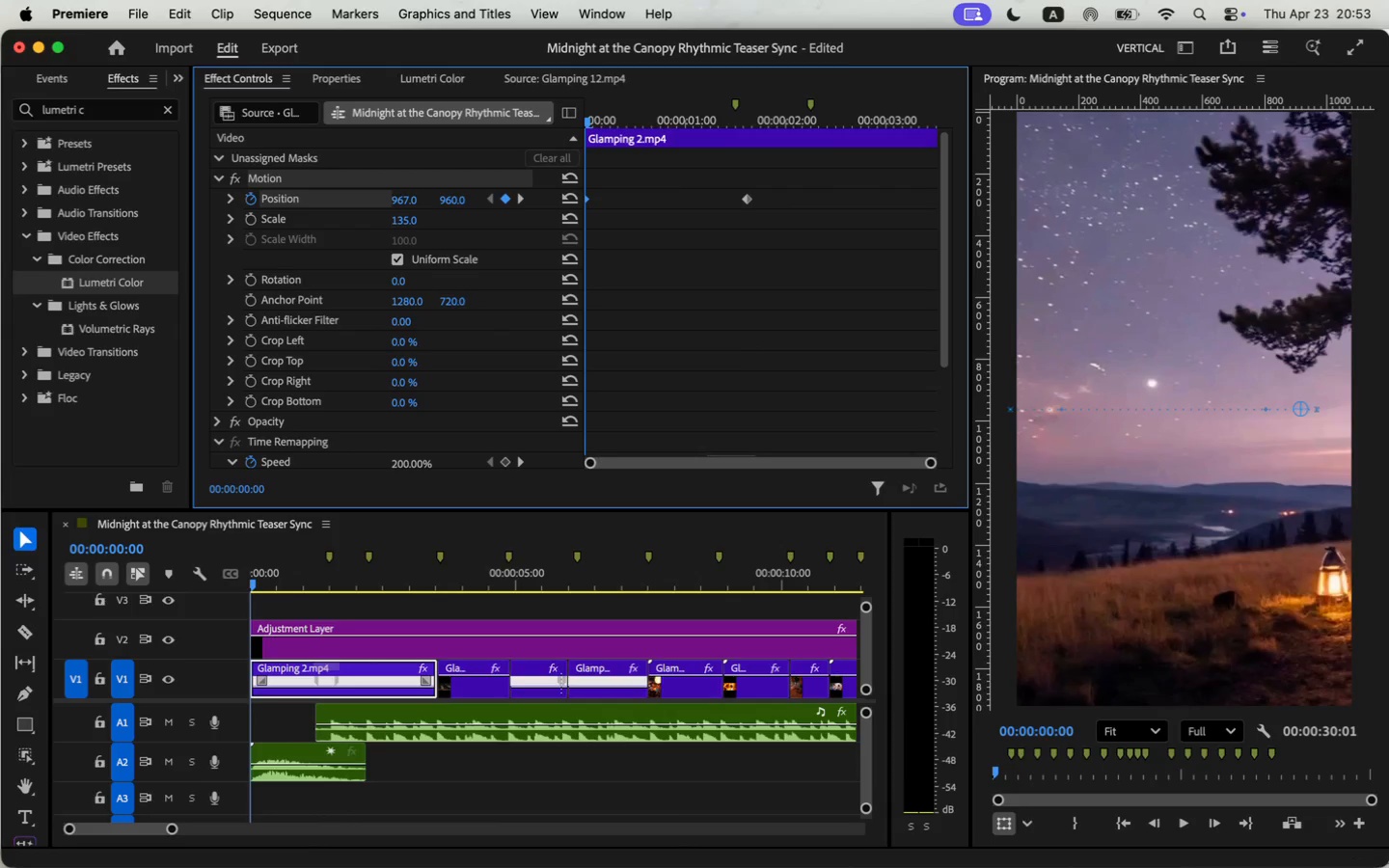 
left_click([1179, 816])
 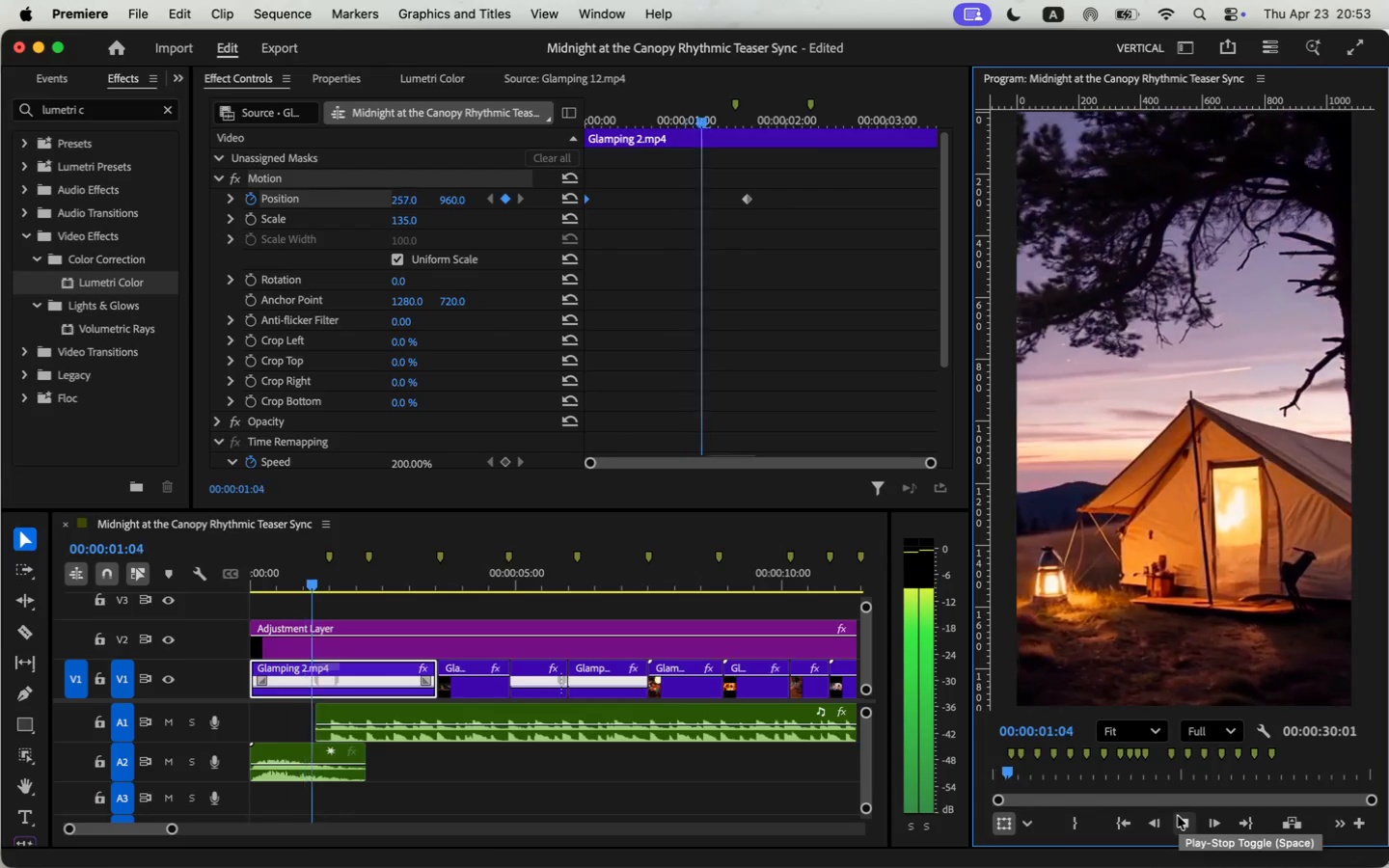 
left_click([1178, 816])
 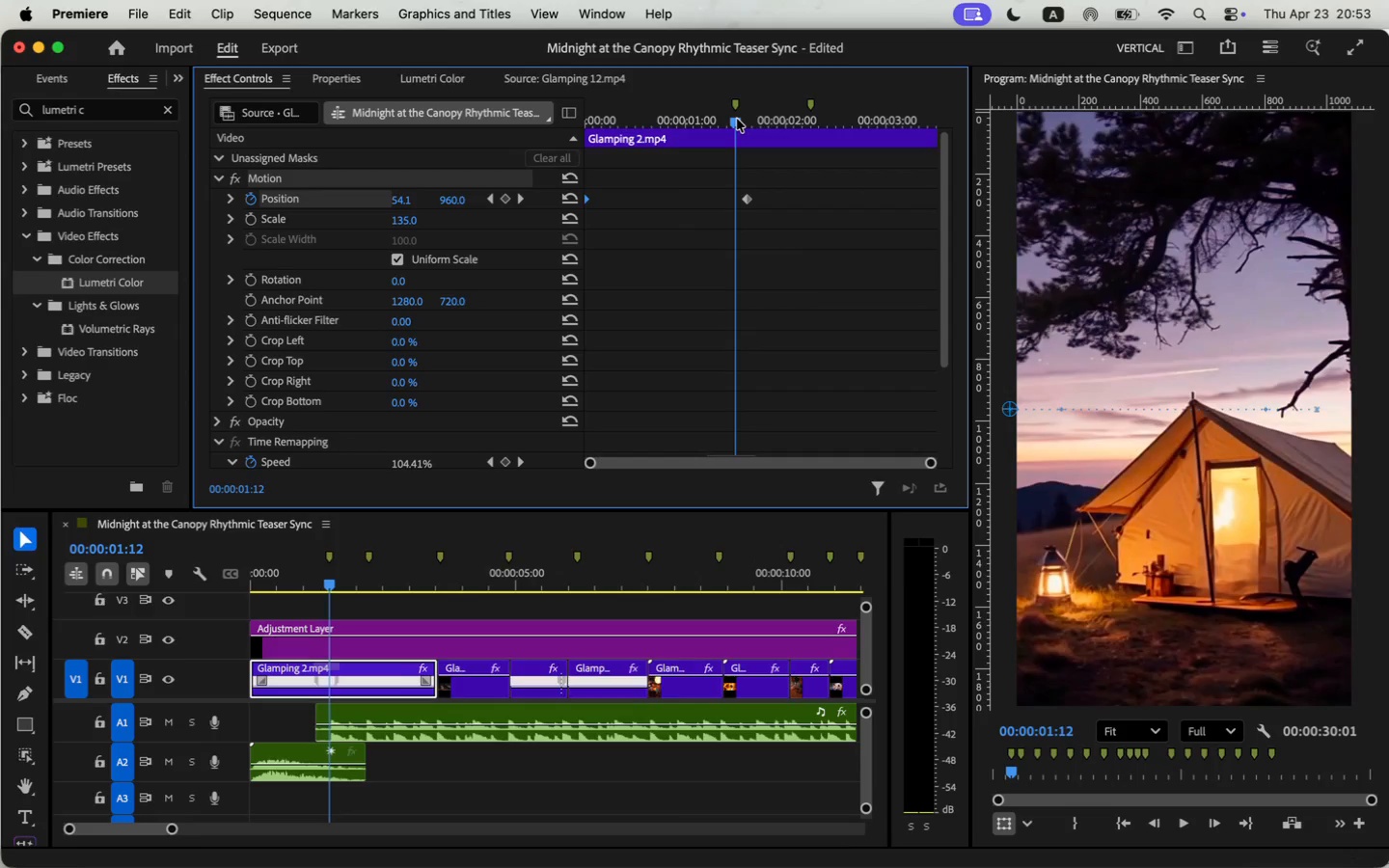 
left_click_drag(start_coordinate=[745, 116], to_coordinate=[778, 114])
 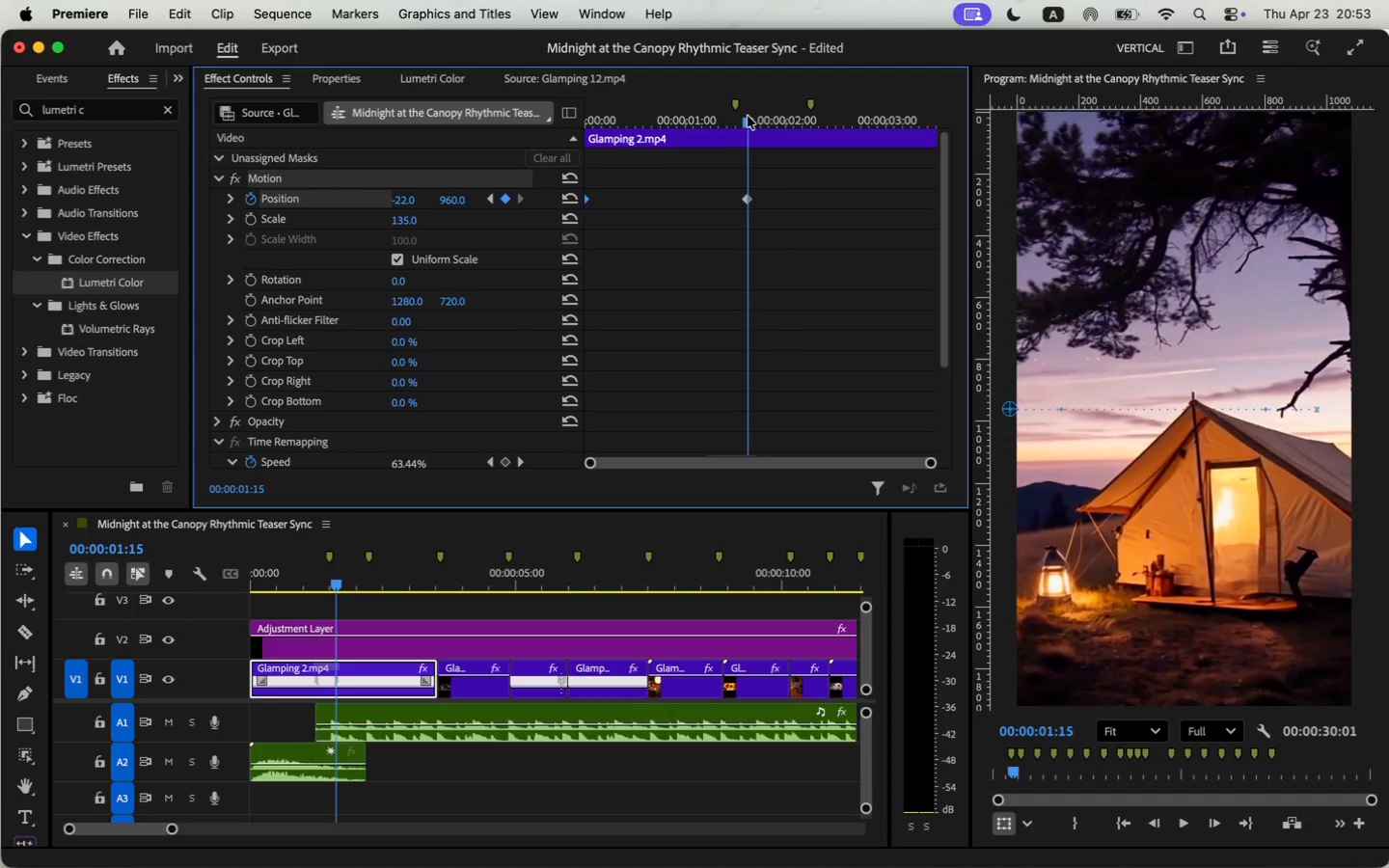 
left_click_drag(start_coordinate=[750, 198], to_coordinate=[778, 198])
 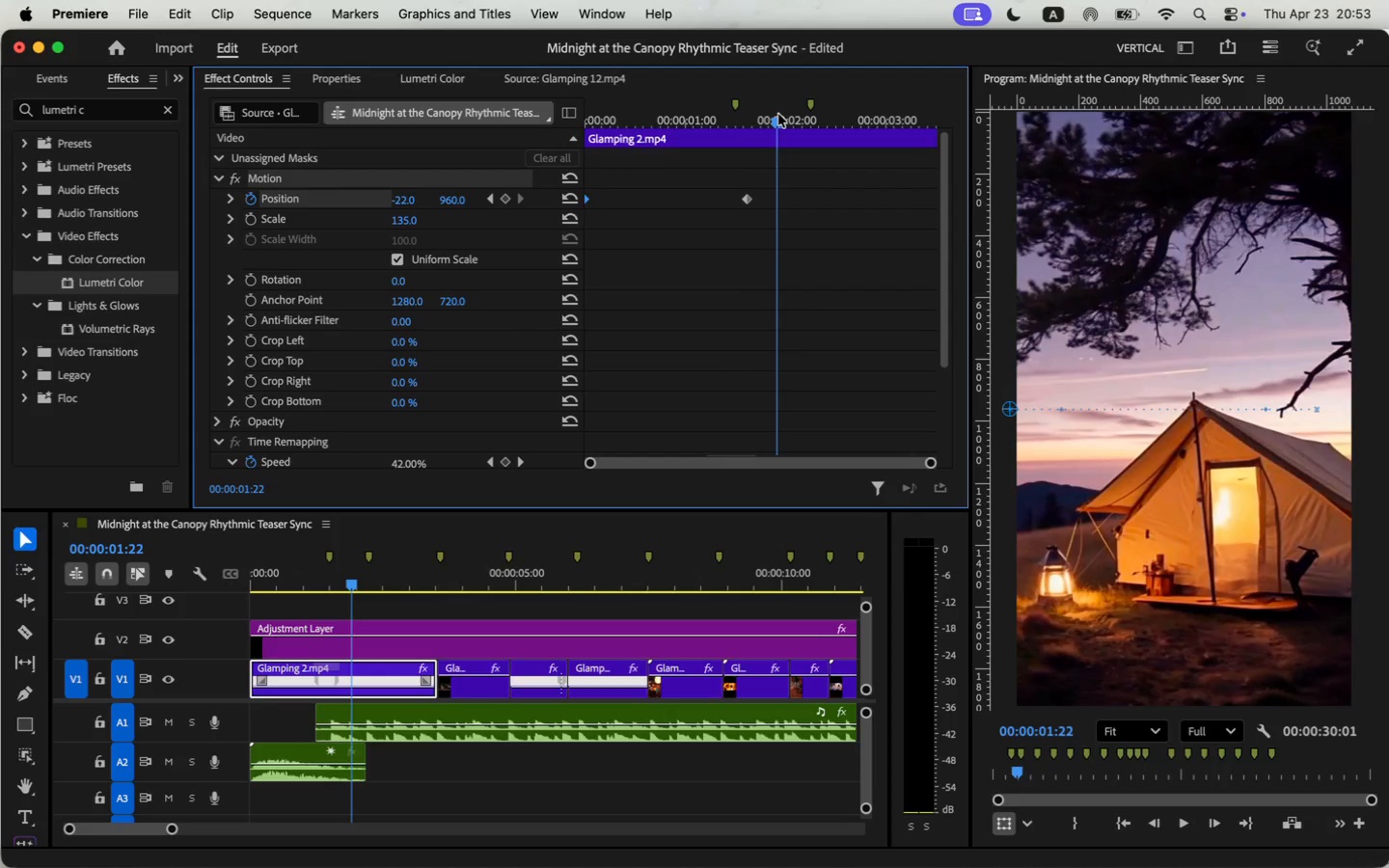 
left_click_drag(start_coordinate=[775, 121], to_coordinate=[534, 149])
 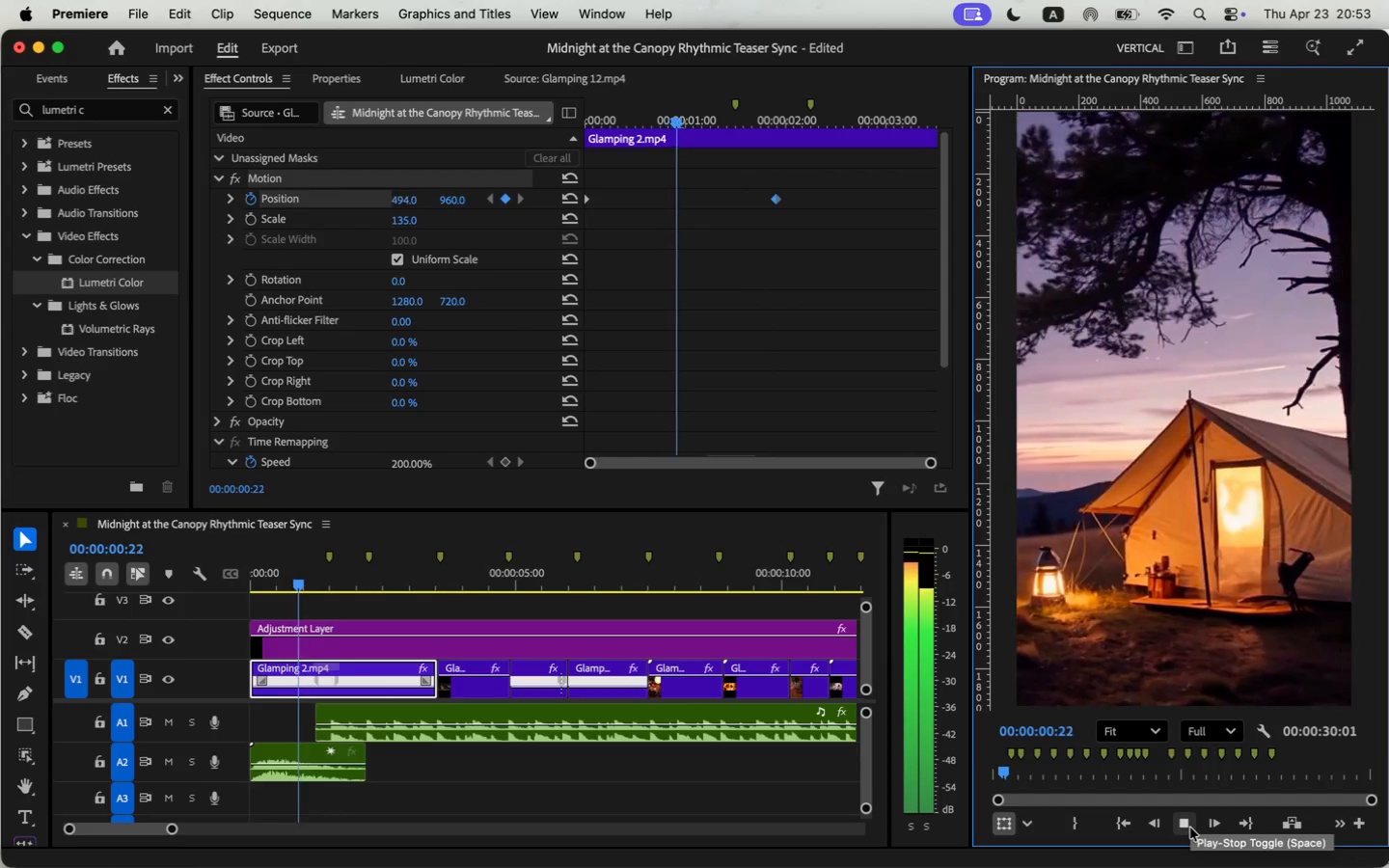 
left_click_drag(start_coordinate=[785, 110], to_coordinate=[594, 125])
 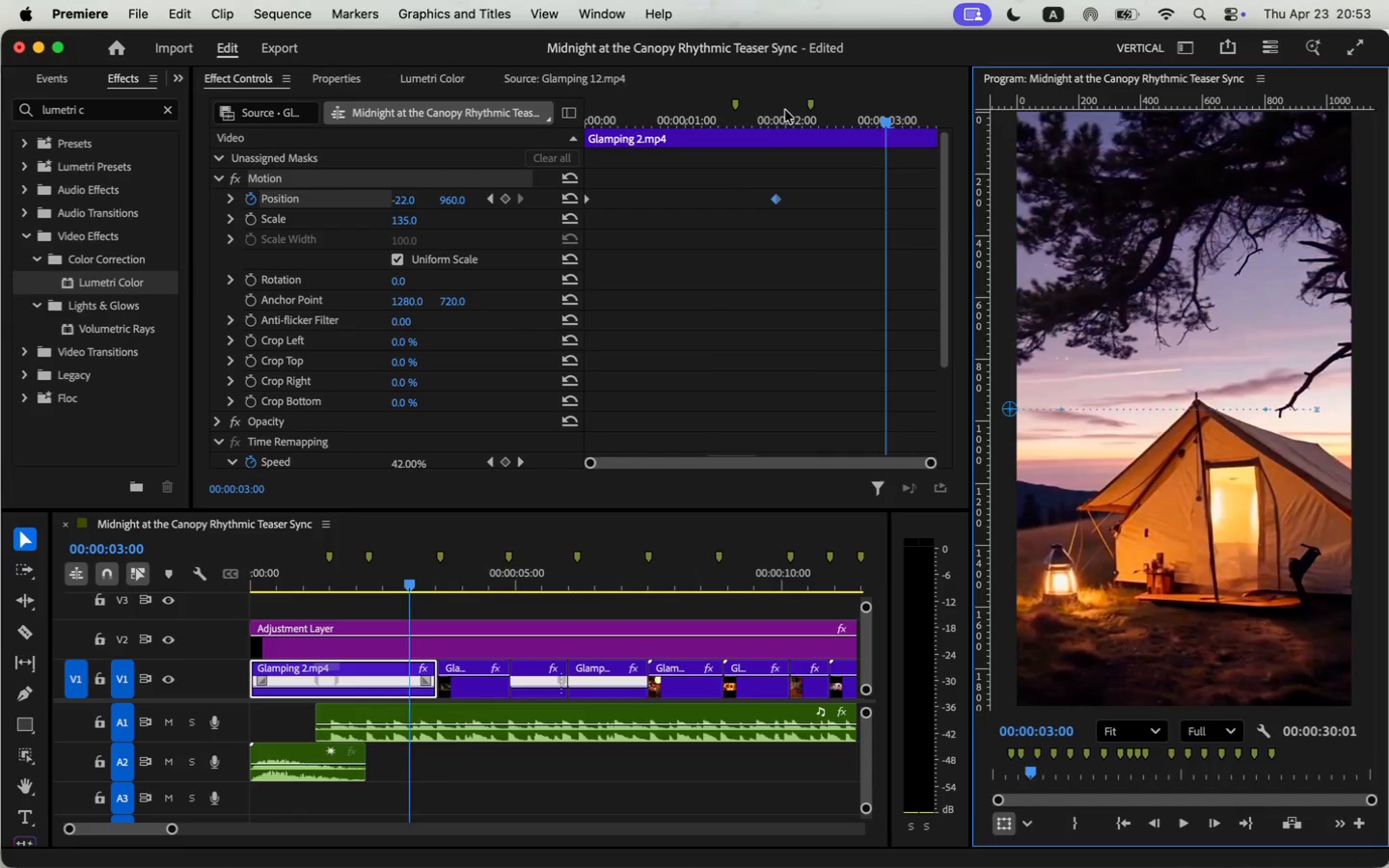 
left_click_drag(start_coordinate=[587, 121], to_coordinate=[581, 127])
 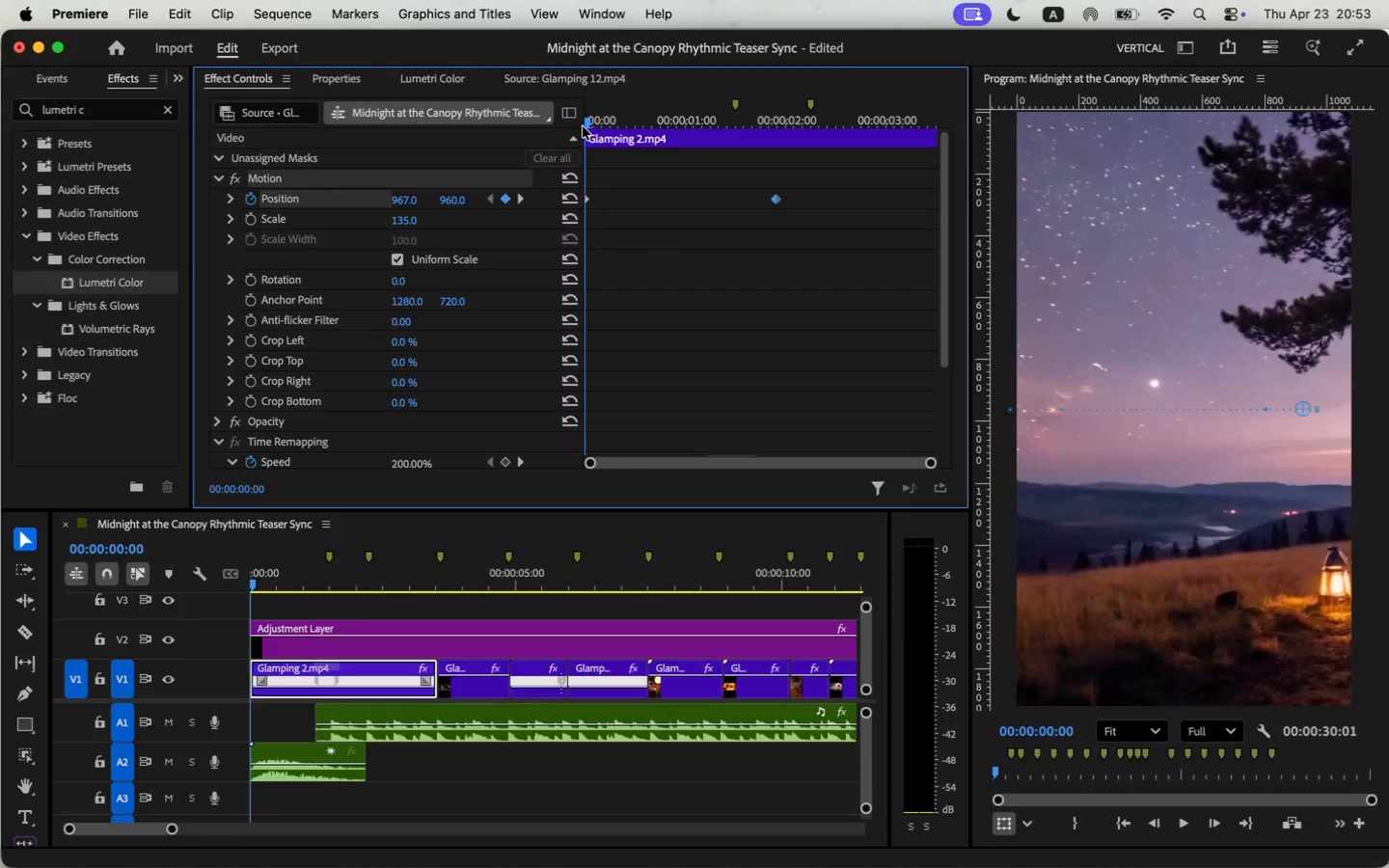 
key(Space)
 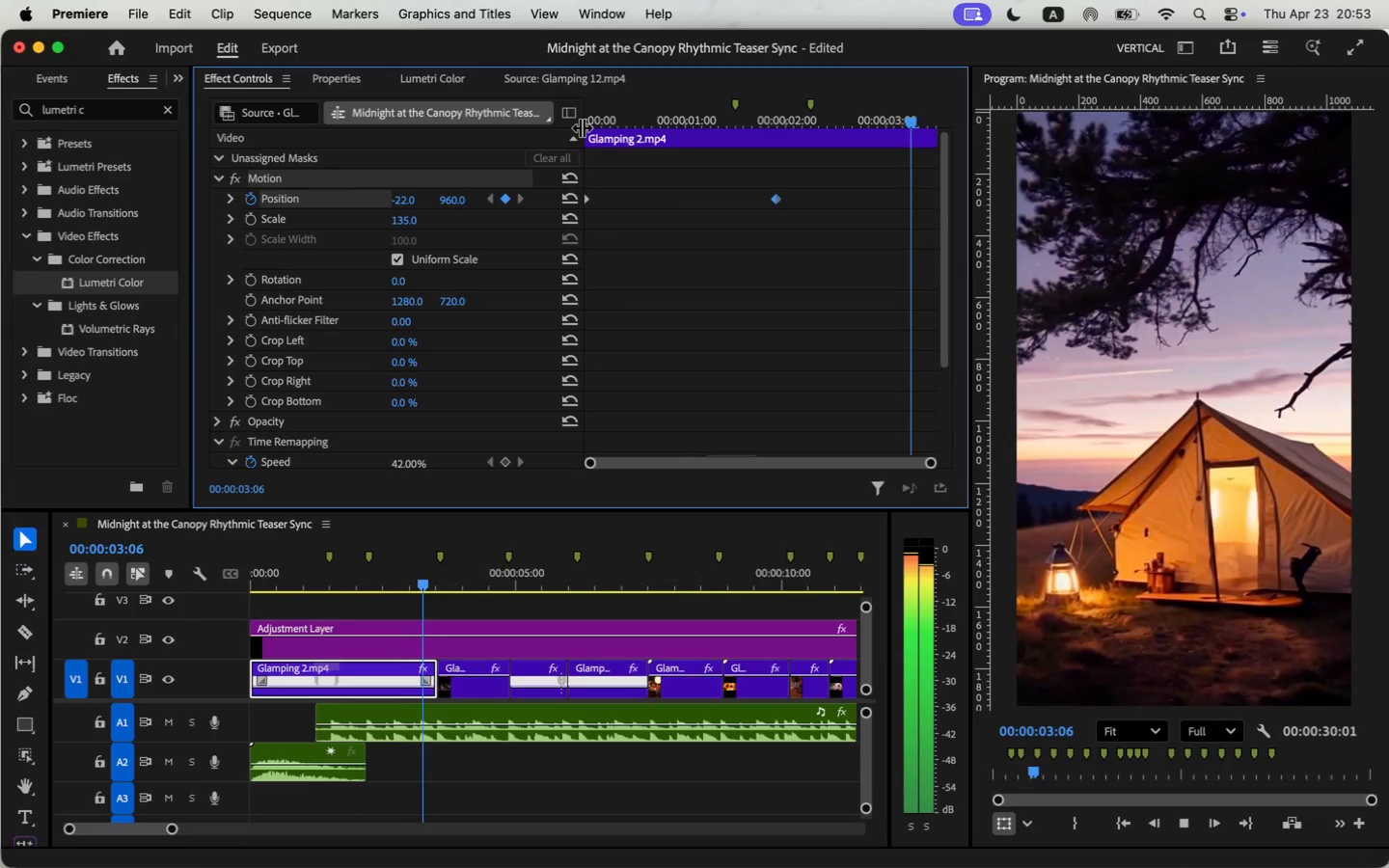 
key(Space)
 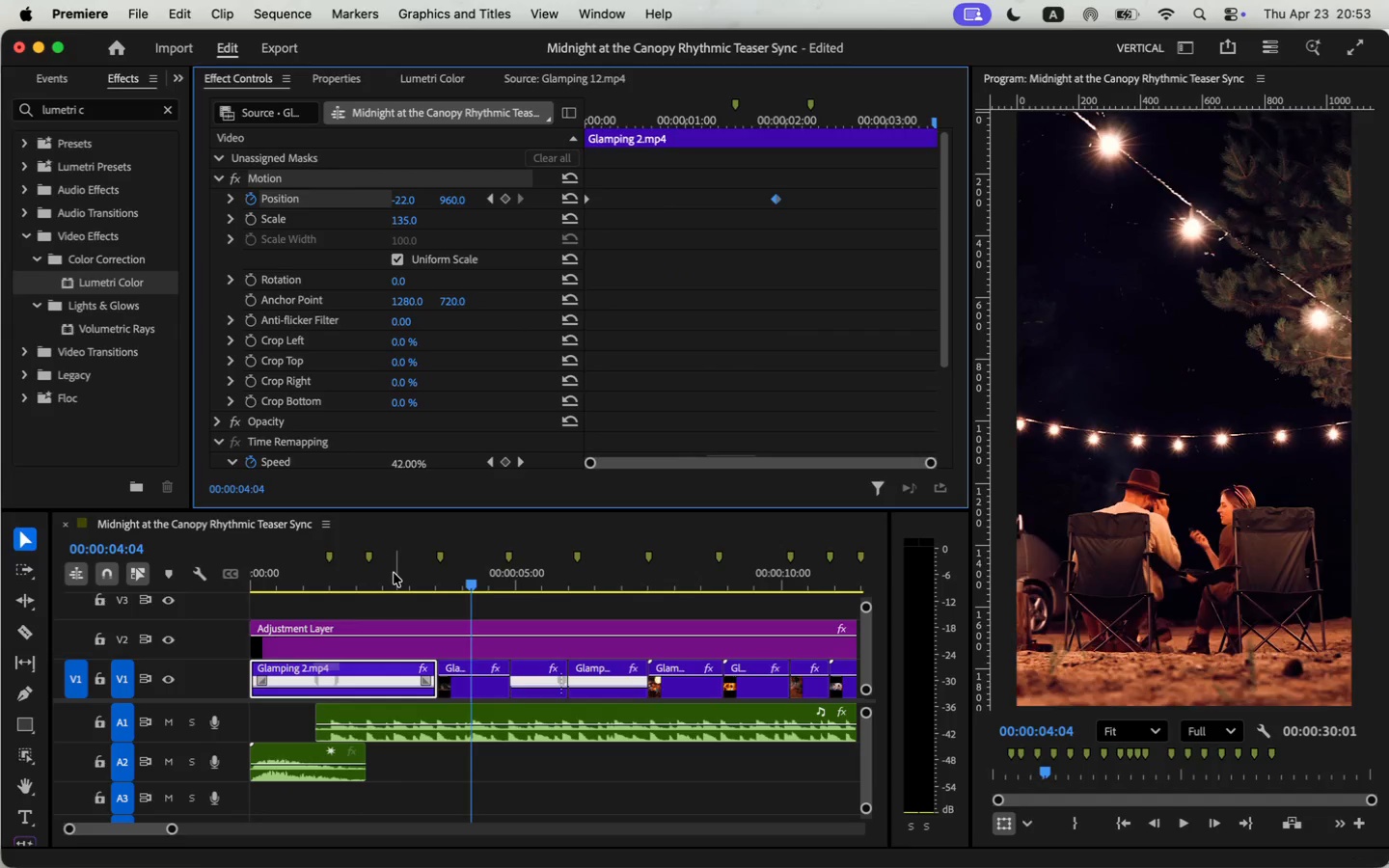 
key(Space)
 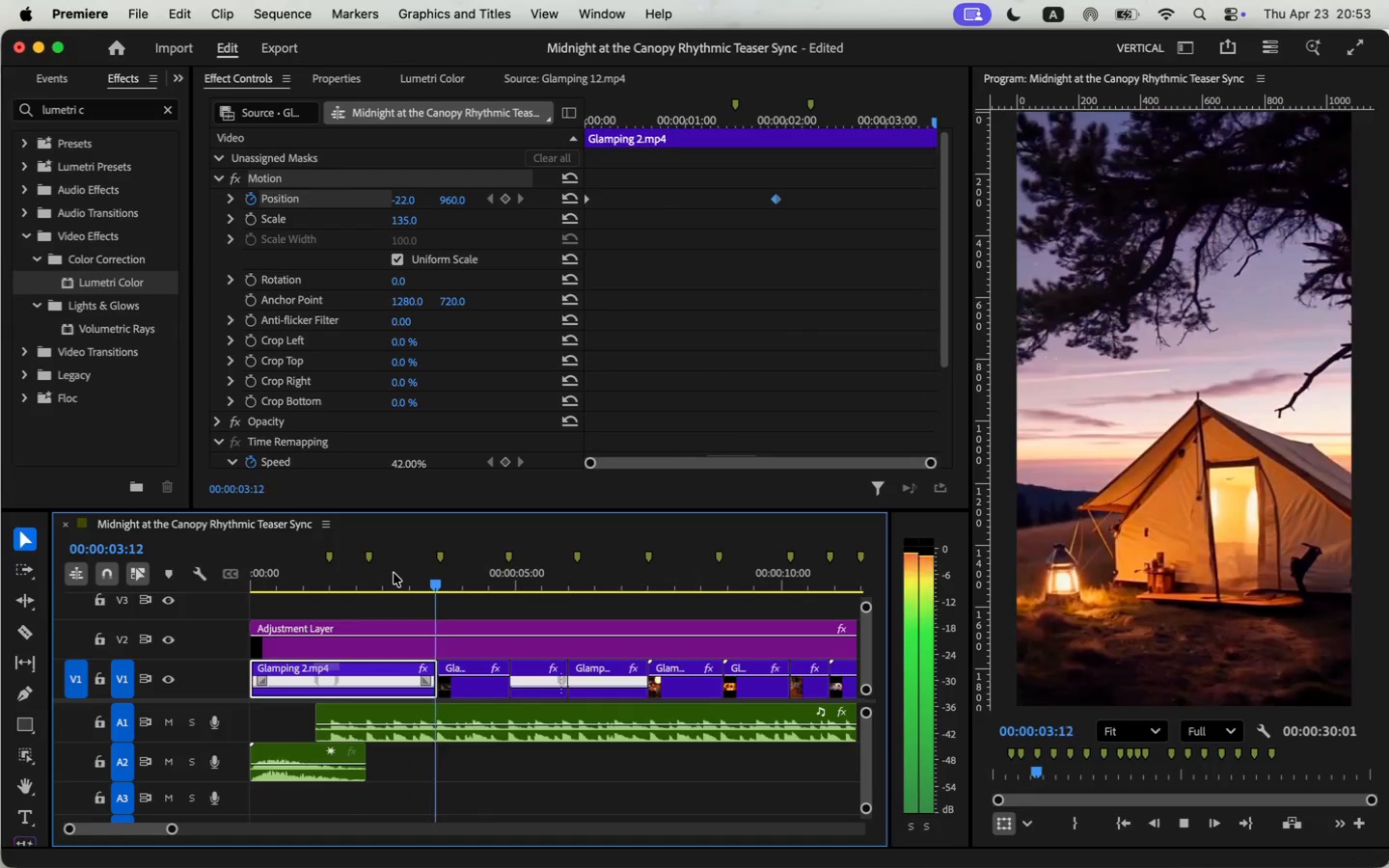 
key(Space)
 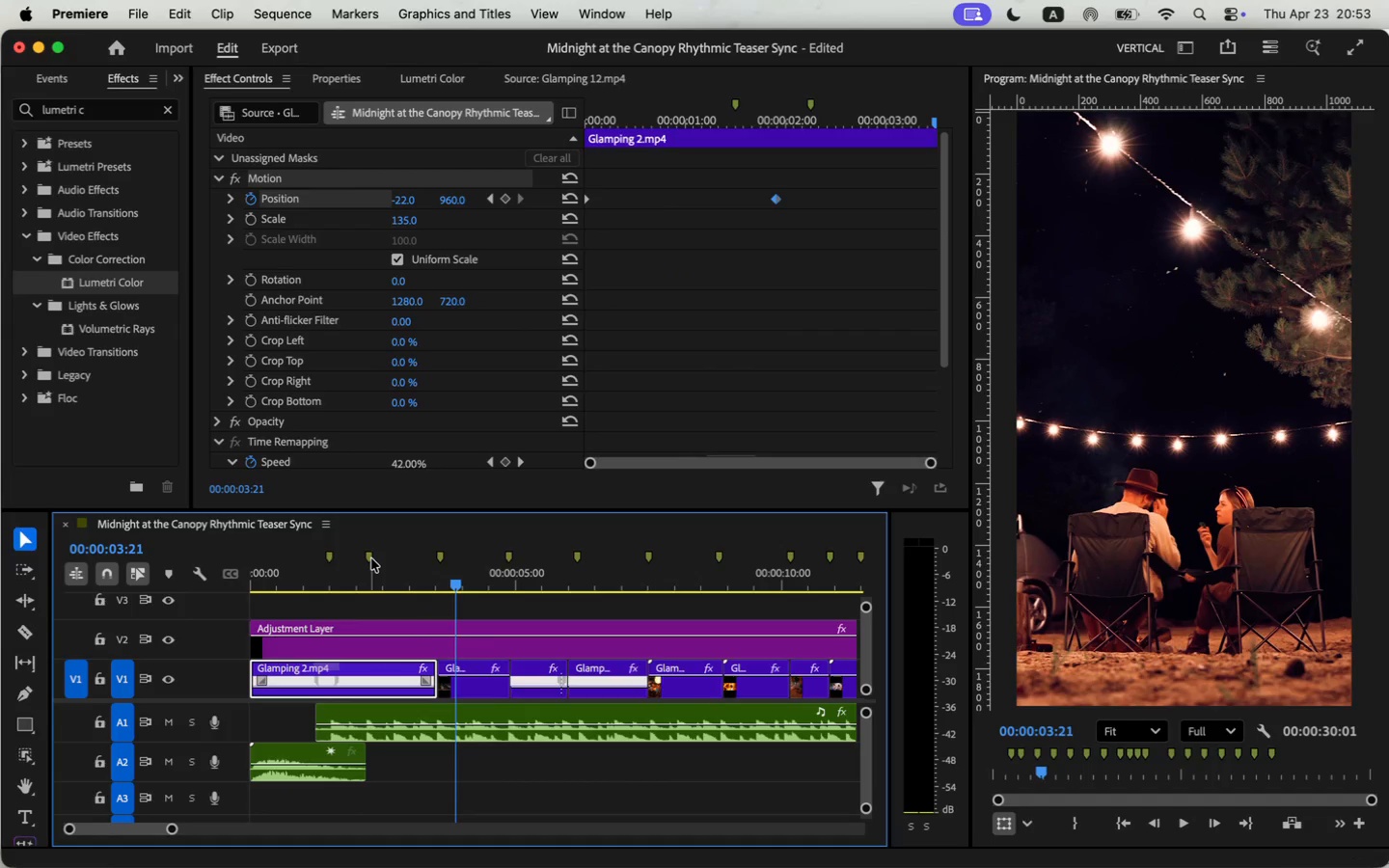 
double_click([371, 556])
 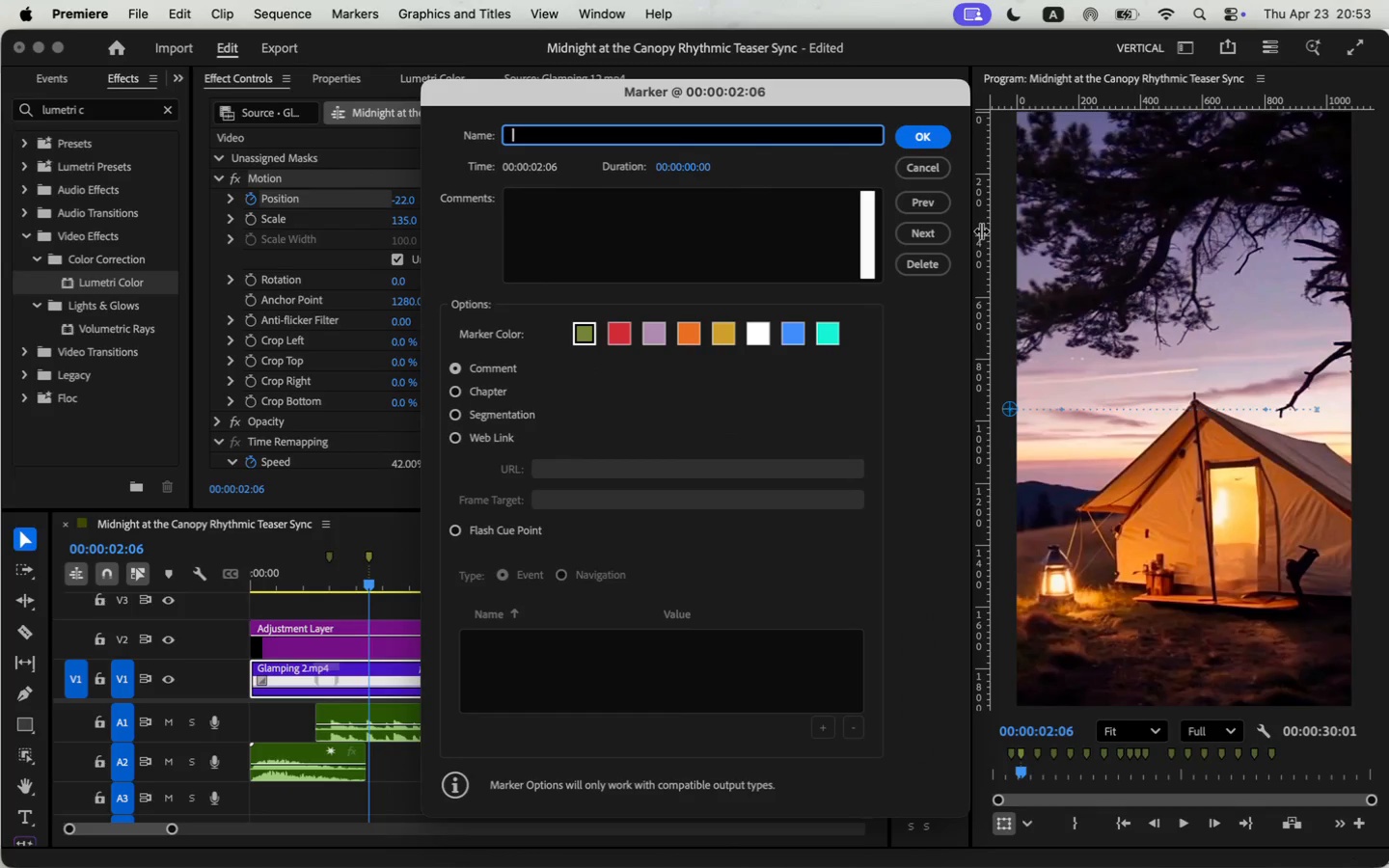 
left_click([935, 272])
 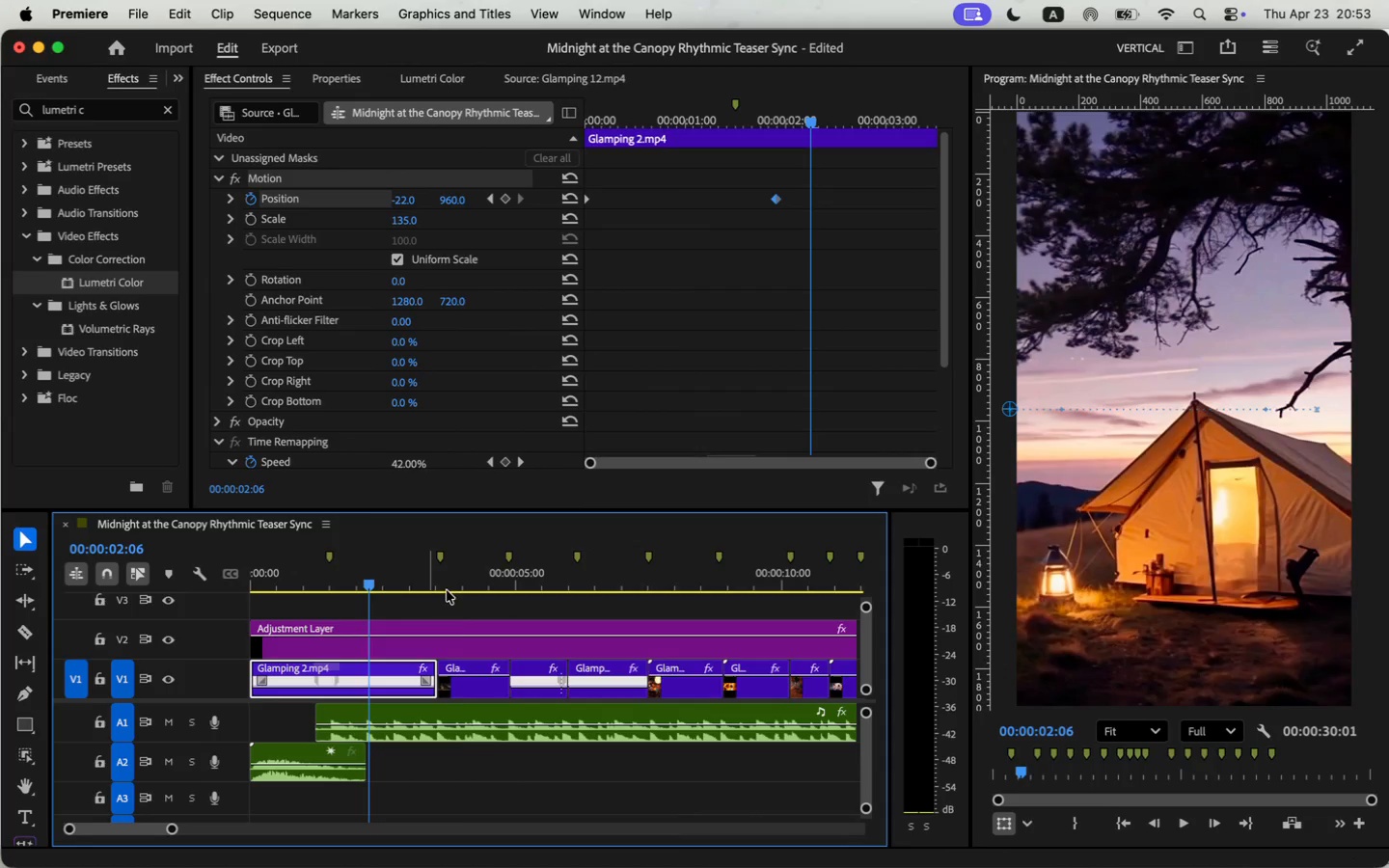 
left_click([480, 694])
 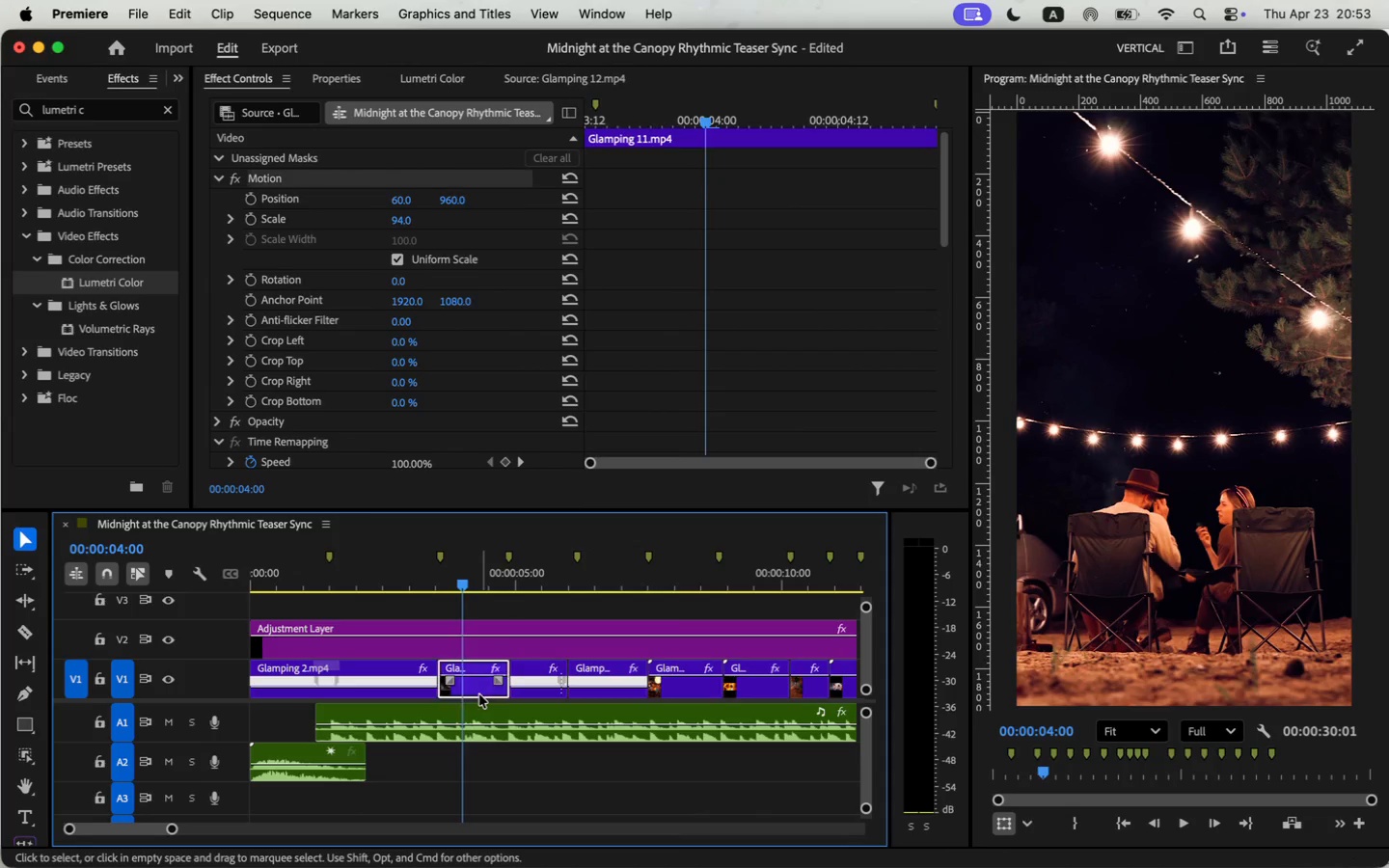 
scroll: coordinate [763, 350], scroll_direction: down, amount: 35.0
 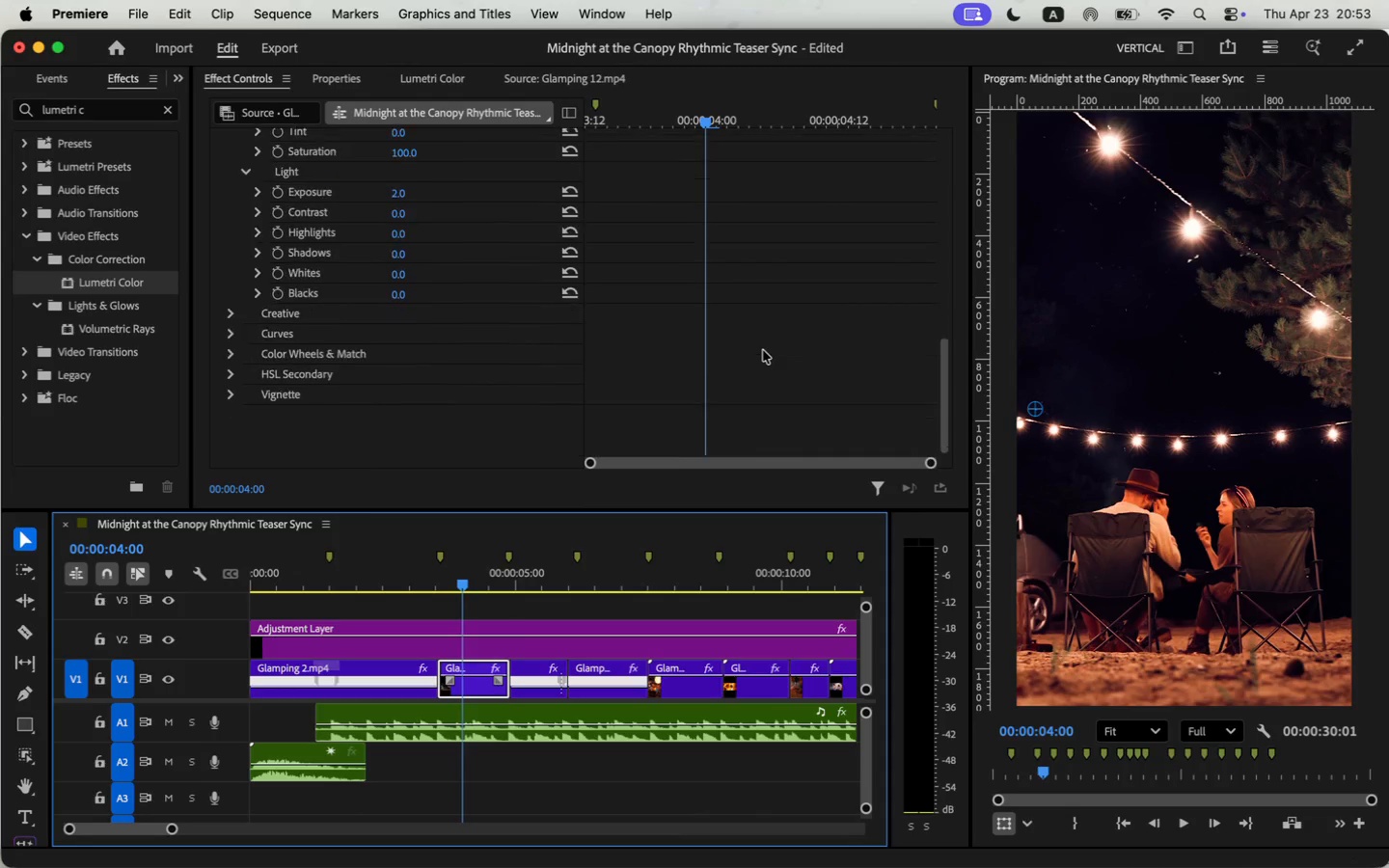 
type(10)
 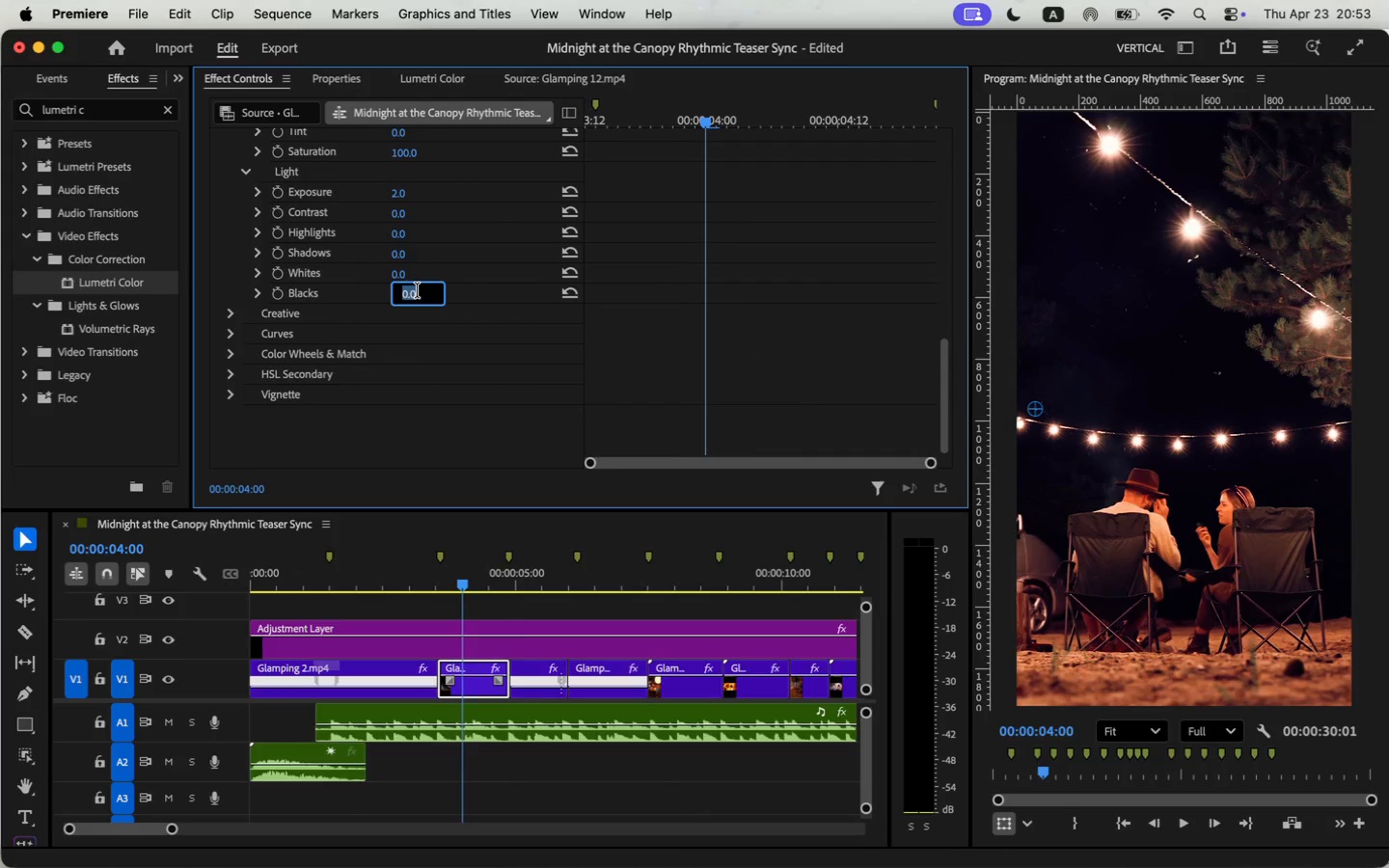 
key(Enter)
 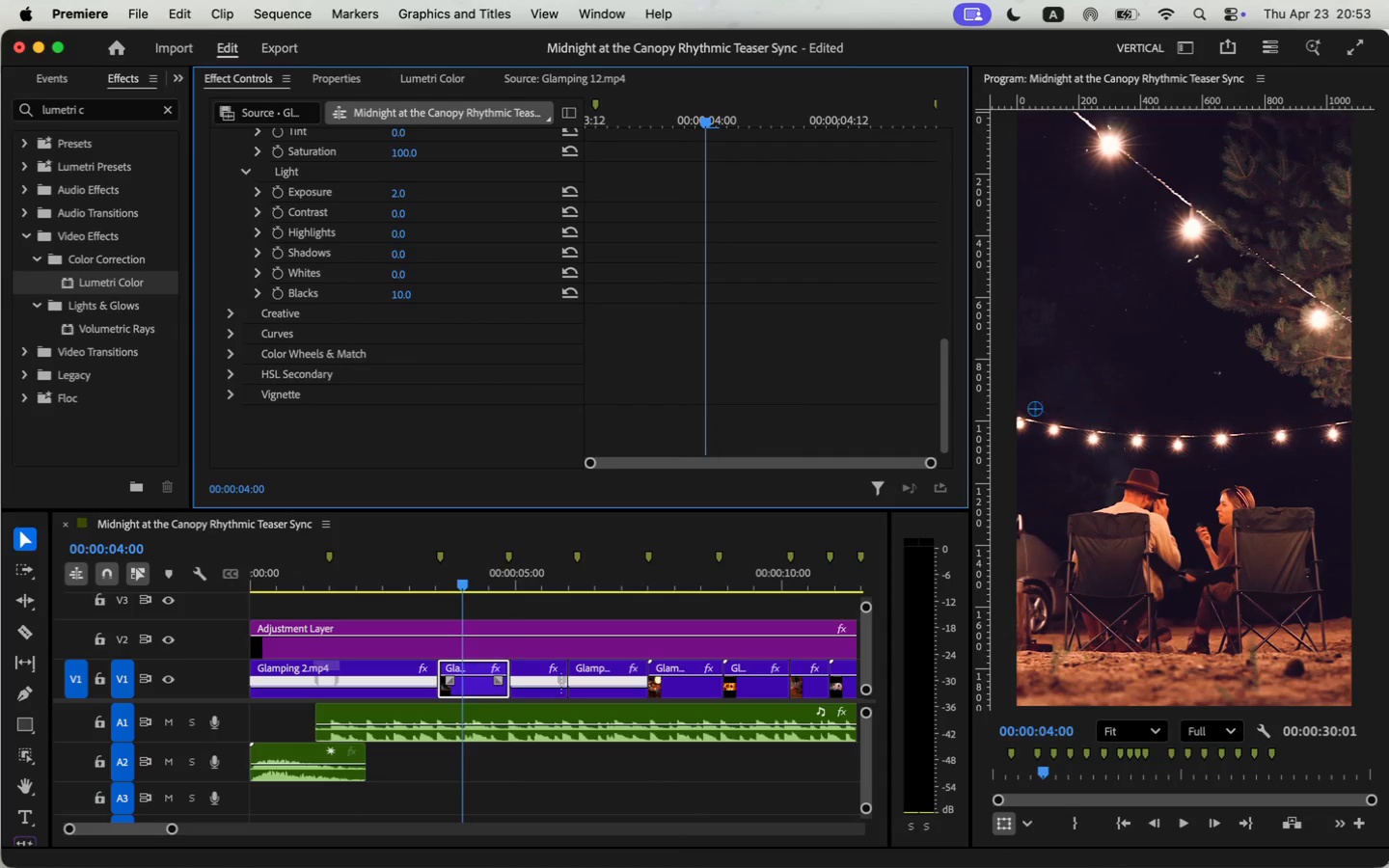 
key(Meta+Z)
 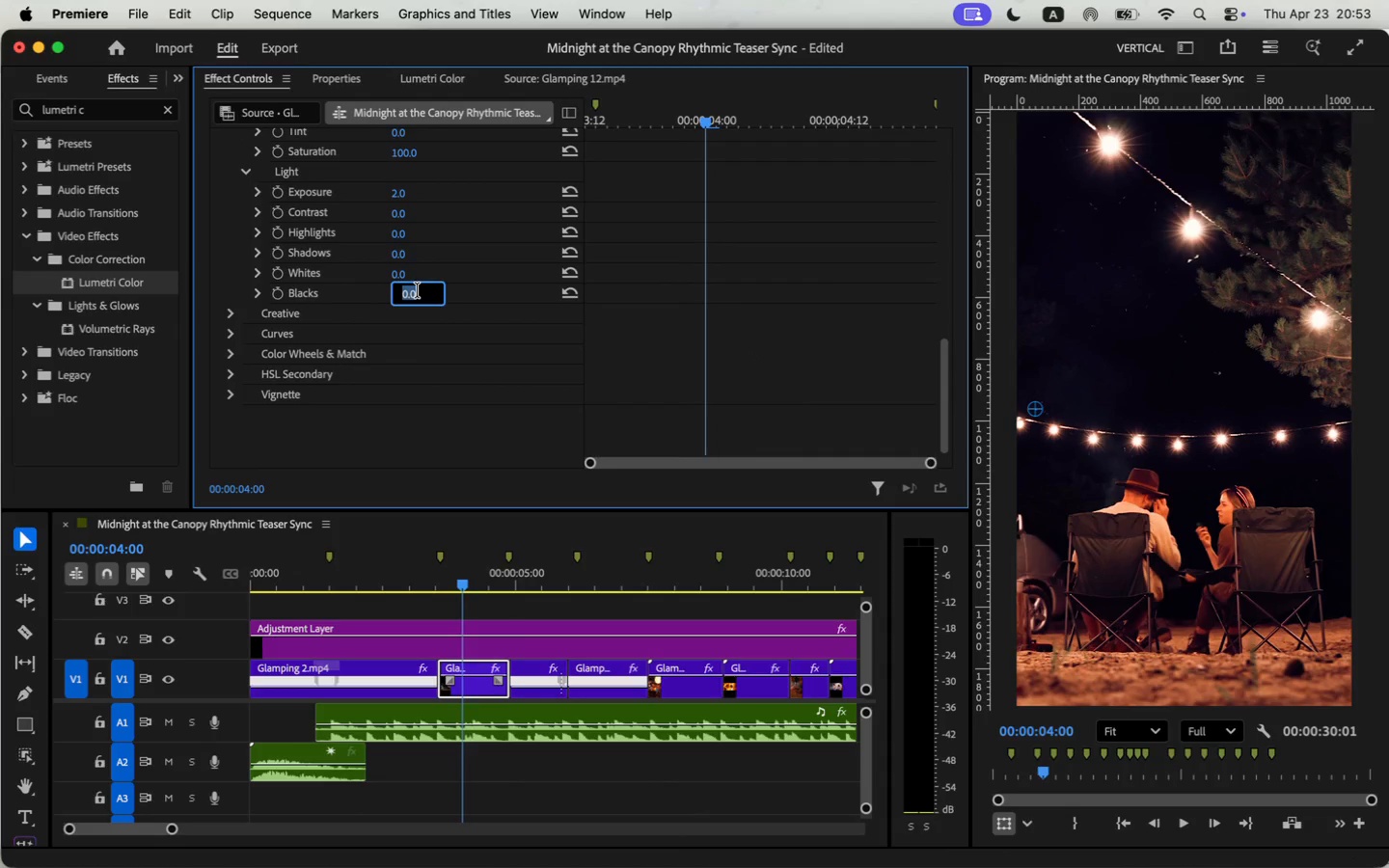 
key(5)
 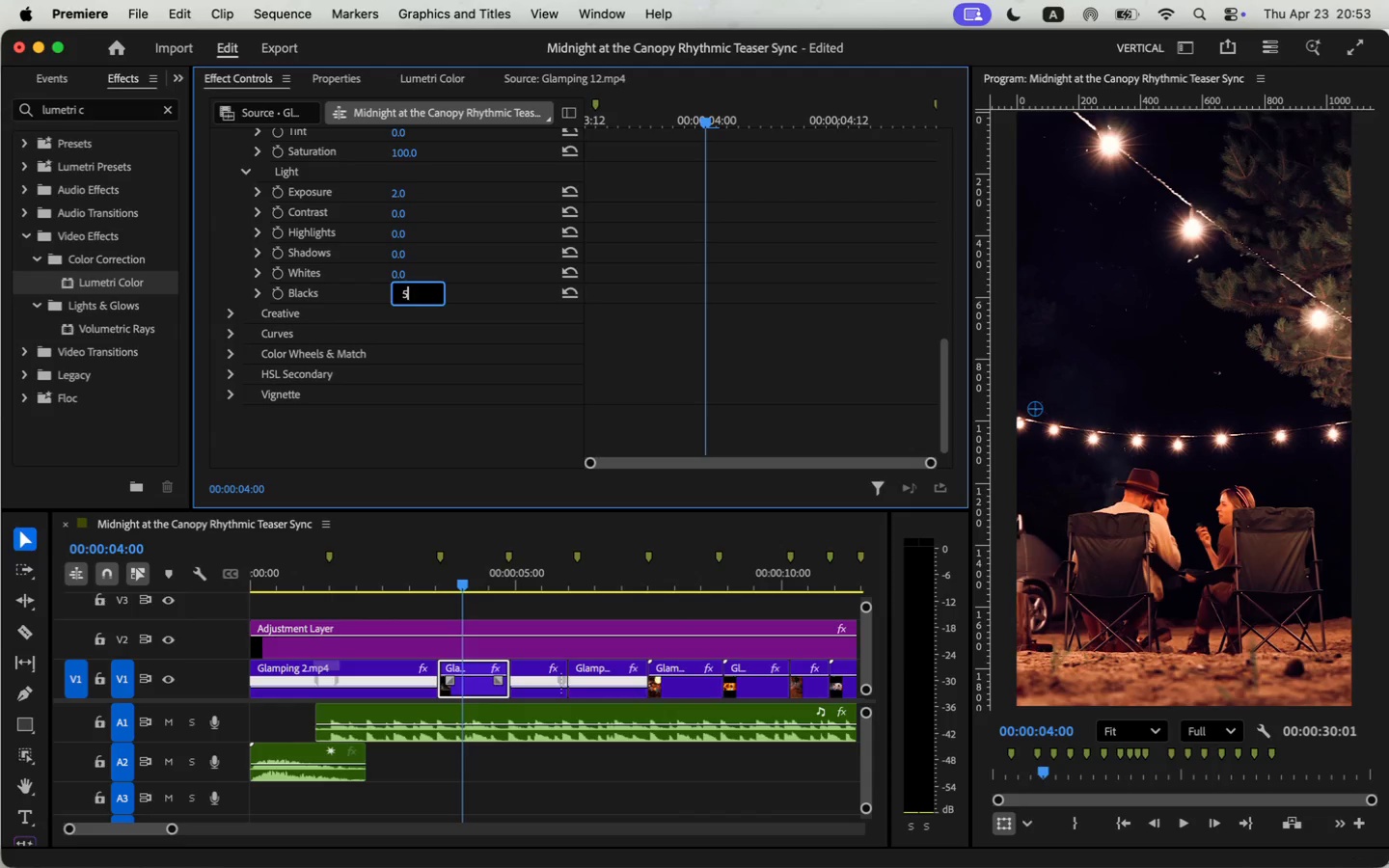 
key(Enter)
 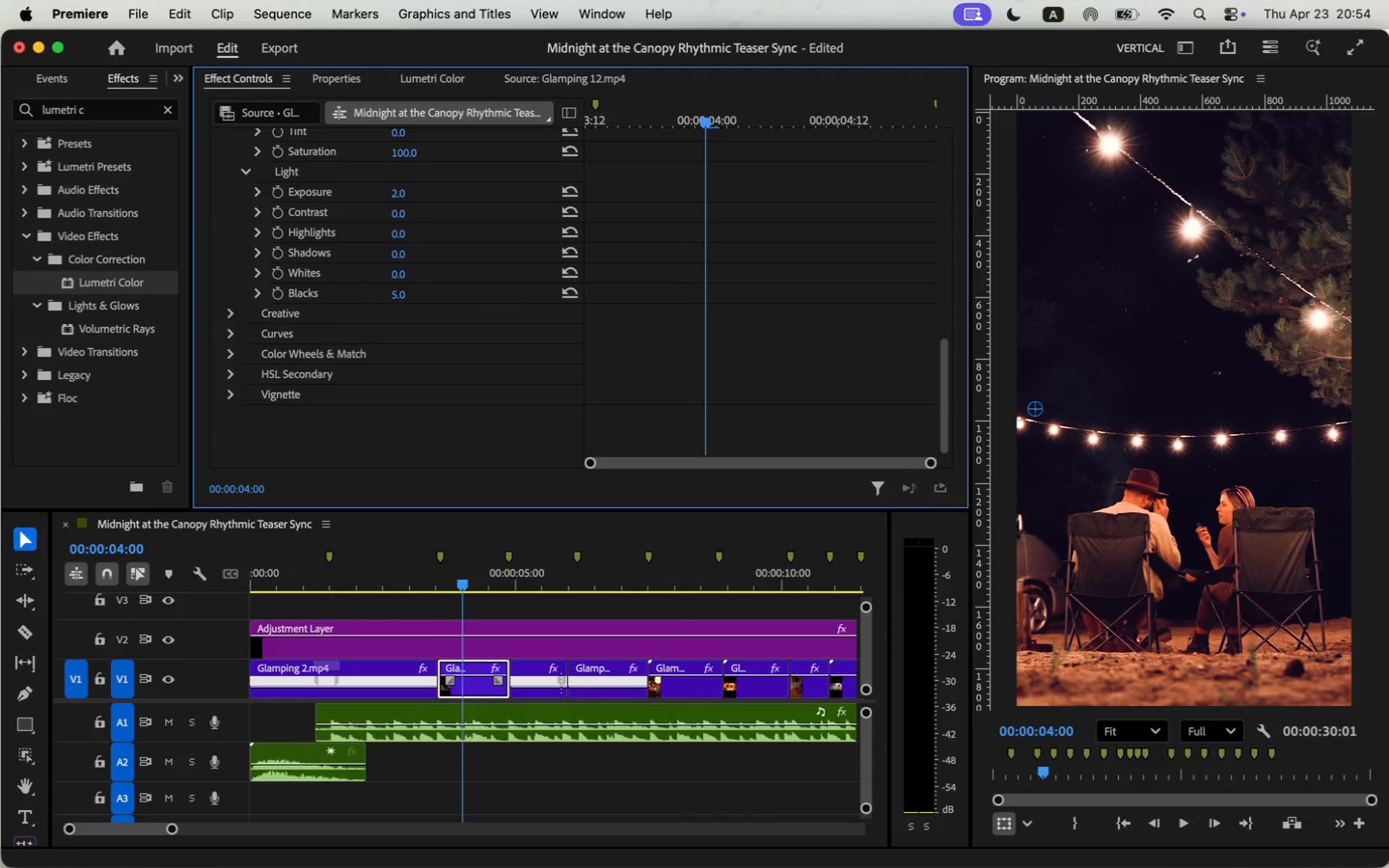 
key(Meta+Z)
 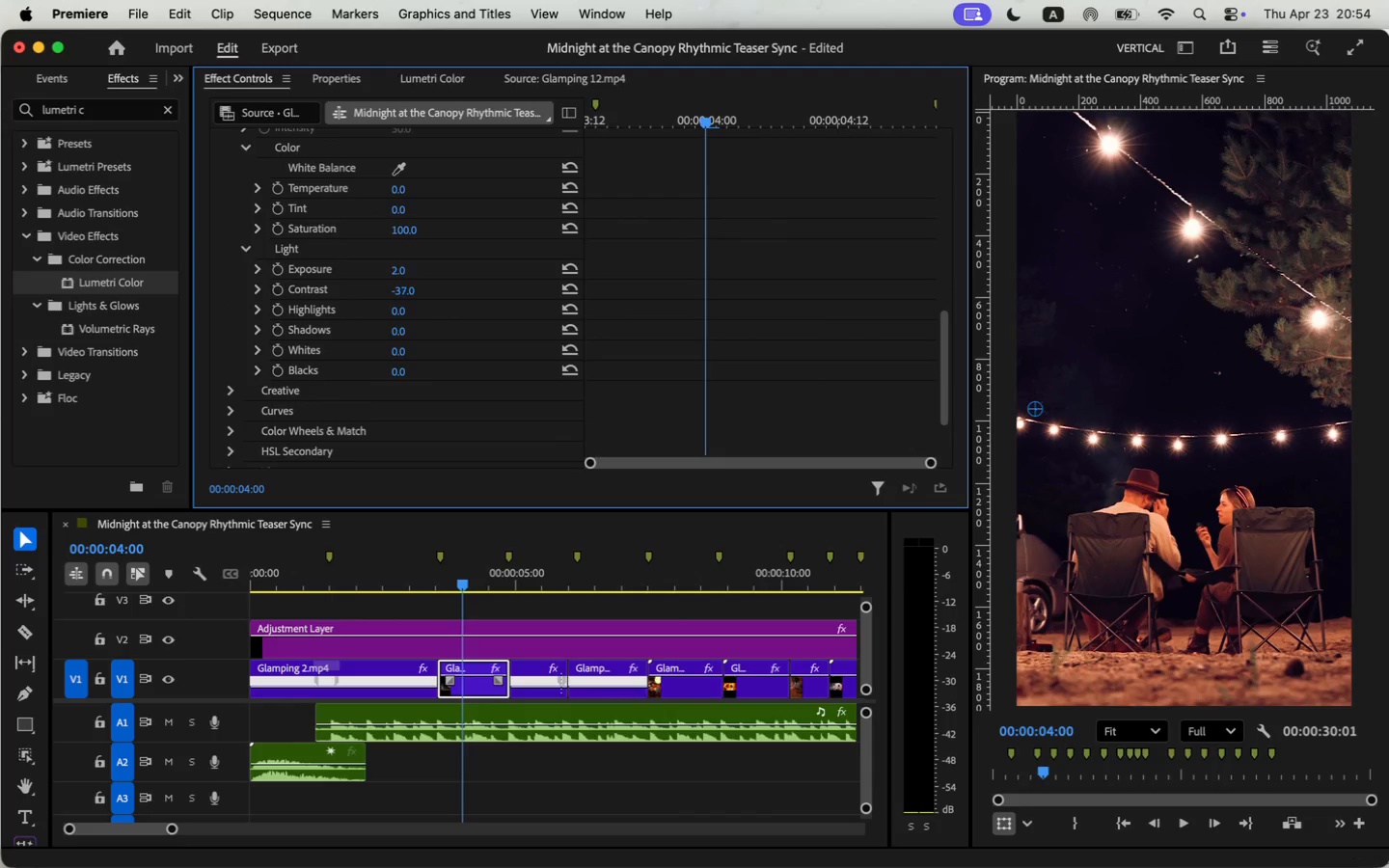 
scroll: coordinate [375, 220], scroll_direction: up, amount: 4.0
 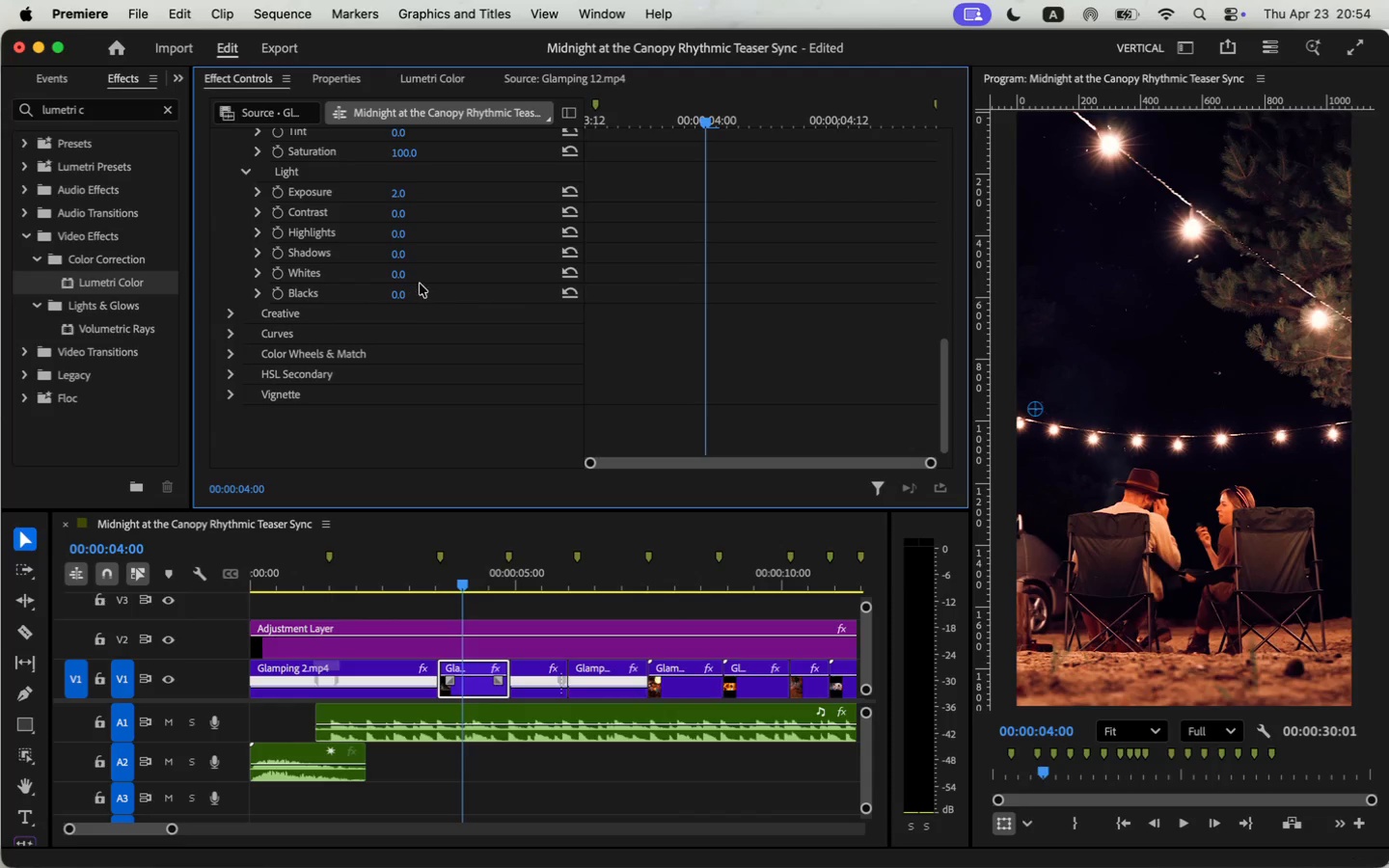 
wait(12.6)
 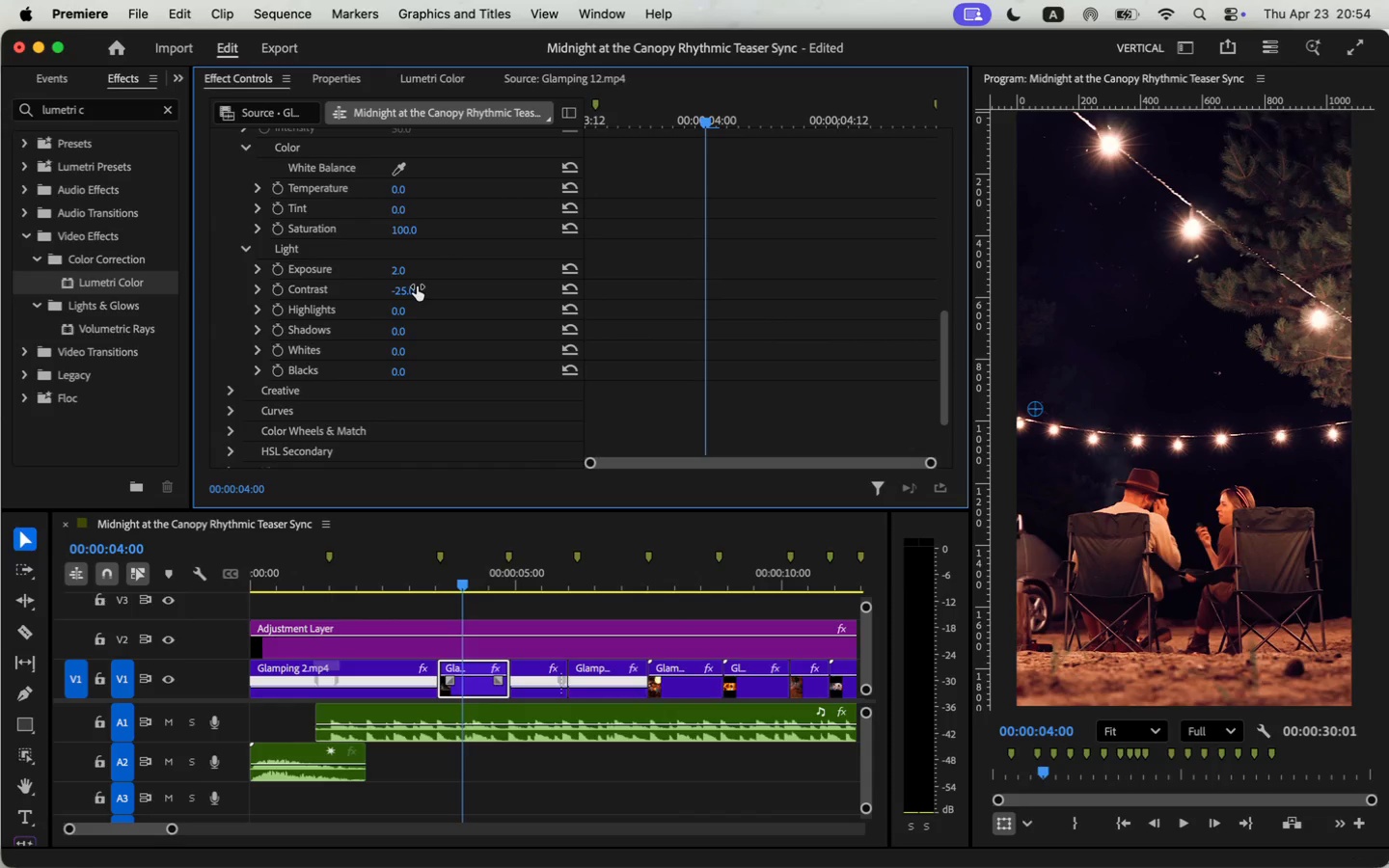 
left_click([417, 286])
 